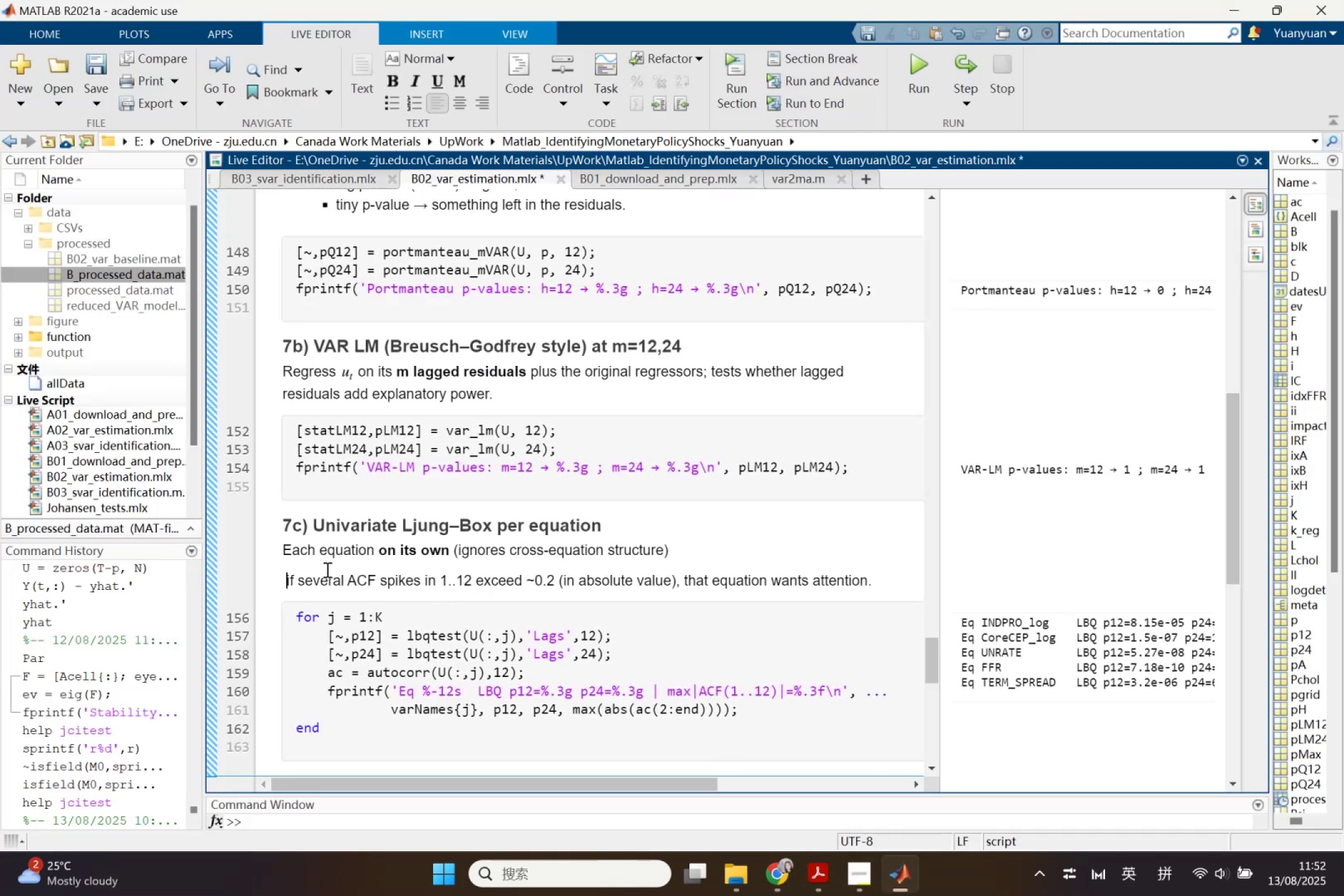 
key(Shift+8)
 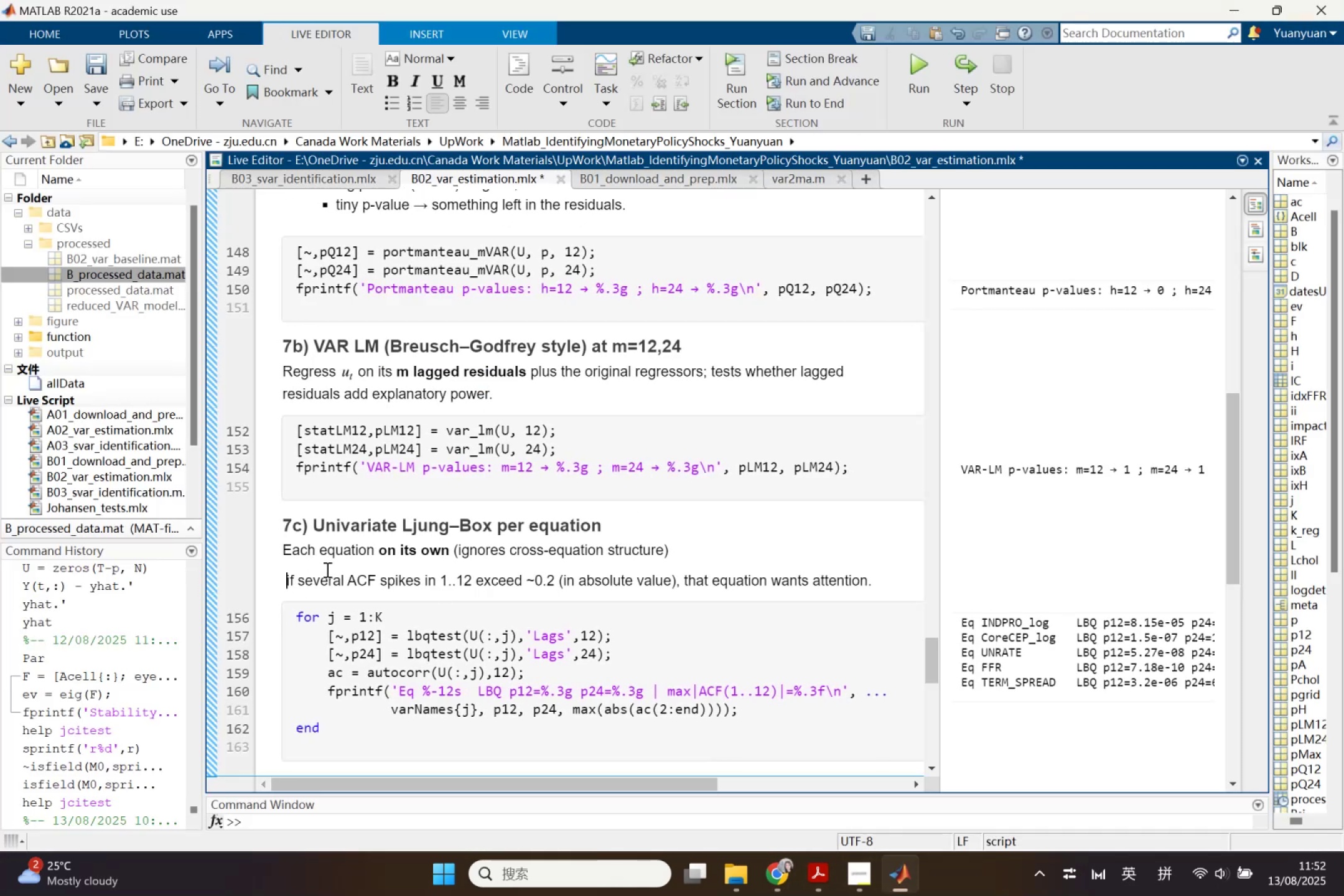 
key(Space)
 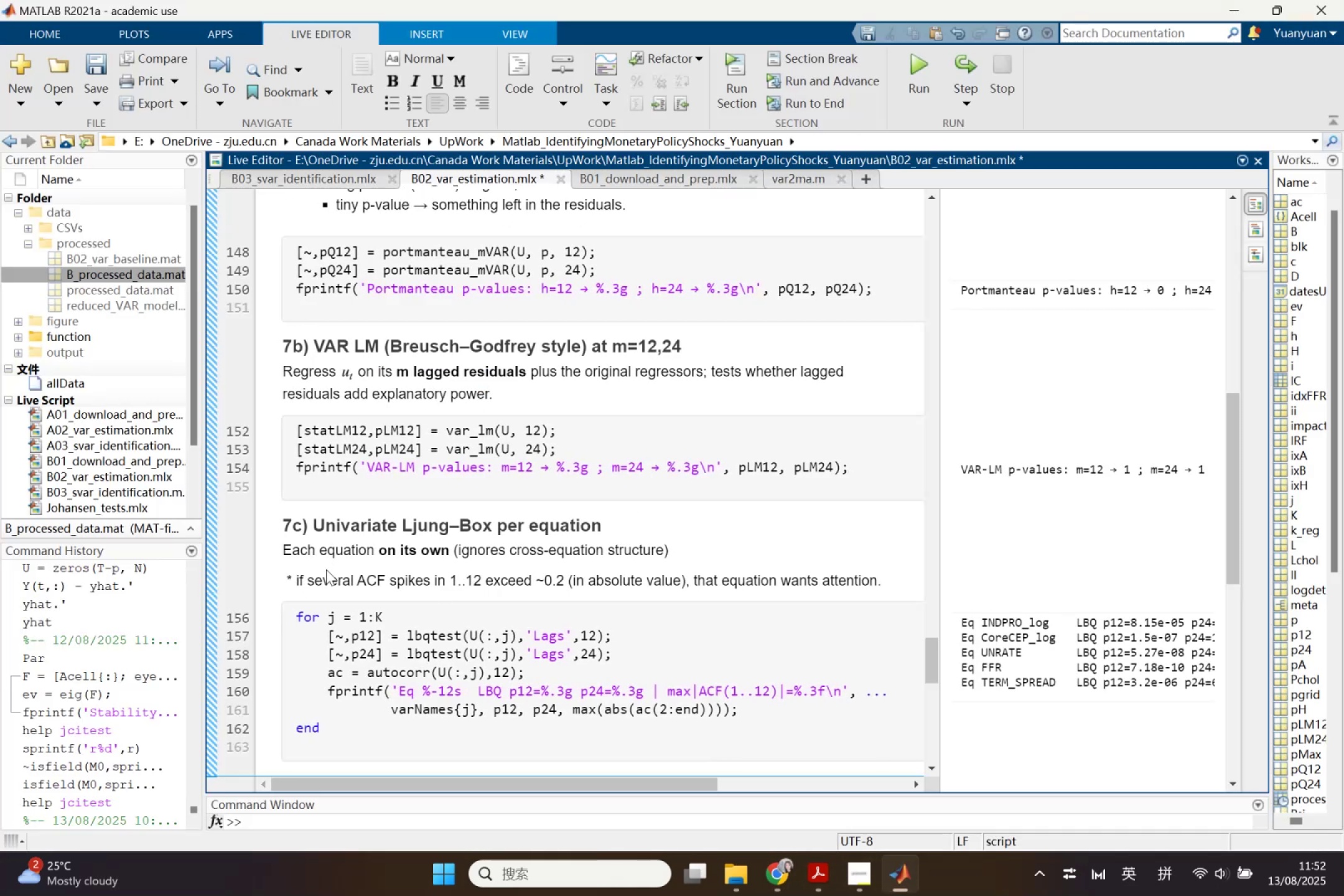 
key(Backspace)
 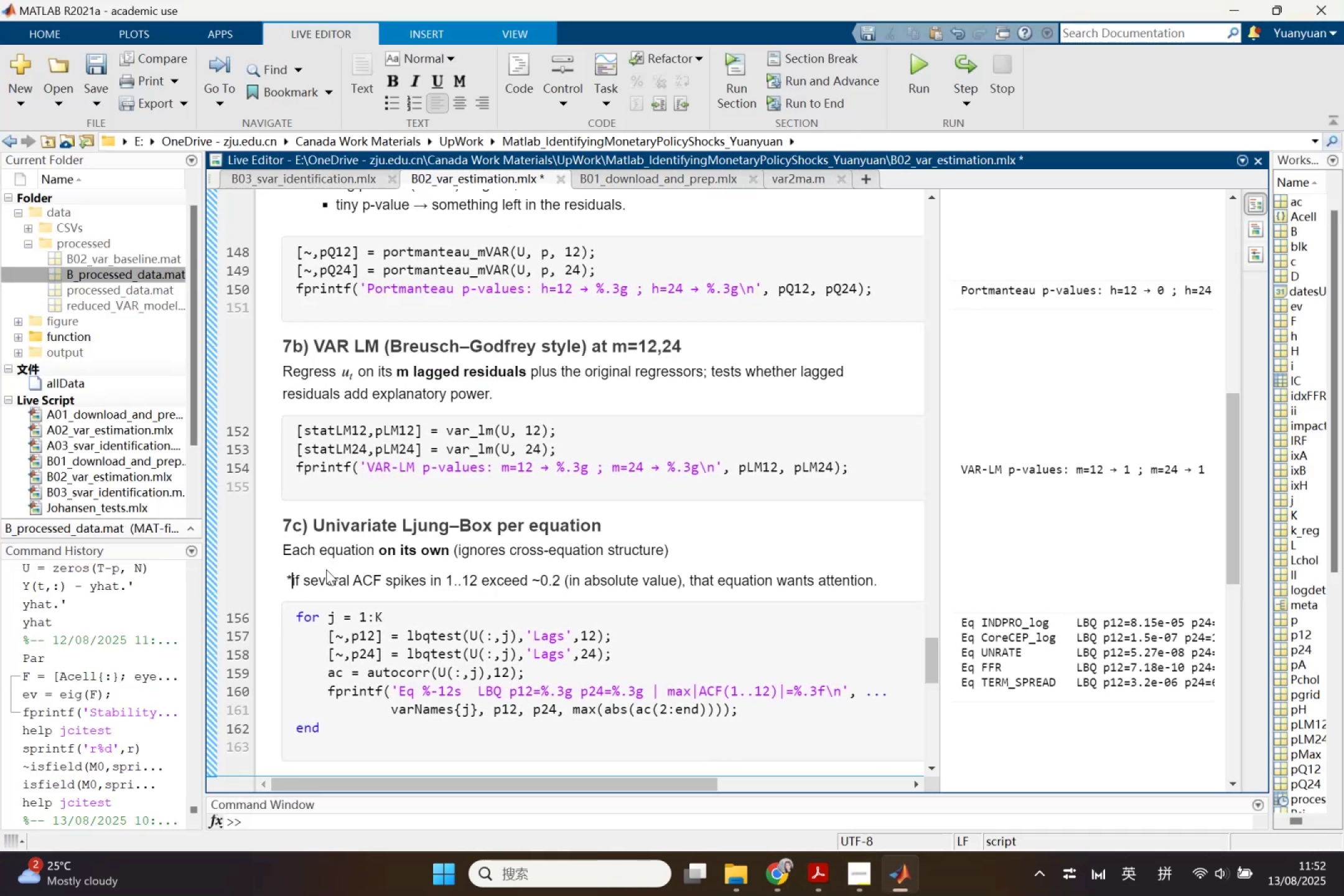 
key(Backspace)
 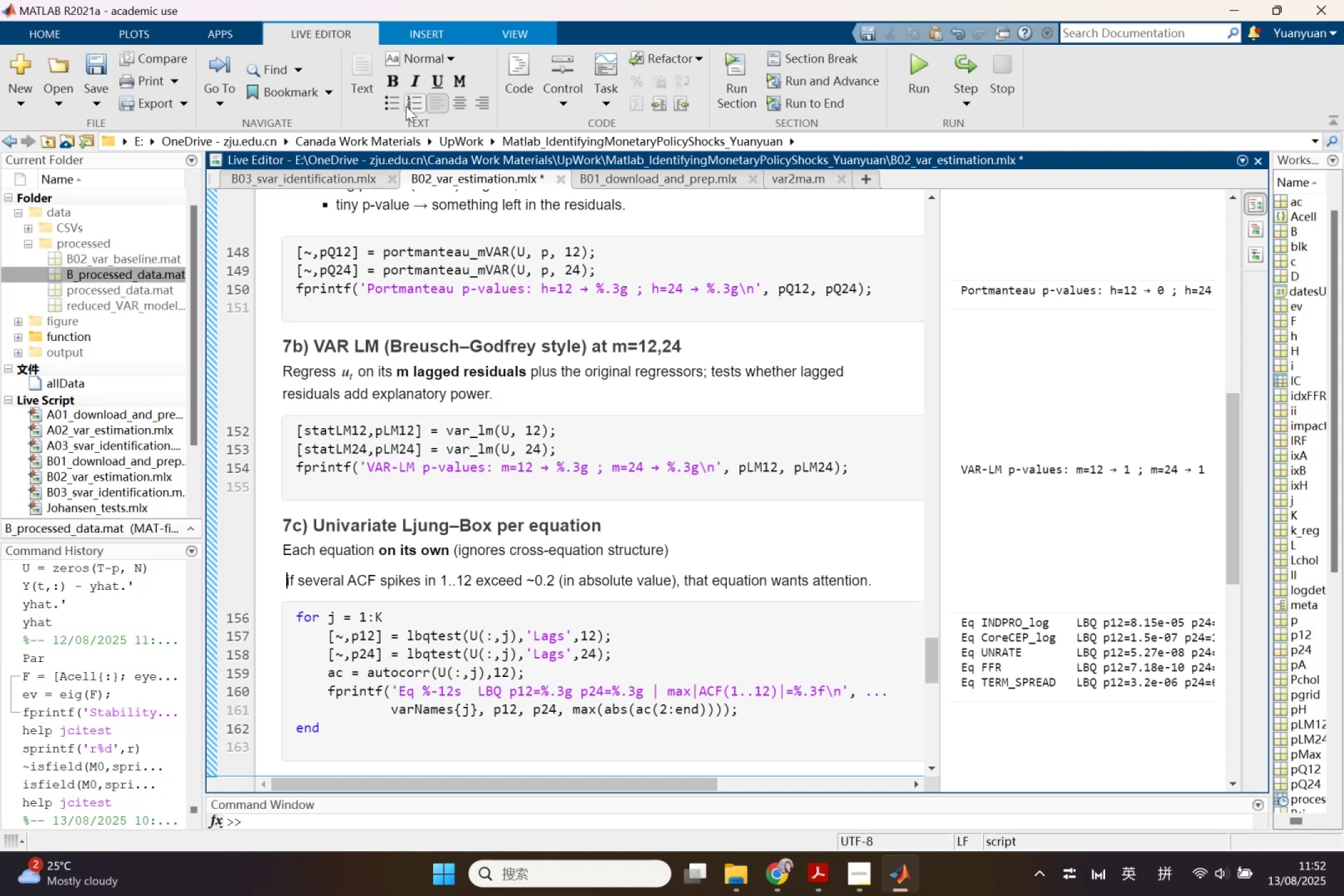 
left_click([394, 105])
 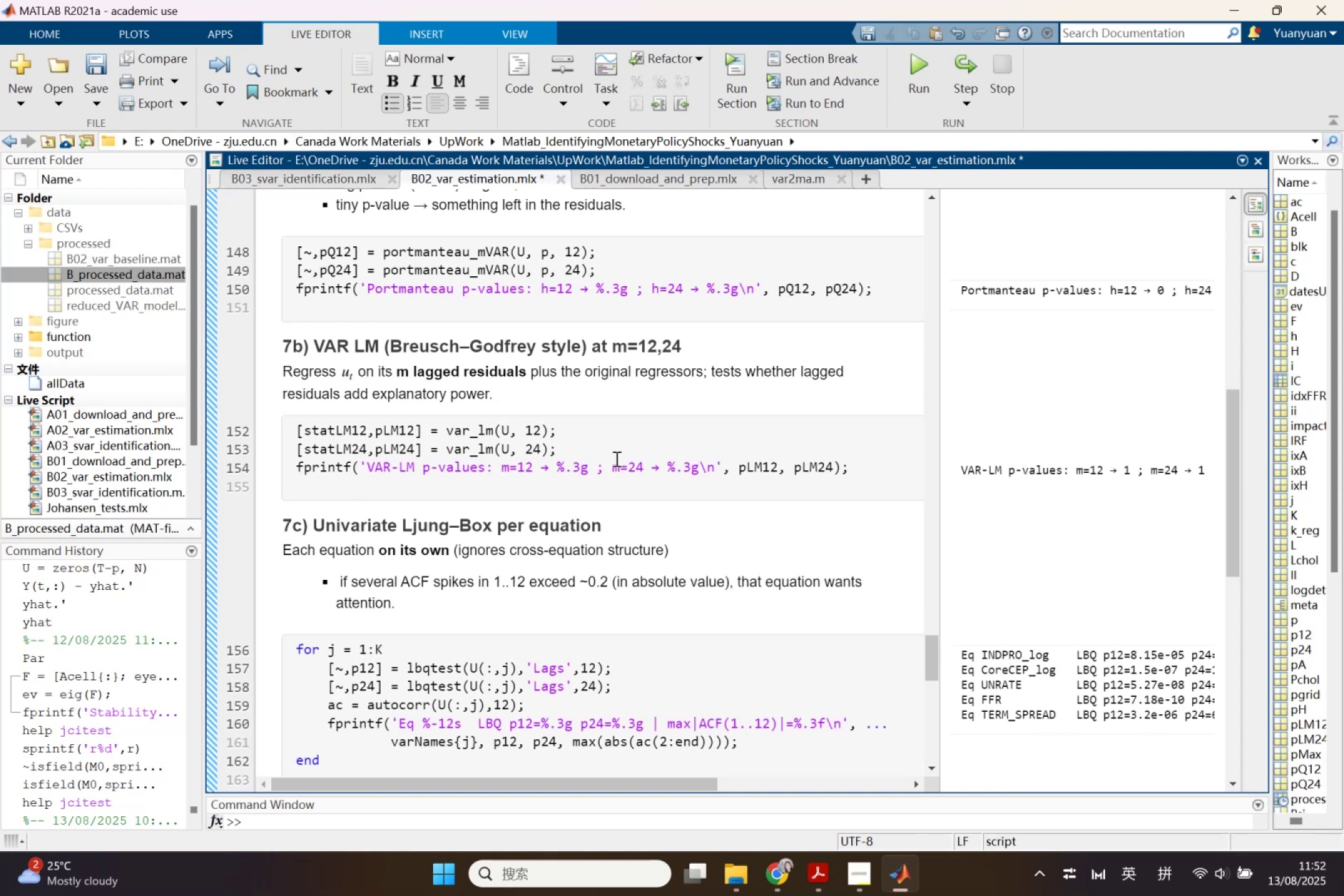 
scroll: coordinate [642, 535], scroll_direction: down, amount: 4.0
 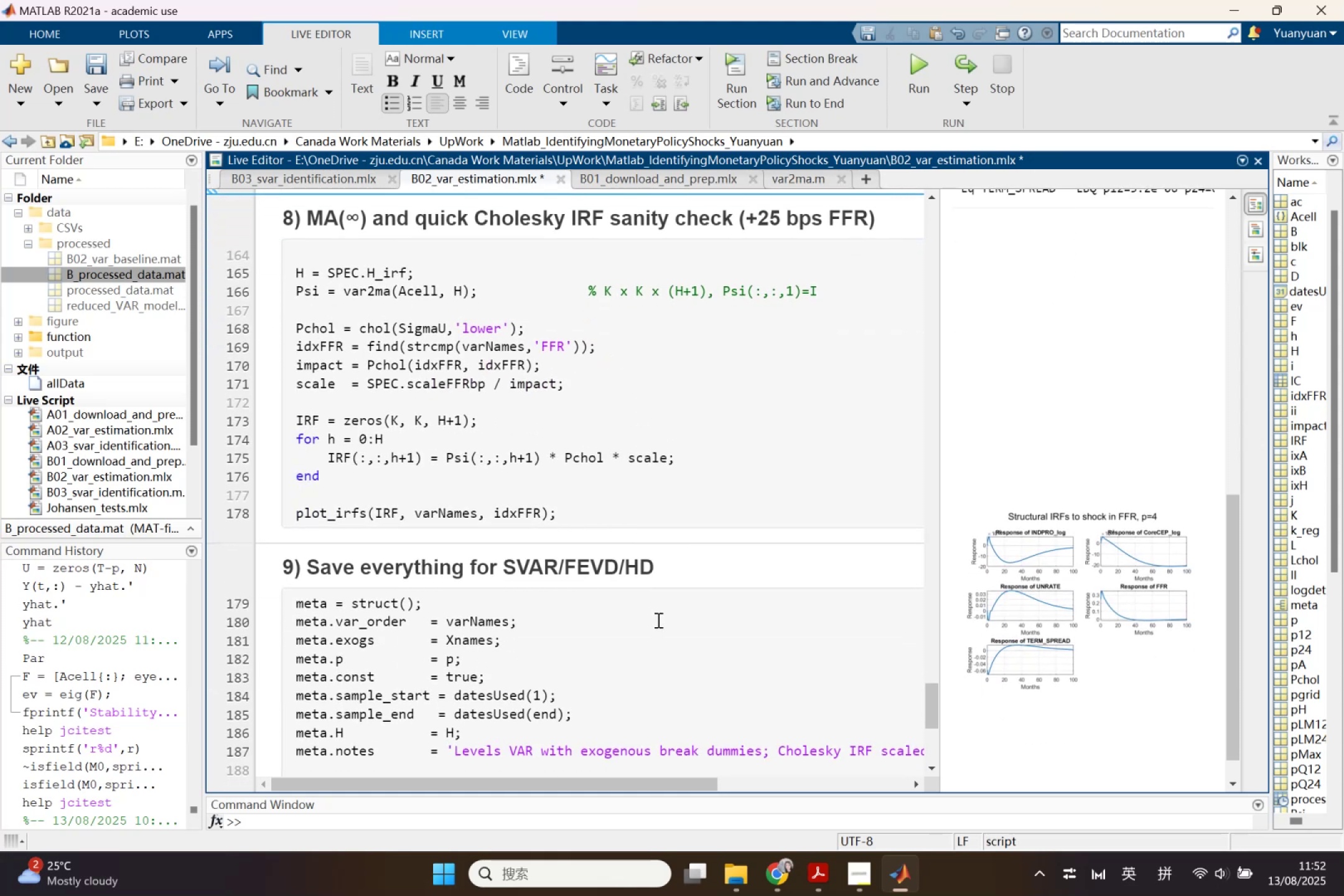 
scroll: coordinate [663, 630], scroll_direction: up, amount: 1.0
 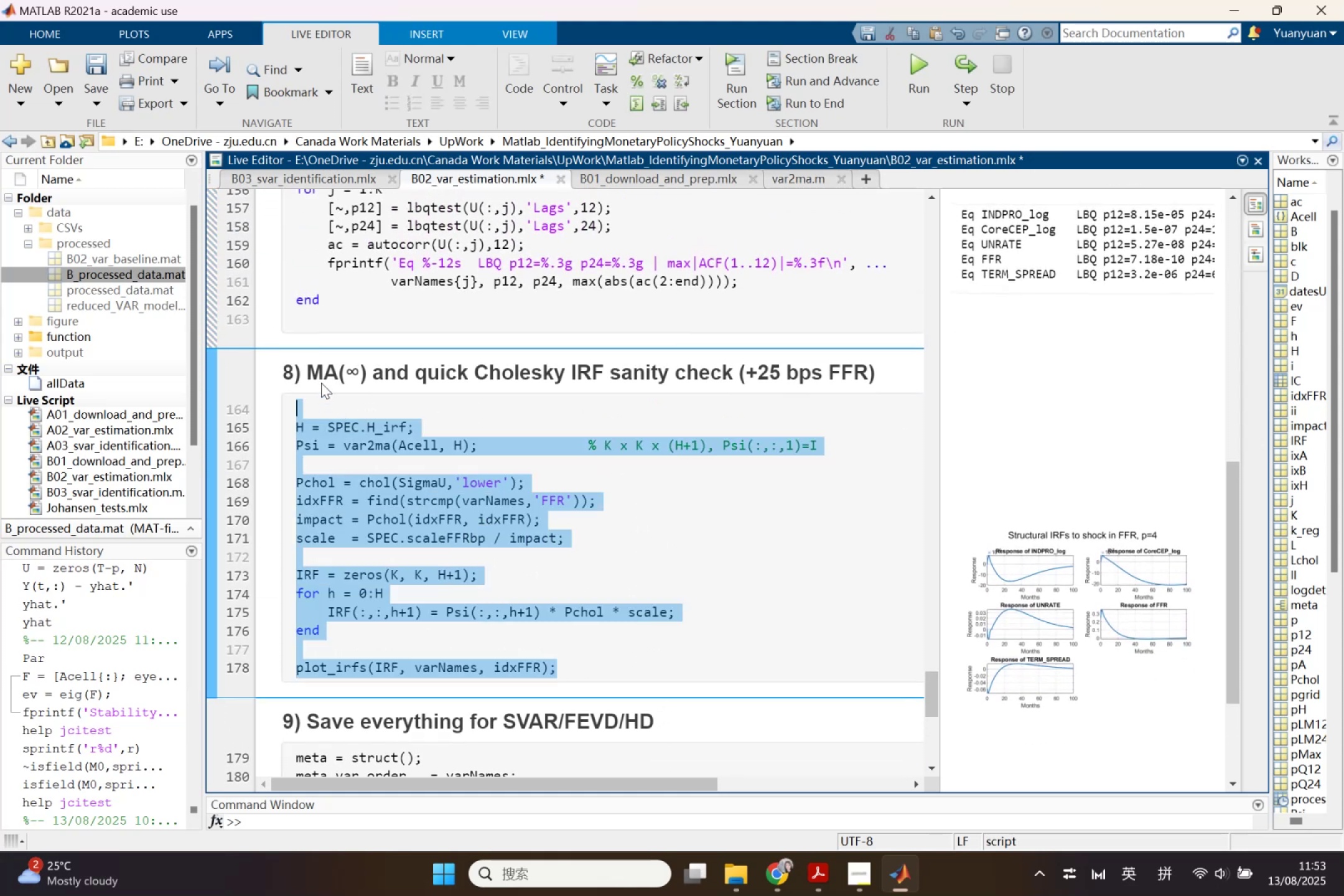 
key(Control+C)
 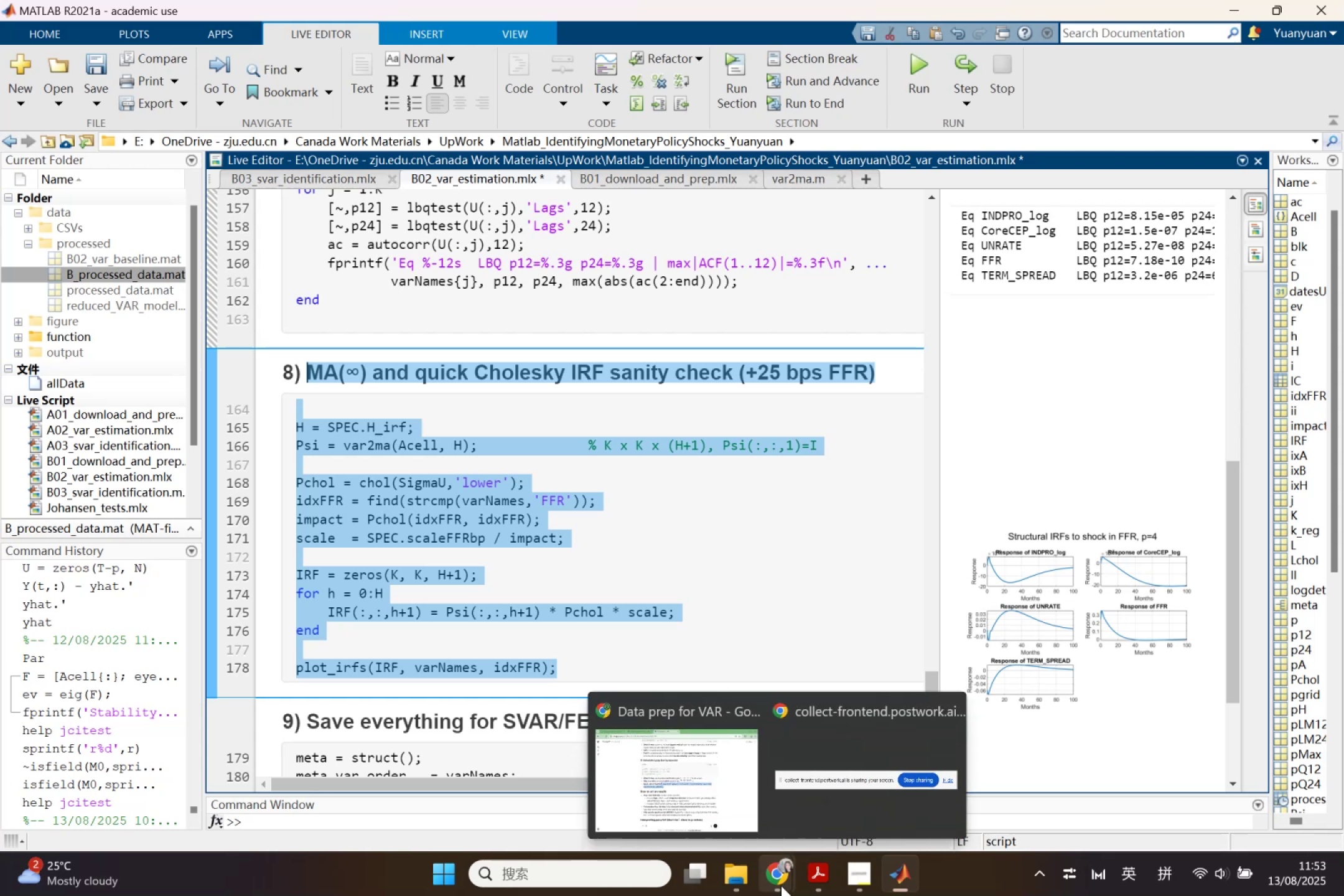 
left_click([679, 757])
 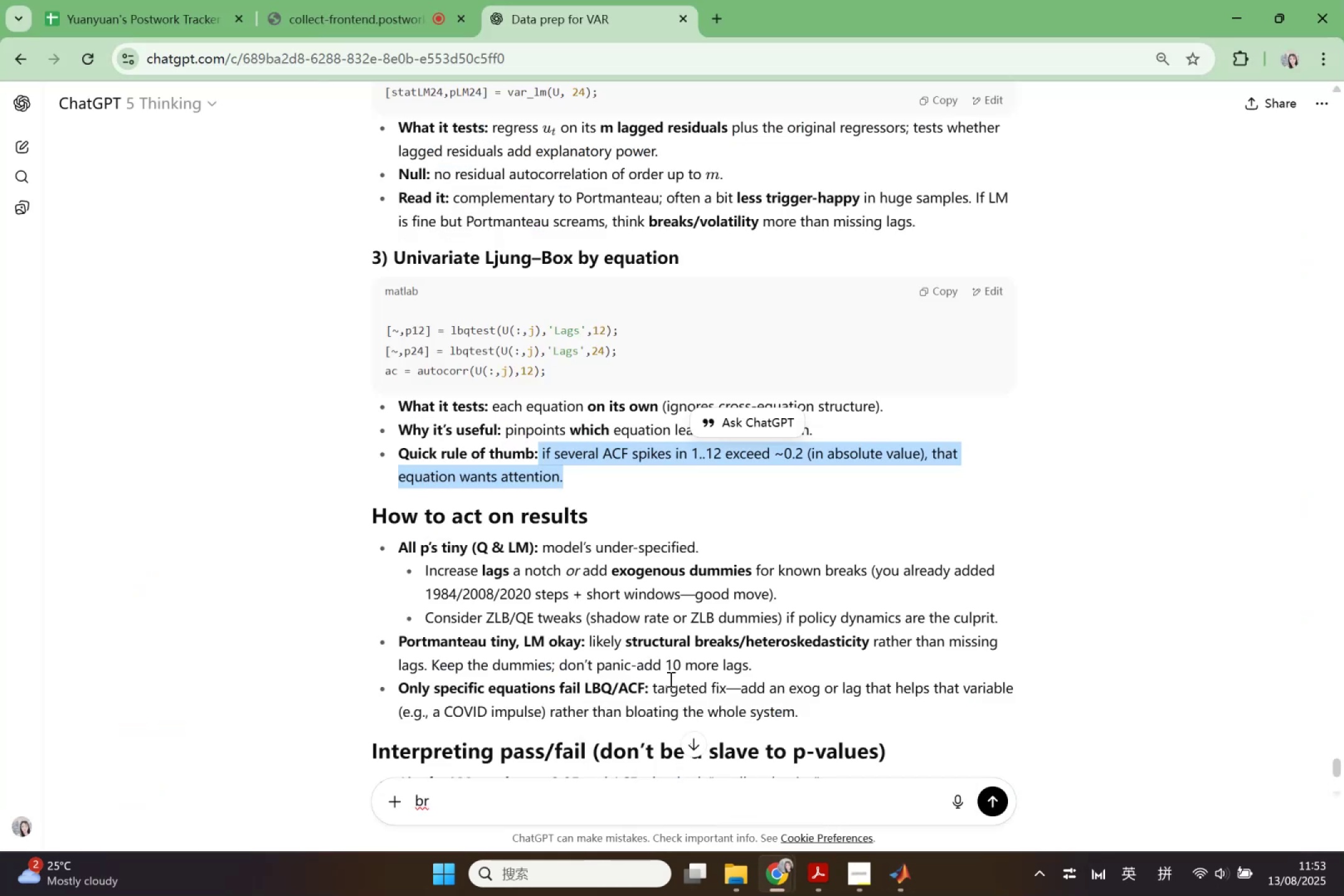 
scroll: coordinate [672, 656], scroll_direction: up, amount: 13.0
 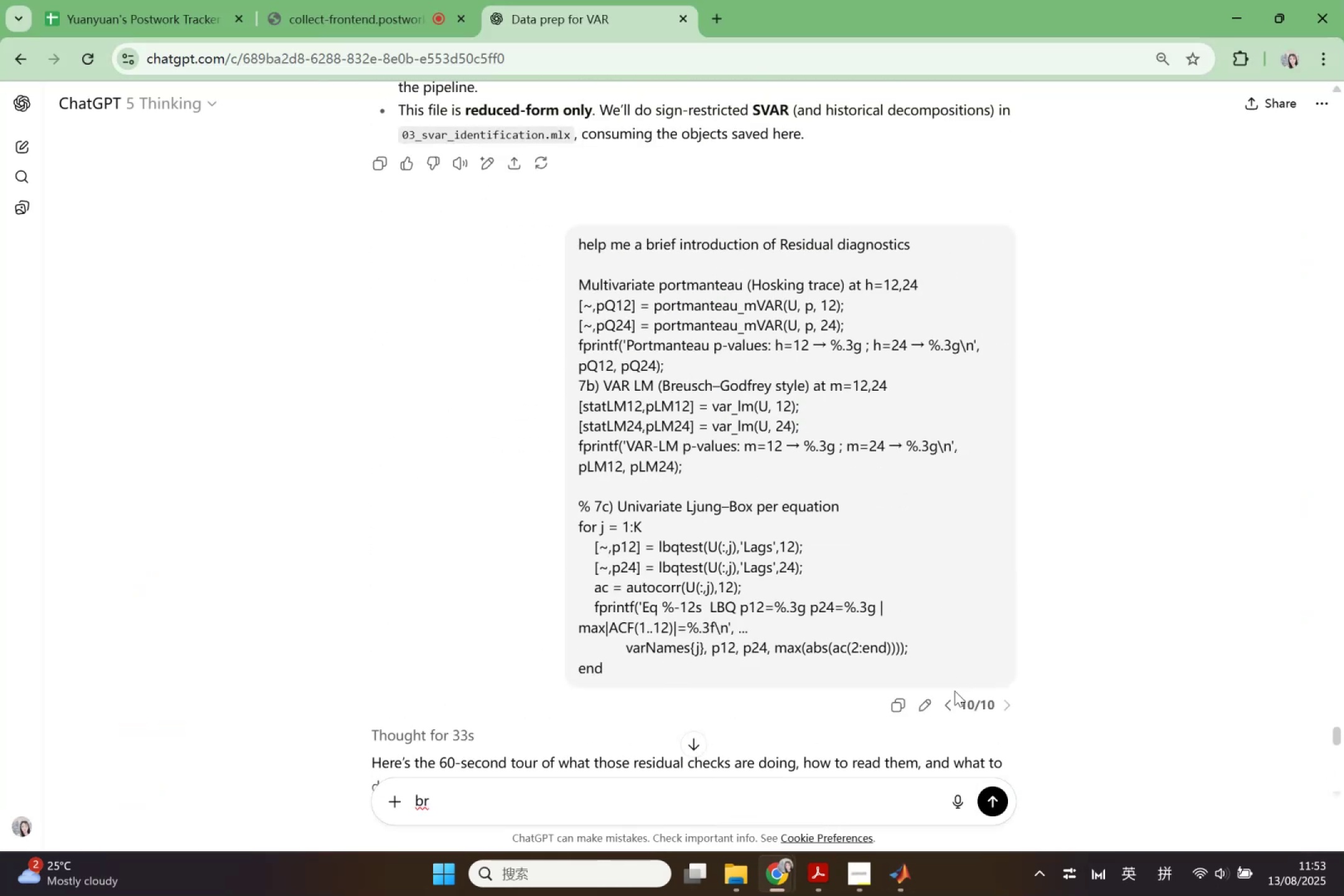 
left_click([922, 704])
 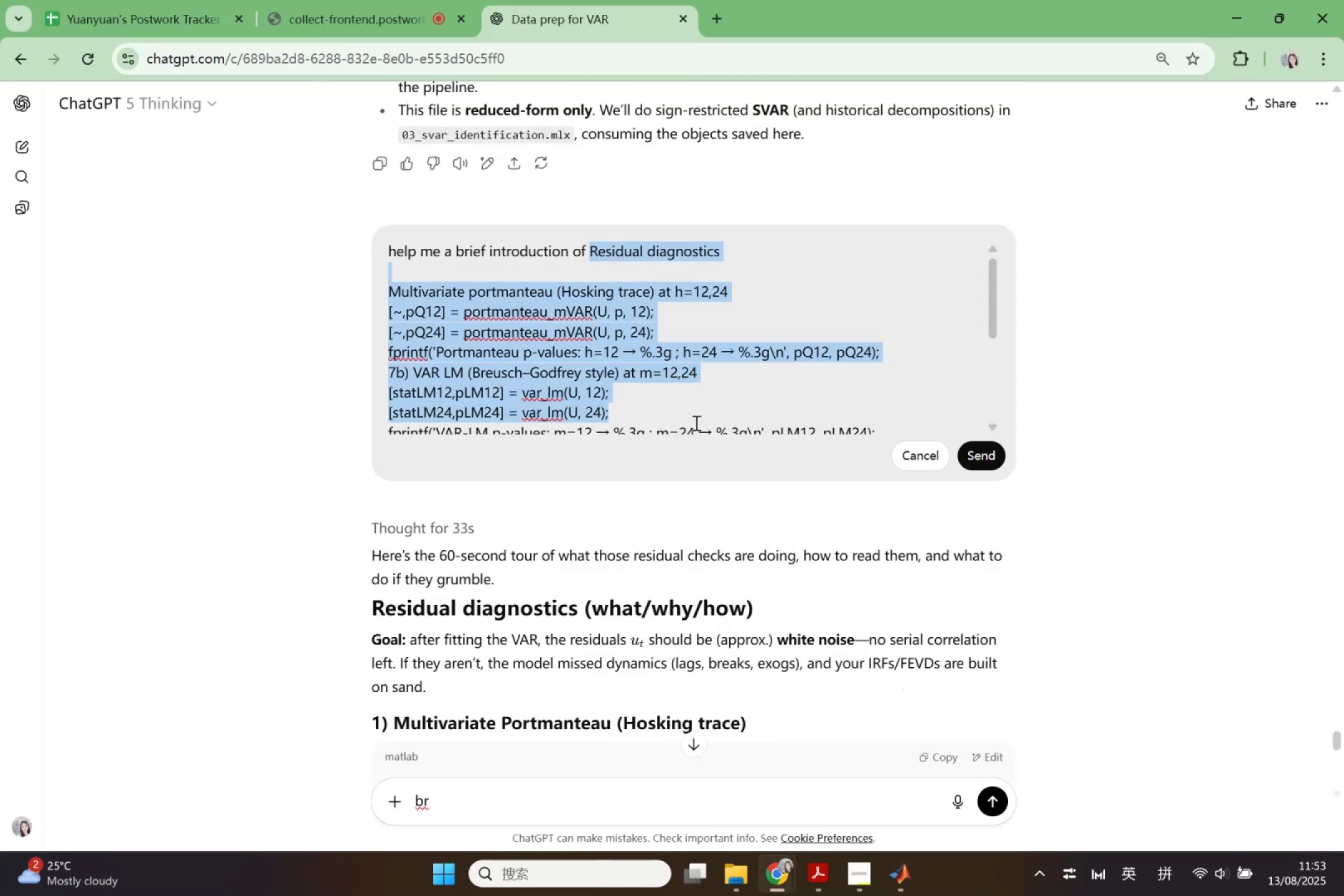 
key(Control+V)
 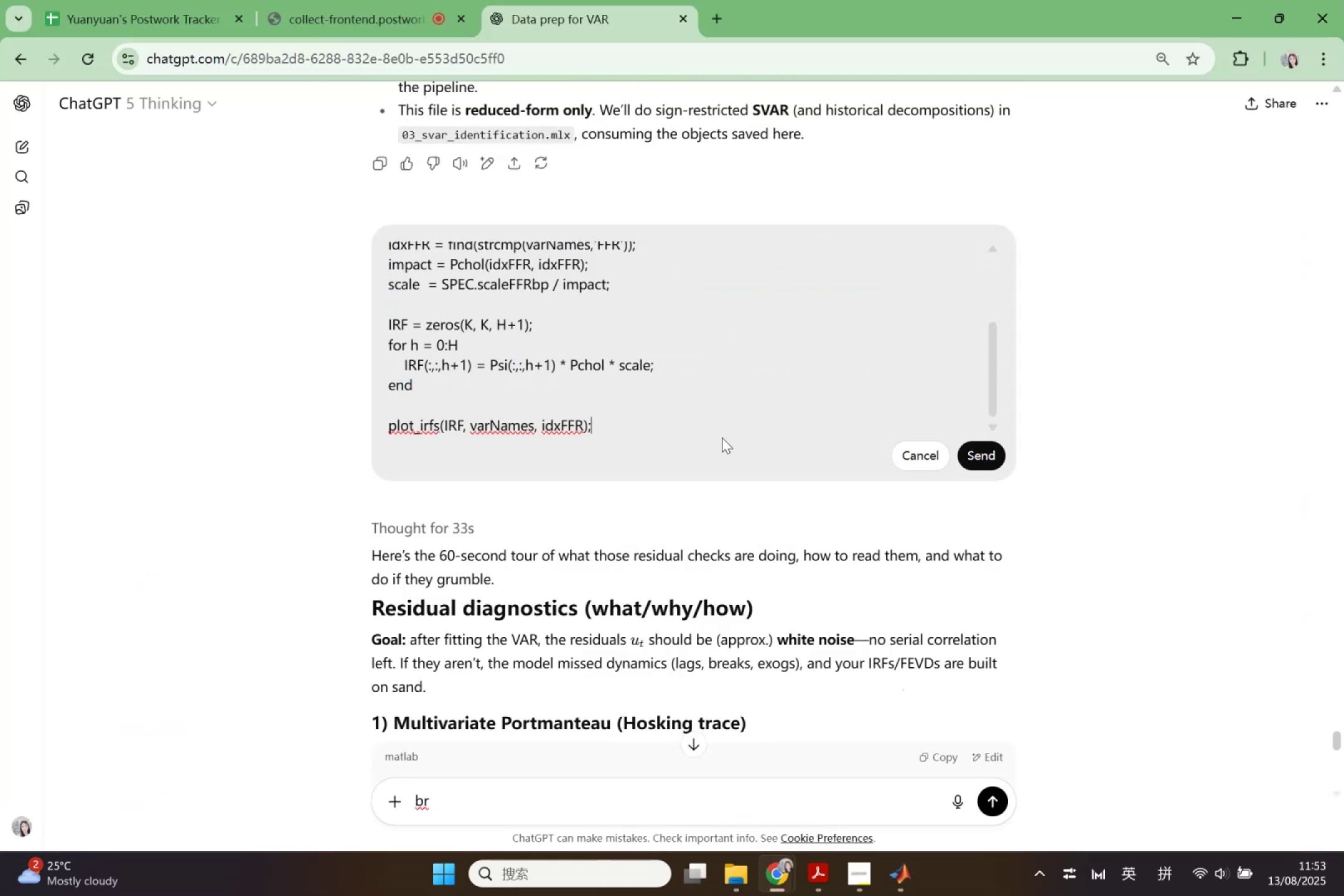 
scroll: coordinate [866, 487], scroll_direction: up, amount: 6.0
 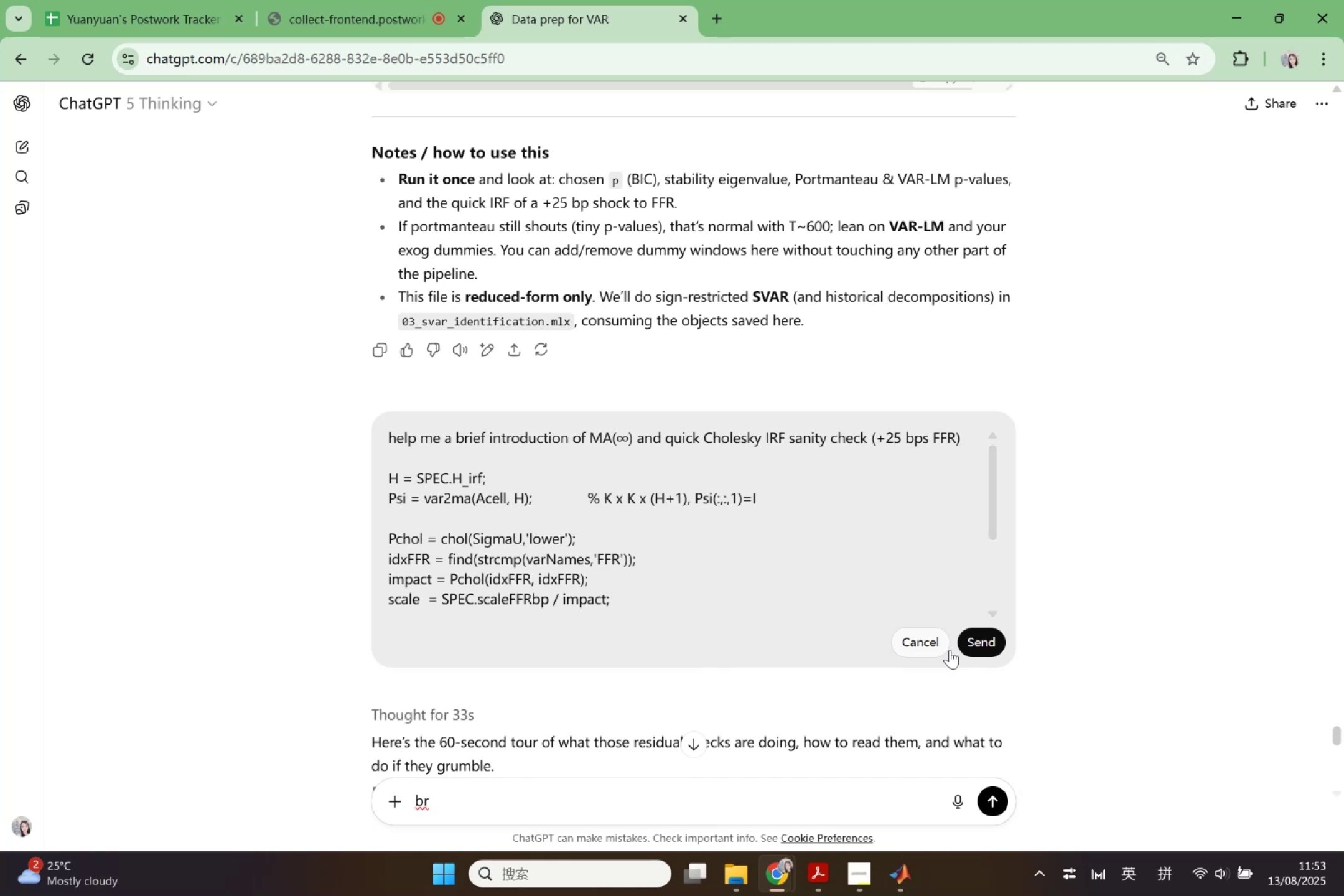 
left_click([974, 645])
 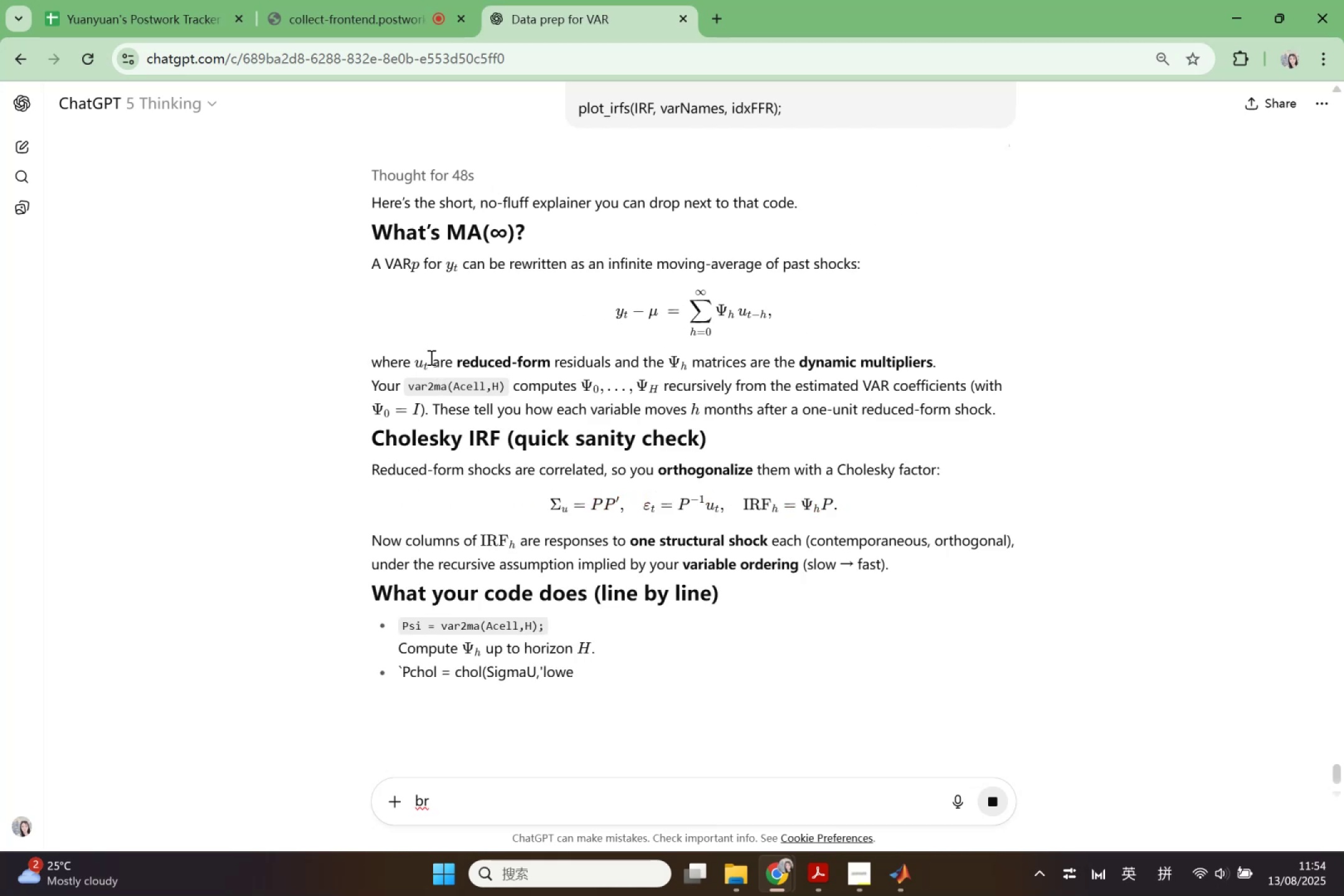 
wait(67.89)
 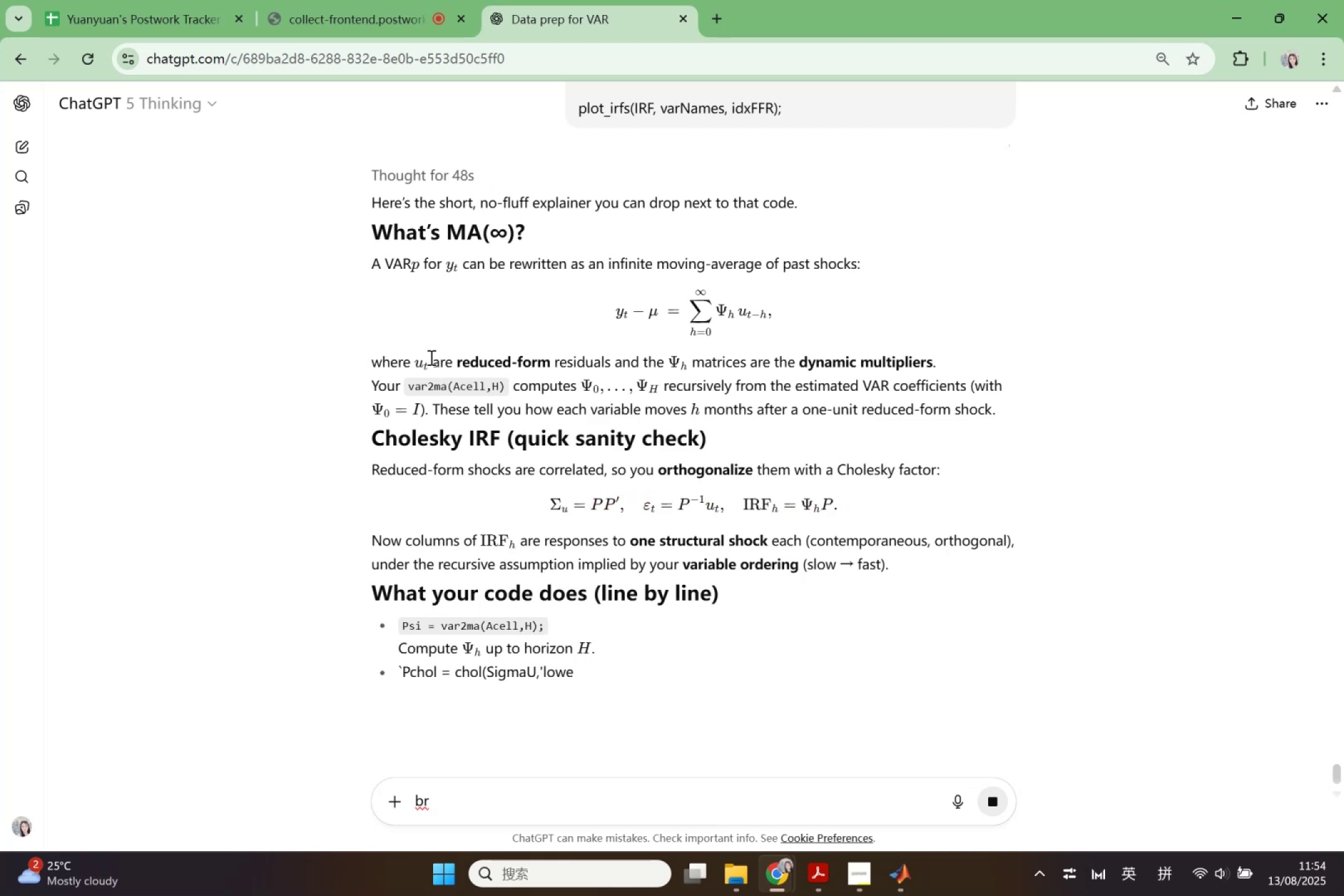 
scroll: coordinate [1013, 452], scroll_direction: down, amount: 3.0
 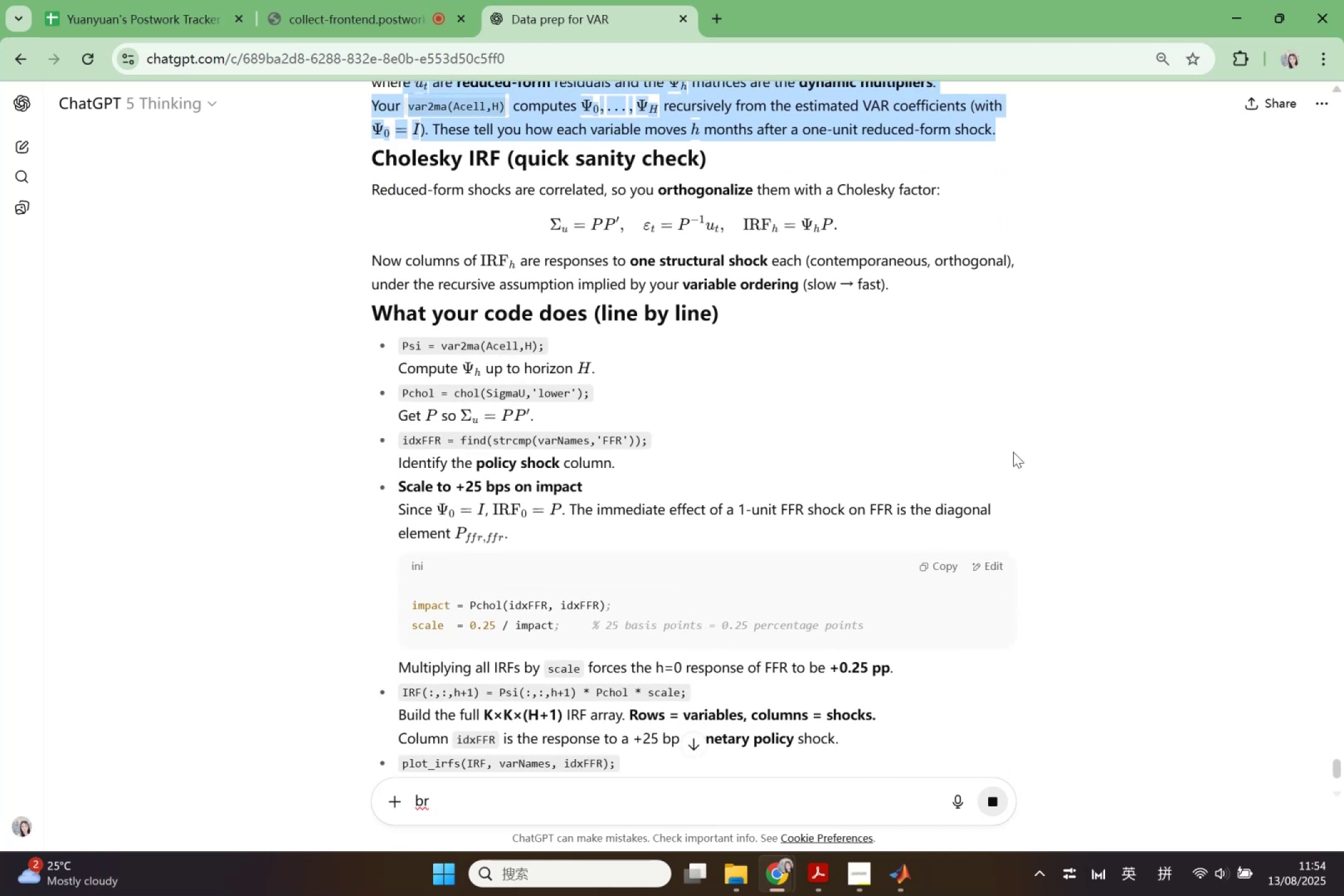 
wait(5.56)
 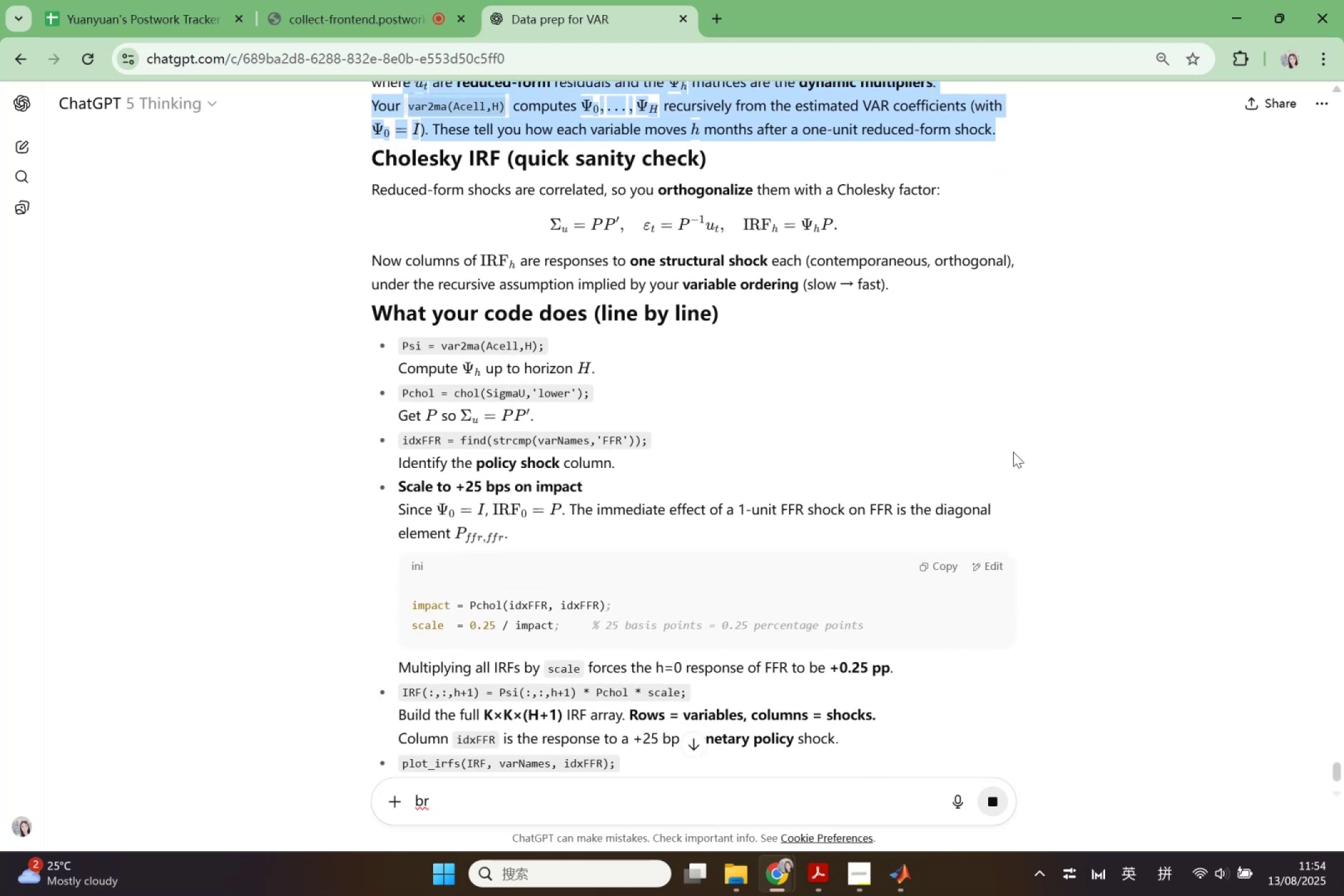 
scroll: coordinate [1013, 452], scroll_direction: down, amount: 5.0
 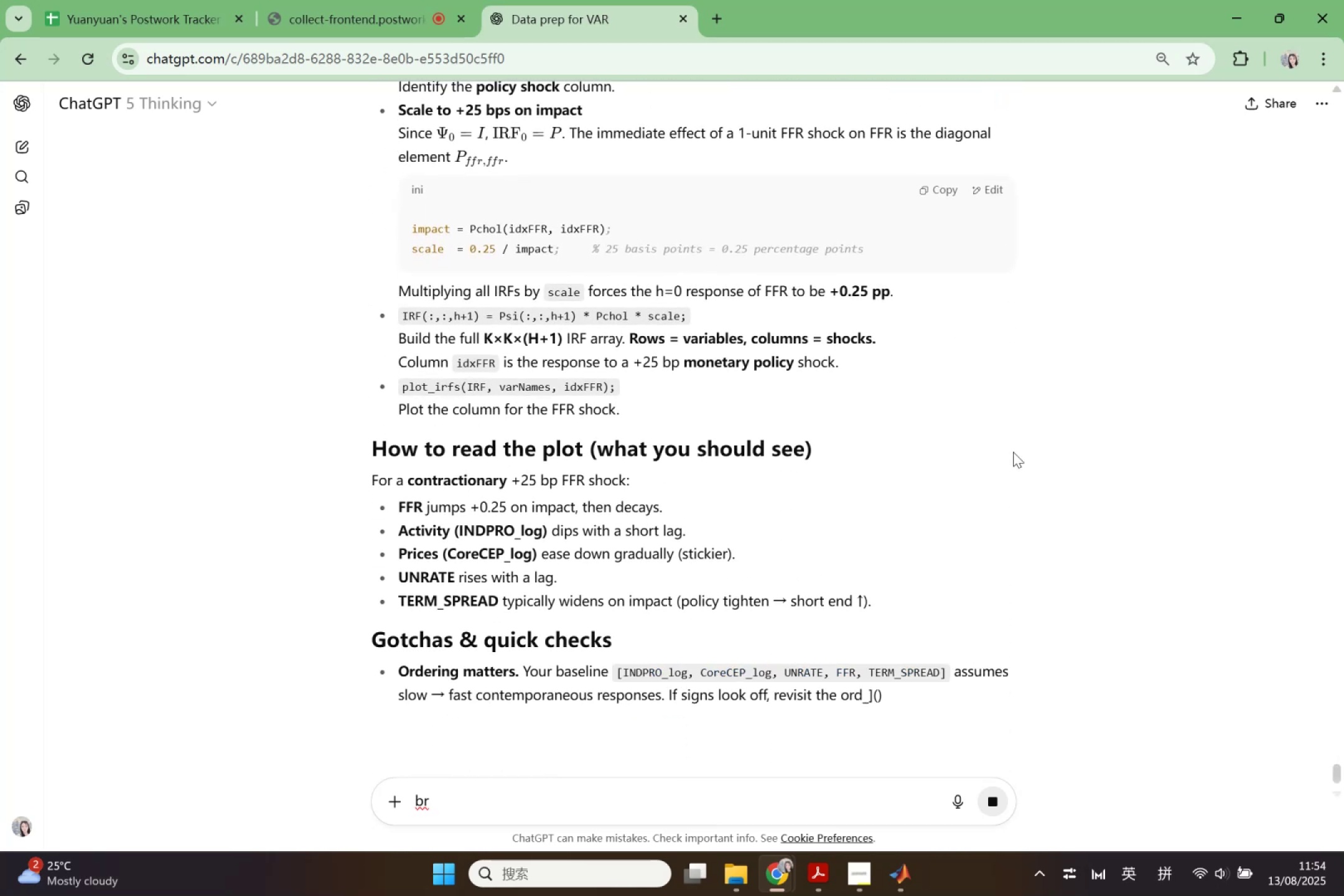 
scroll: coordinate [1013, 452], scroll_direction: up, amount: 10.0
 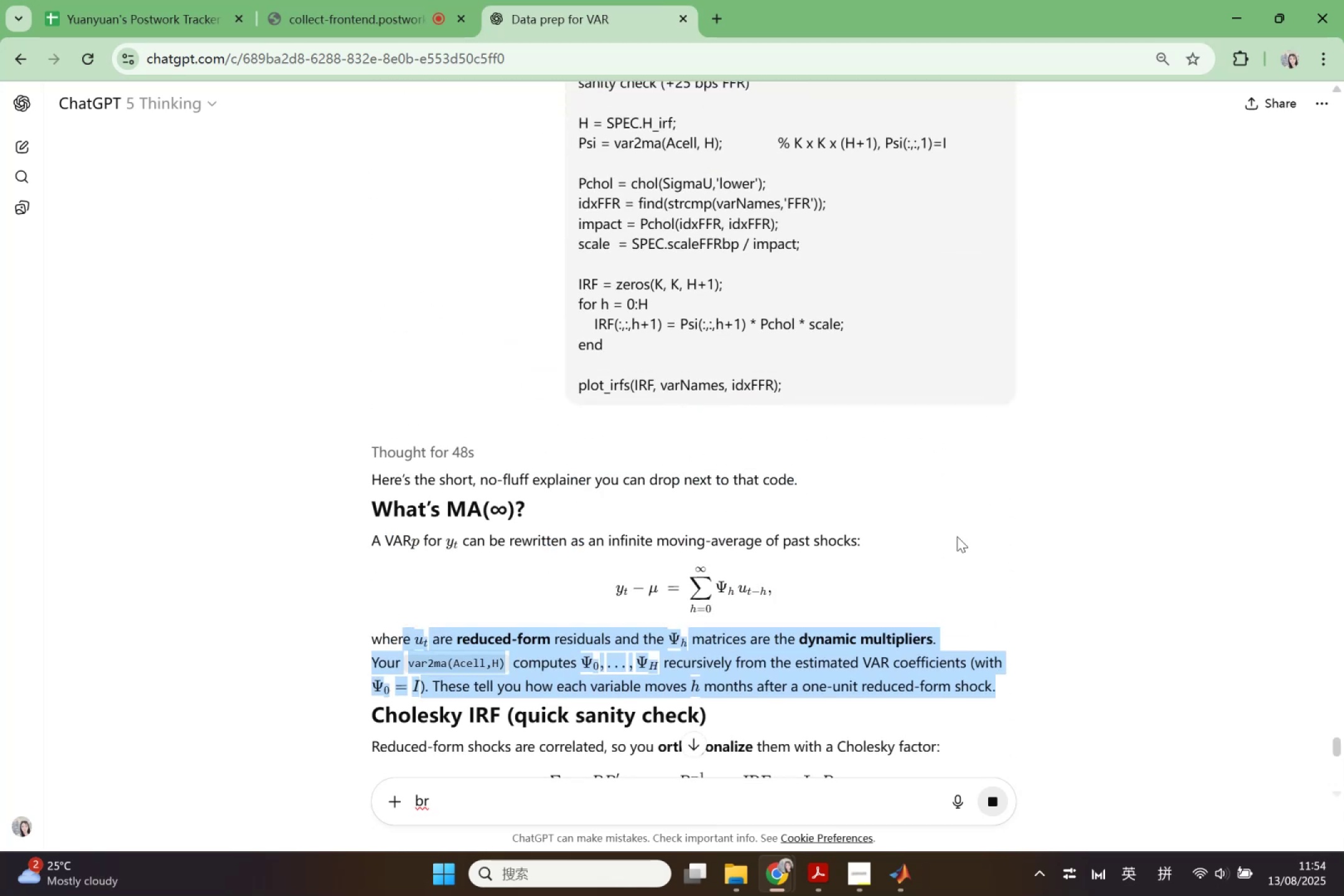 
left_click([954, 533])
 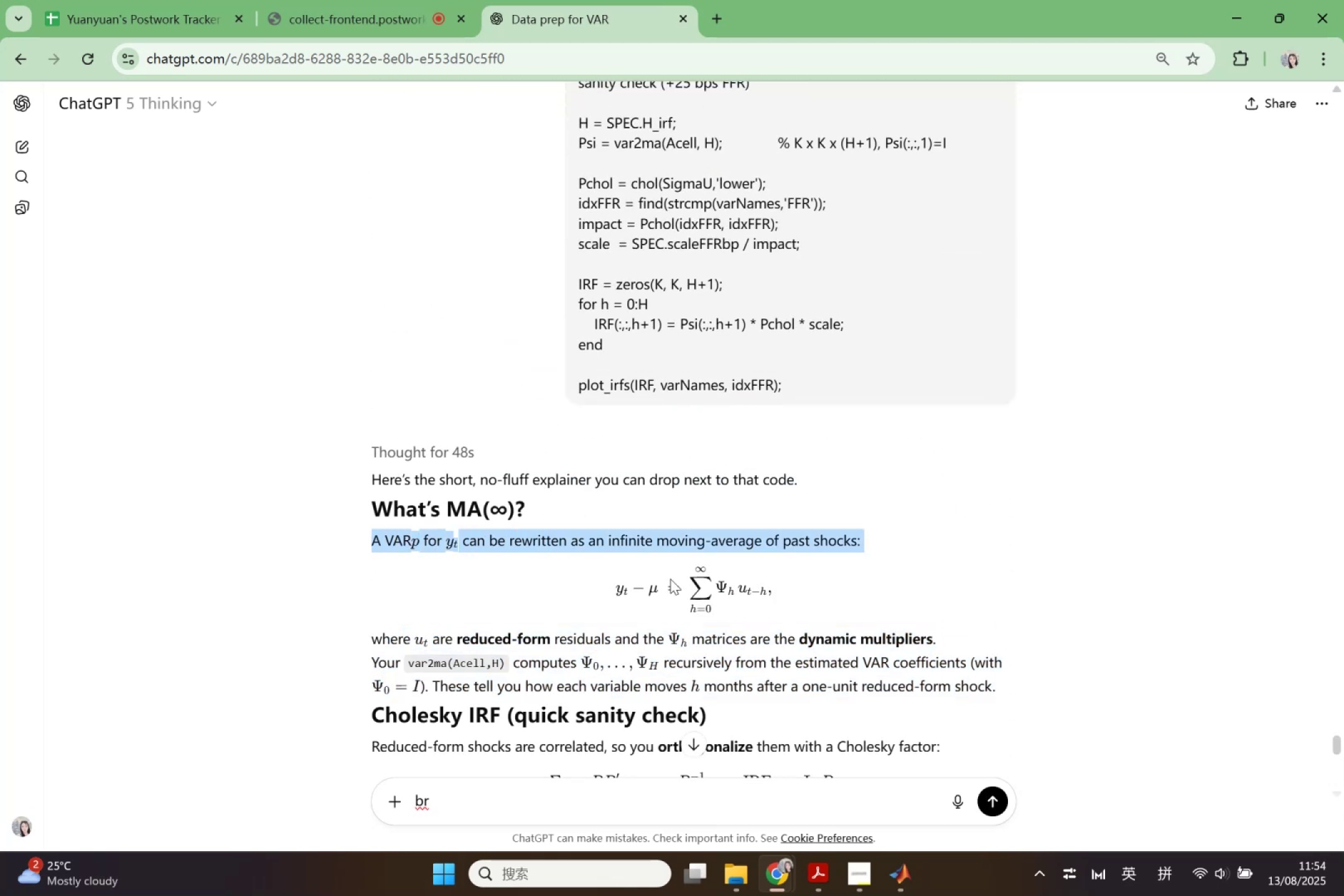 
wait(5.53)
 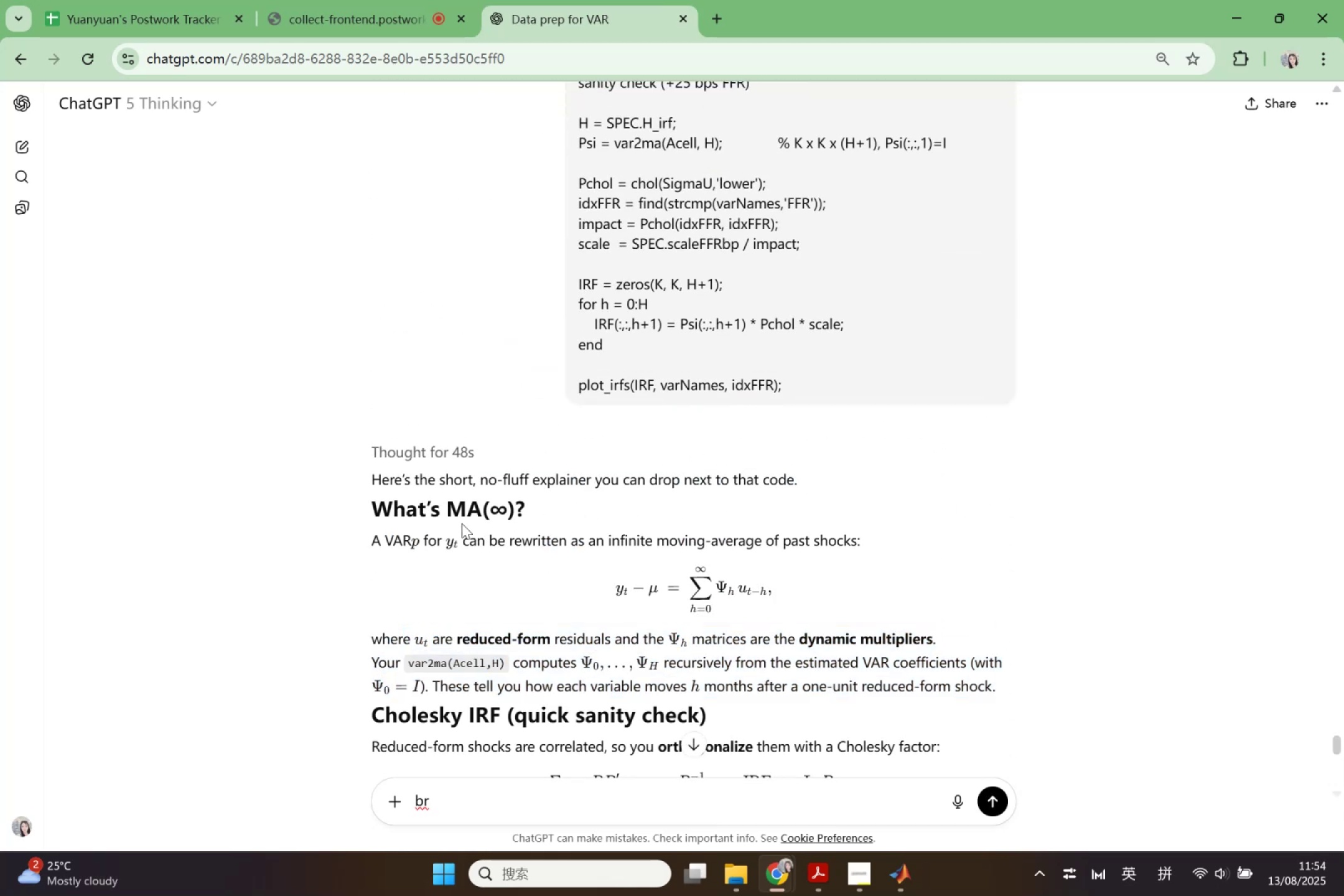 
key(Control+ControlLeft)
 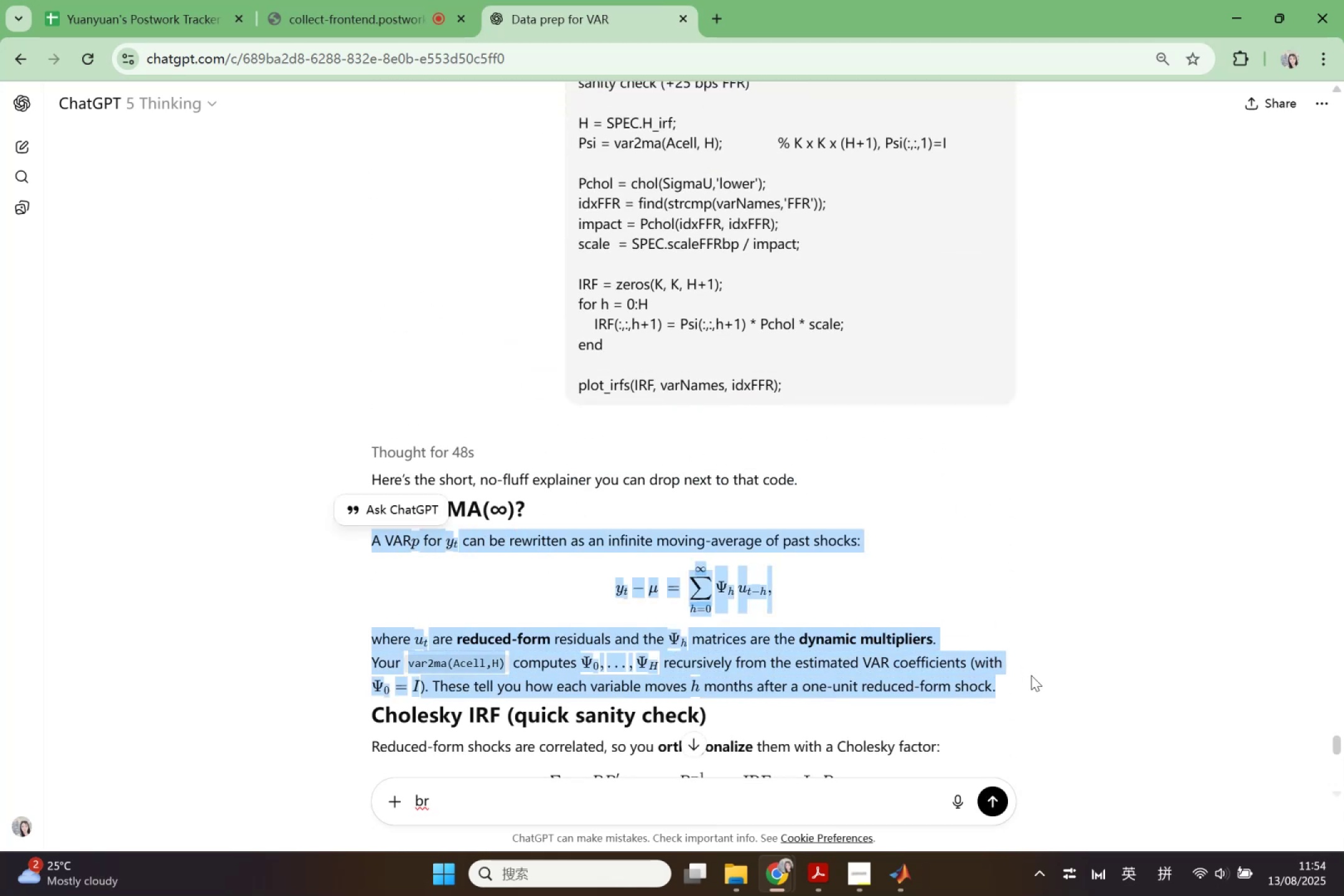 
key(Control+C)
 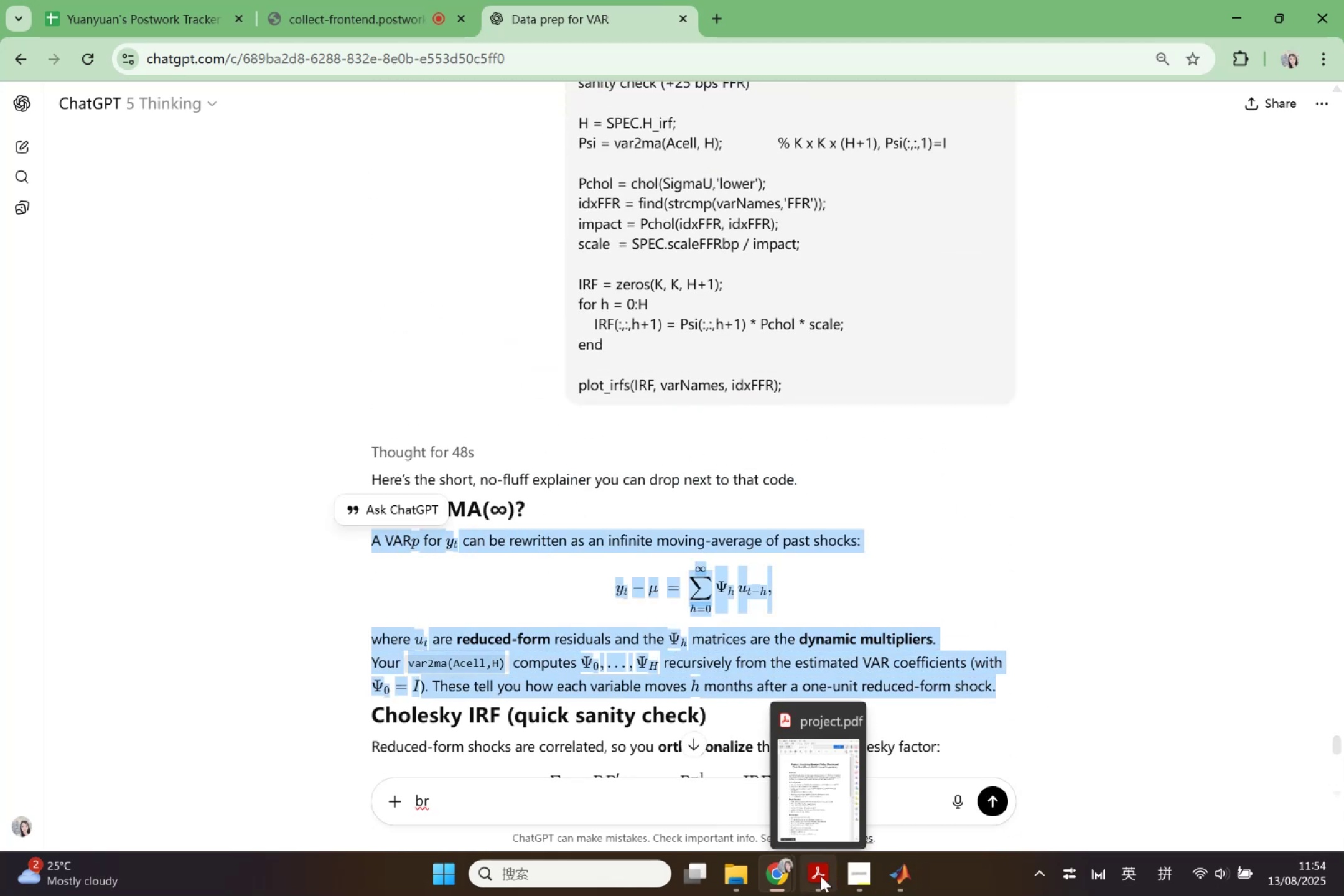 
left_click([897, 870])
 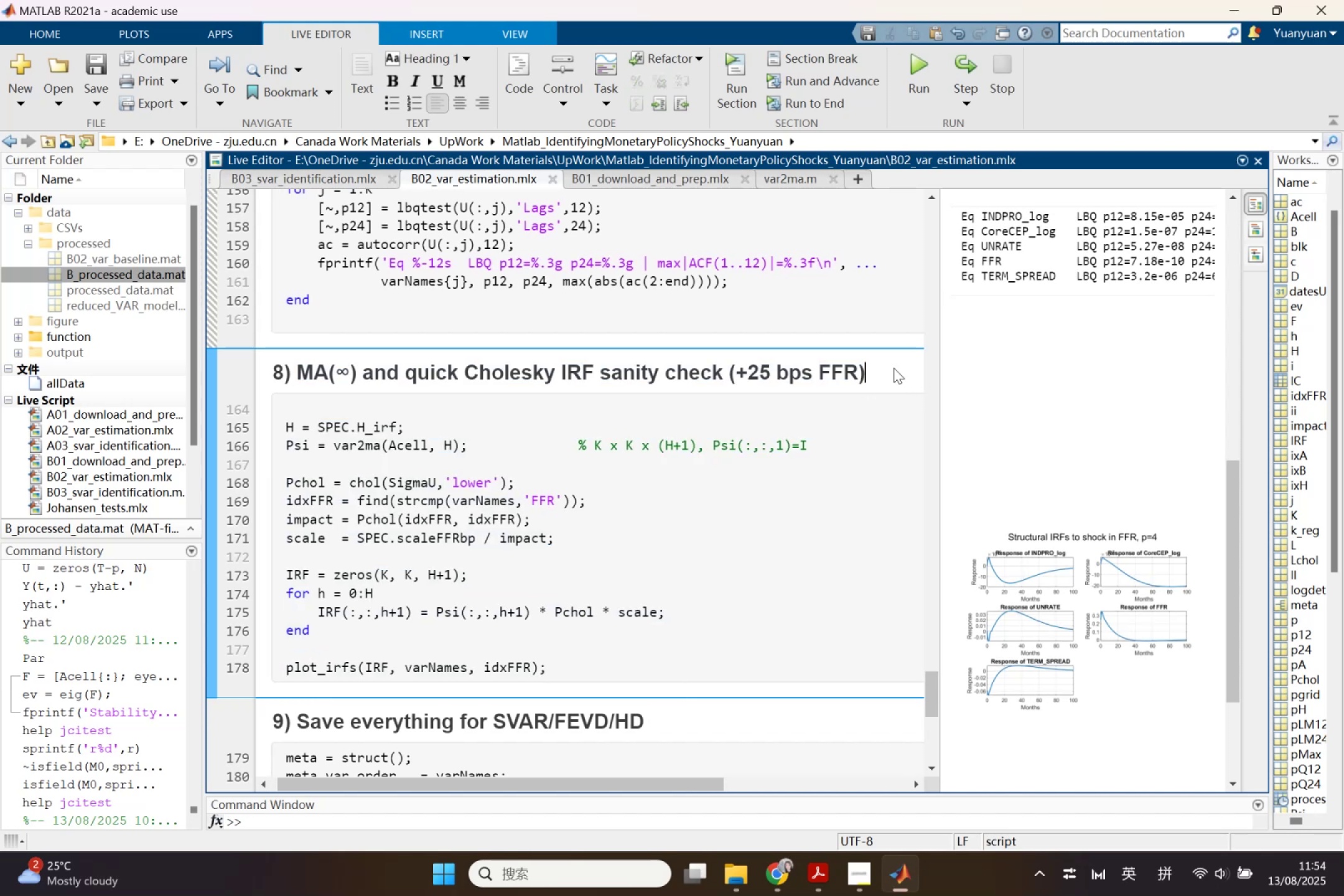 
key(Enter)
 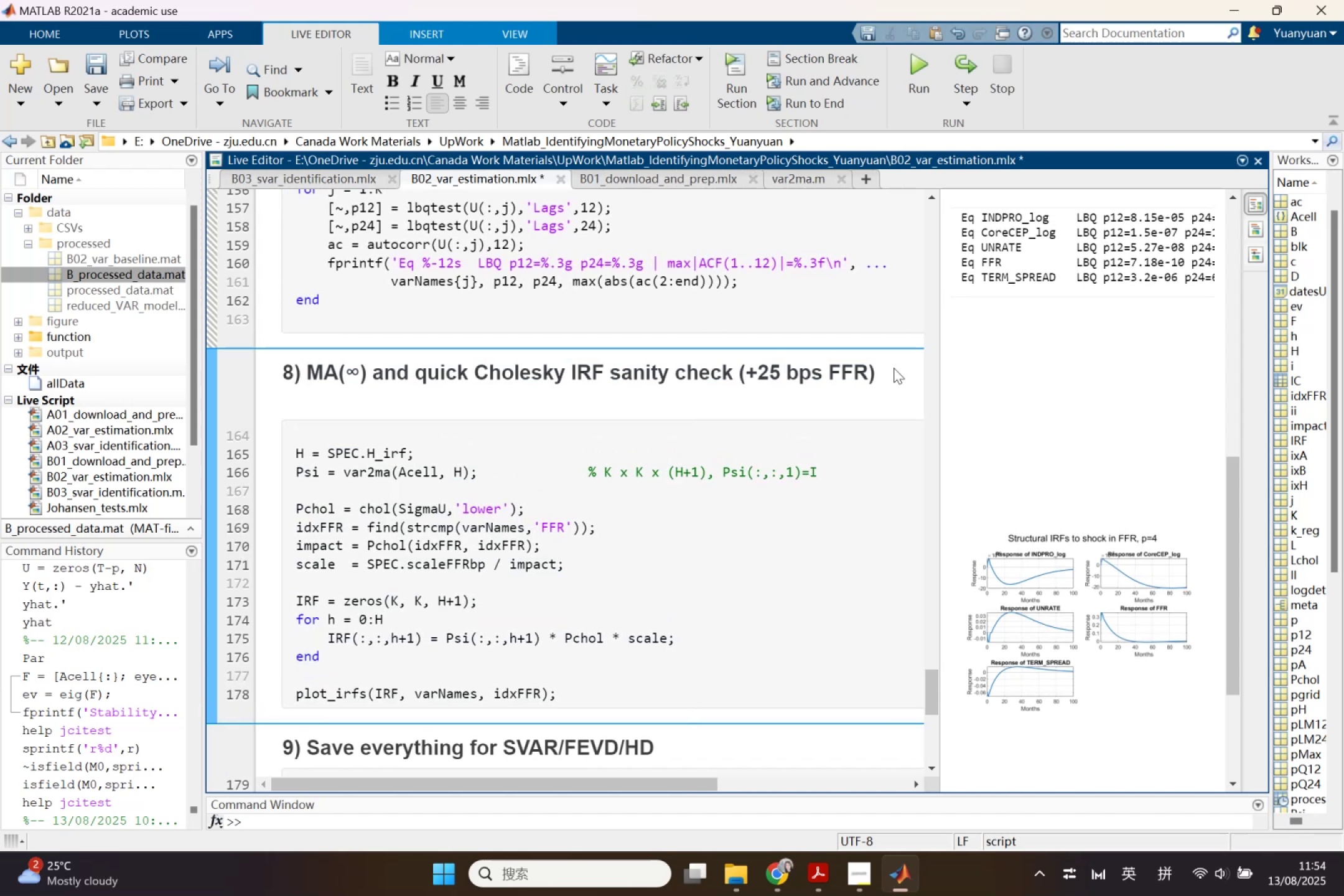 
type(MA())
 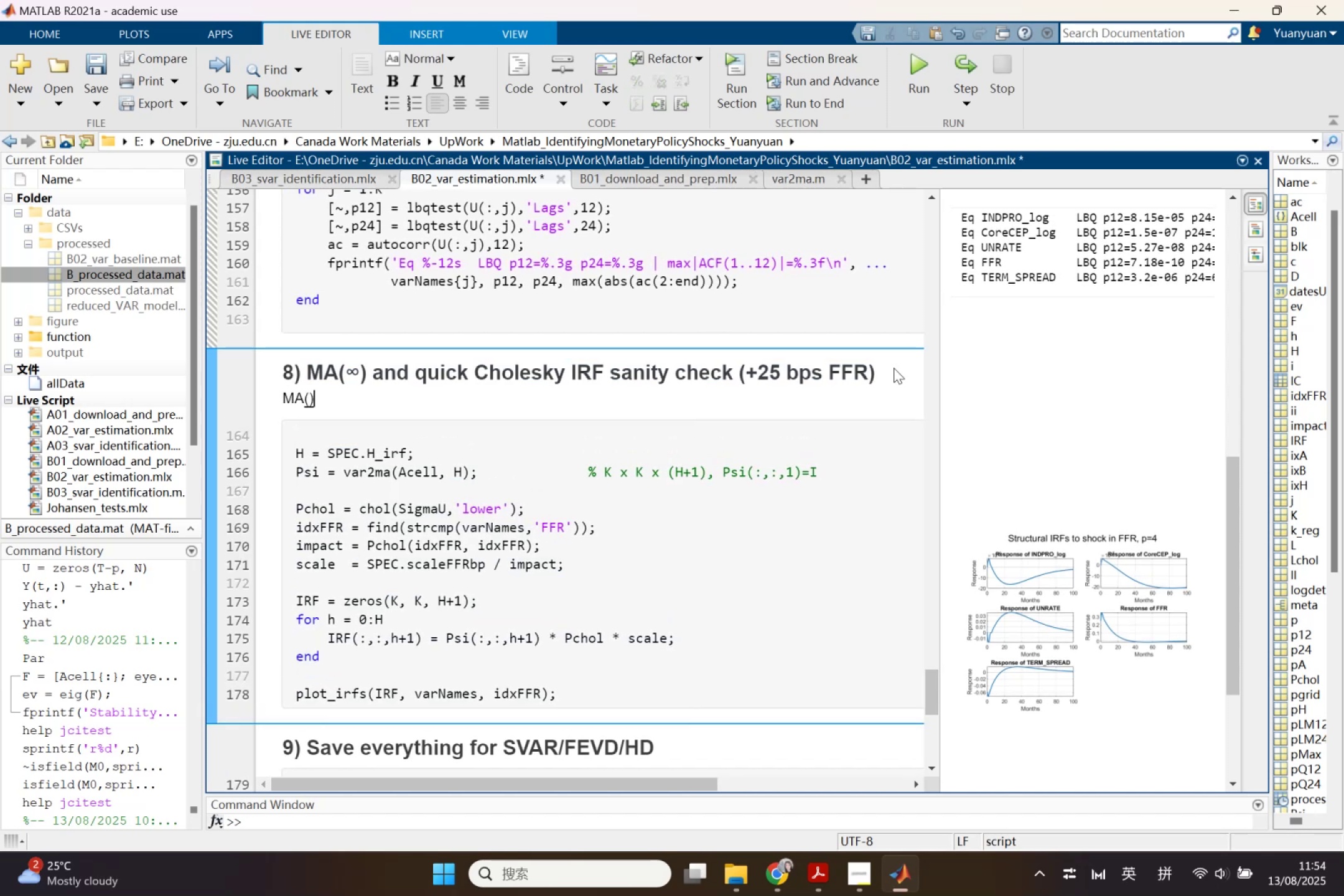 
 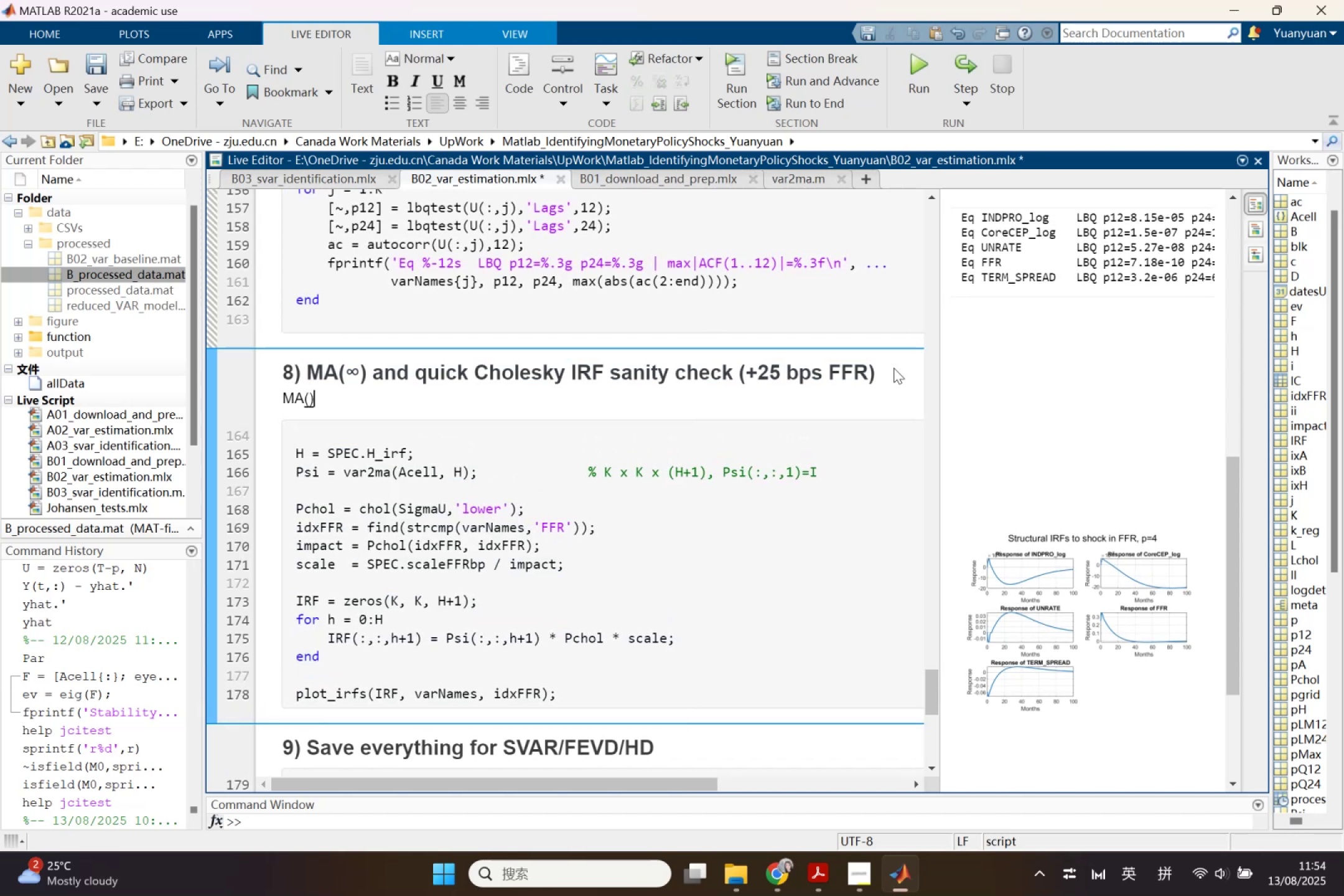 
key(ArrowLeft)
 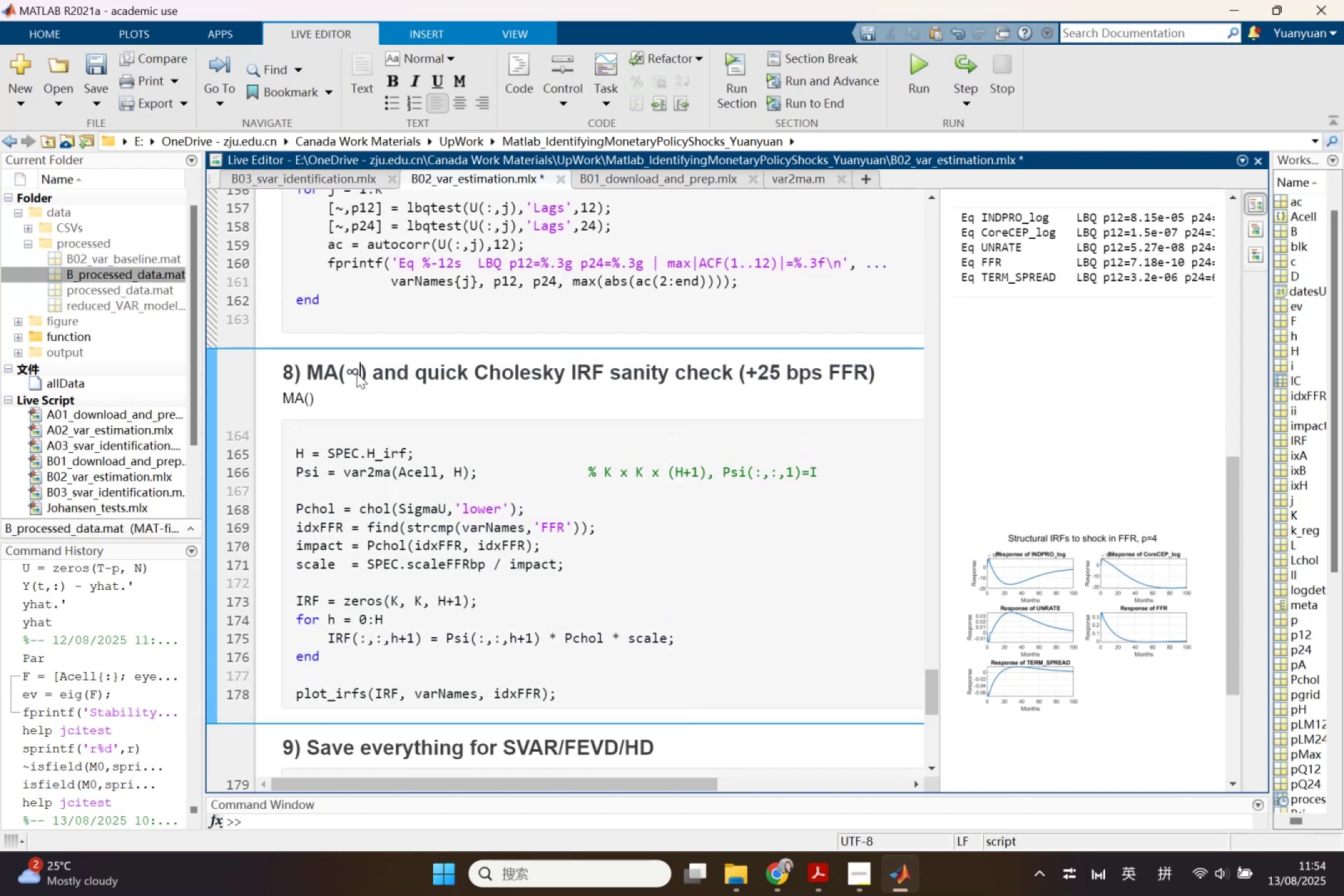 
key(Control+C)
 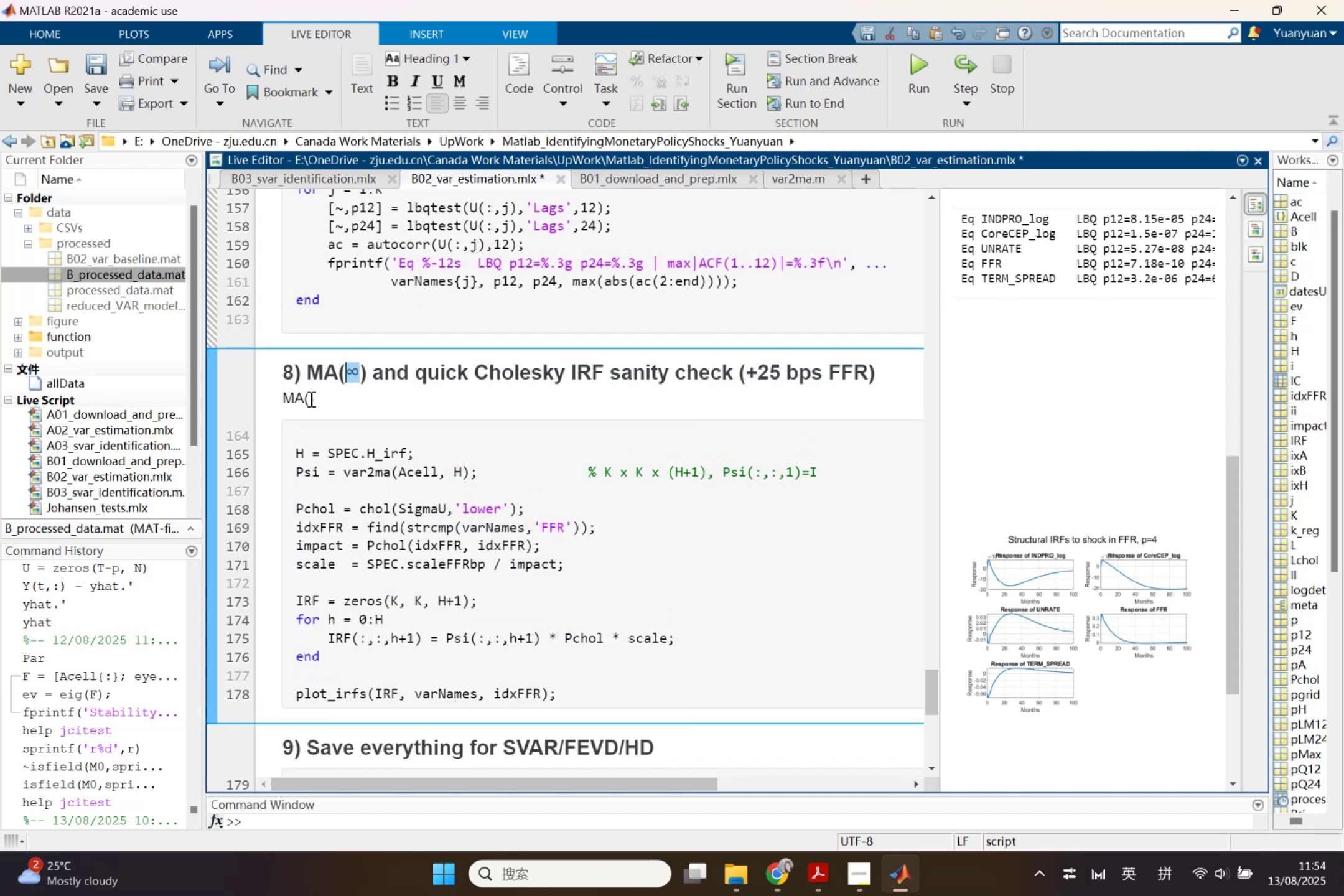 
left_click([310, 399])
 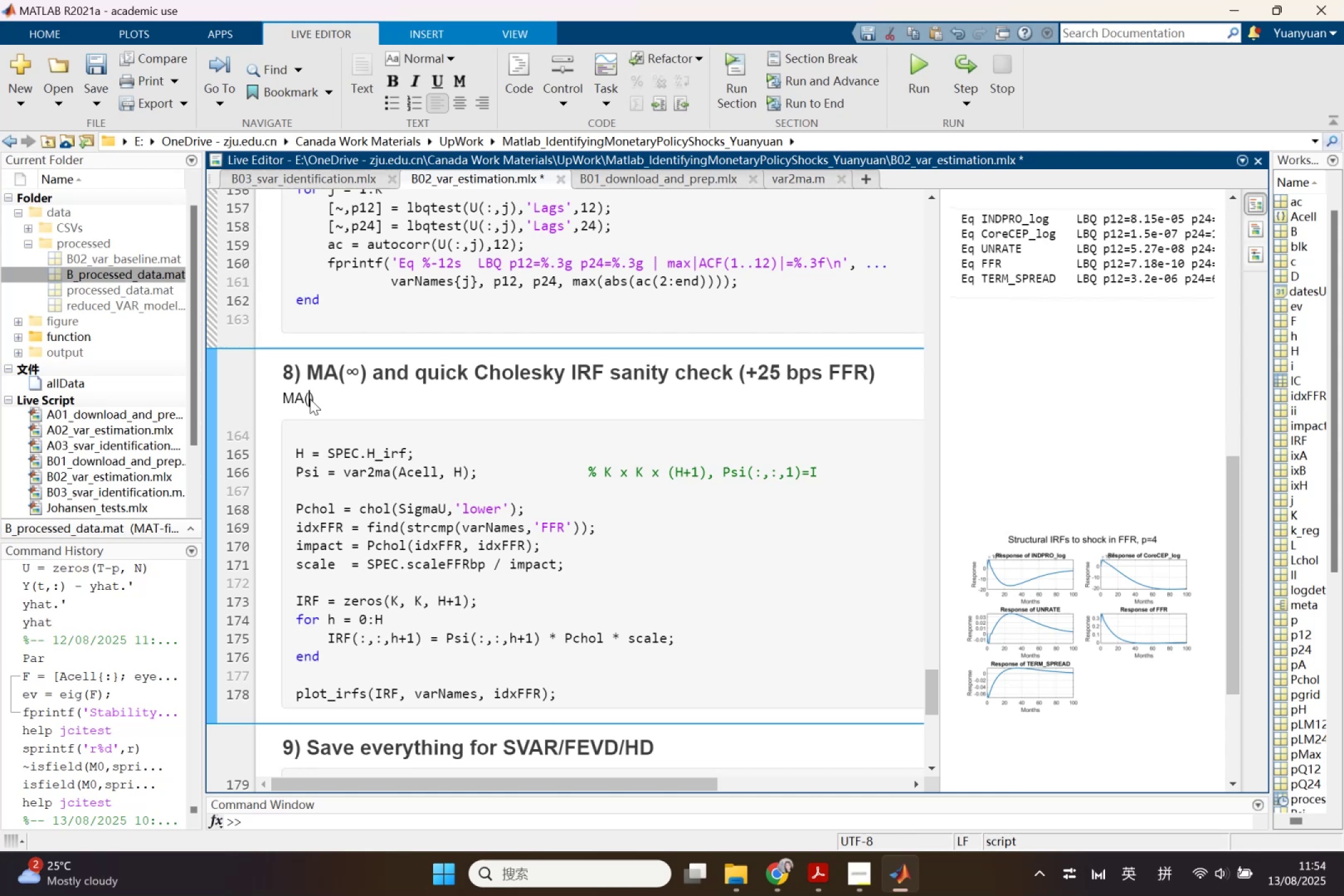 
hold_key(key=ControlLeft, duration=0.32)
 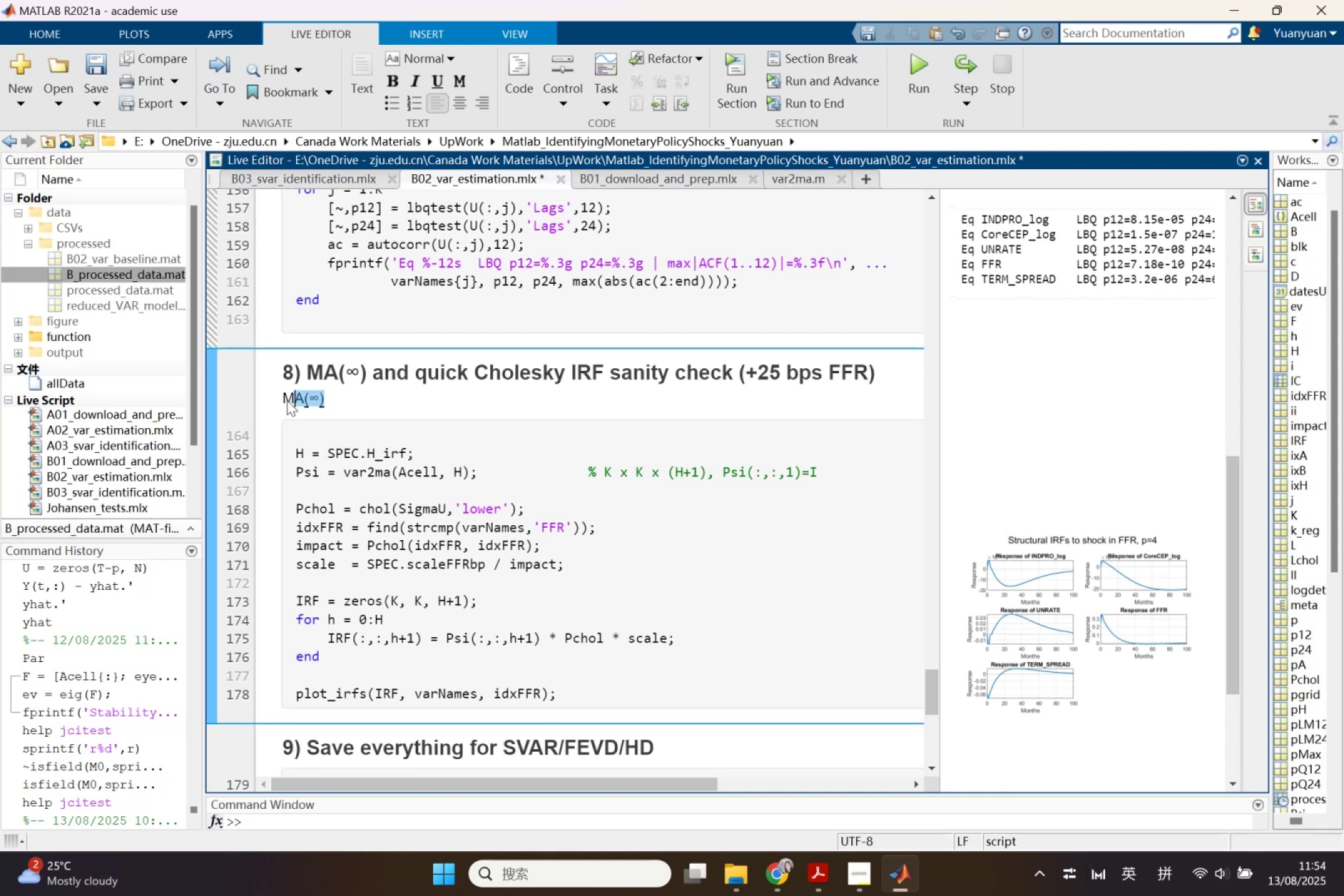 
hold_key(key=V, duration=3.68)
 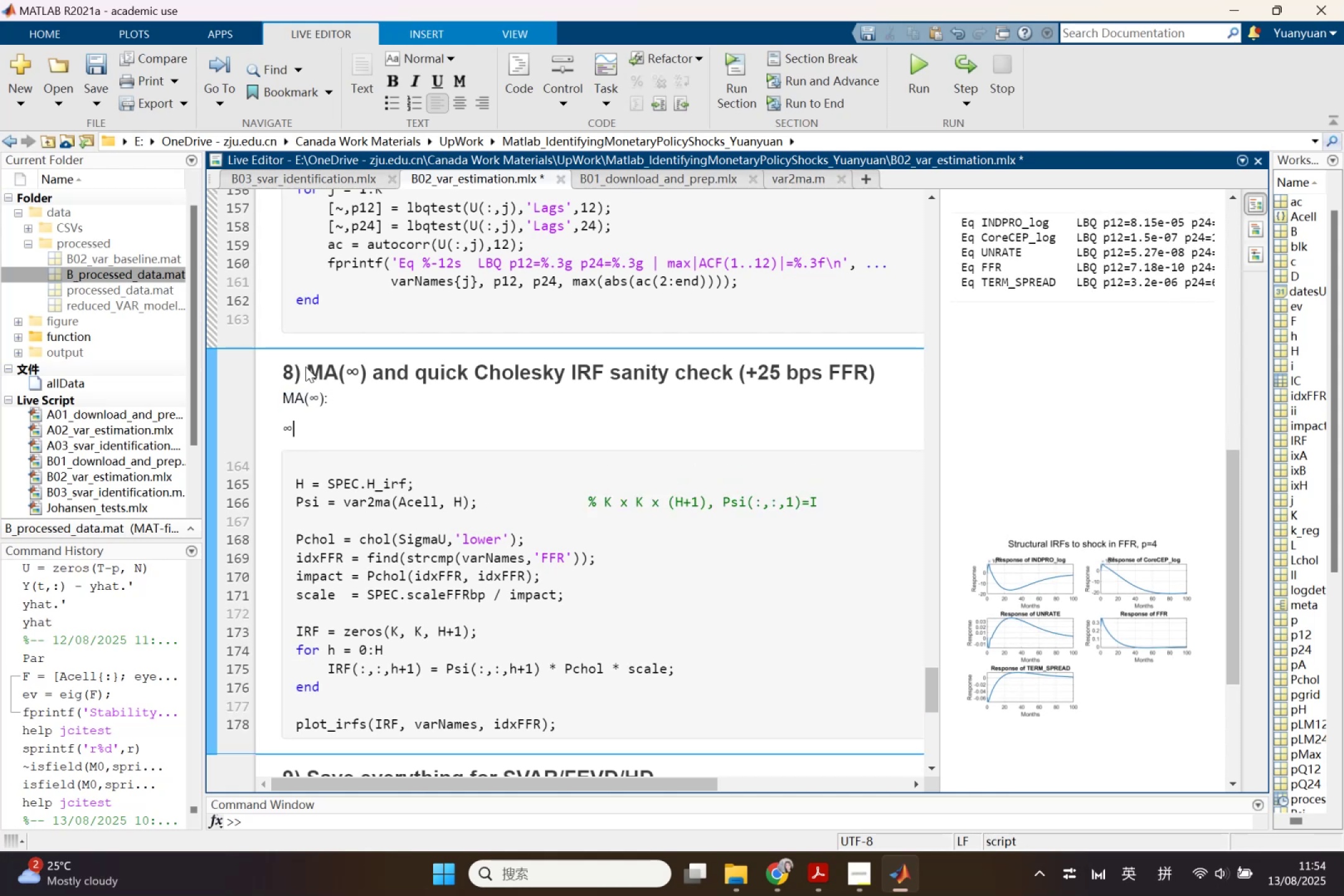 
key(Shift+Semicolon)
 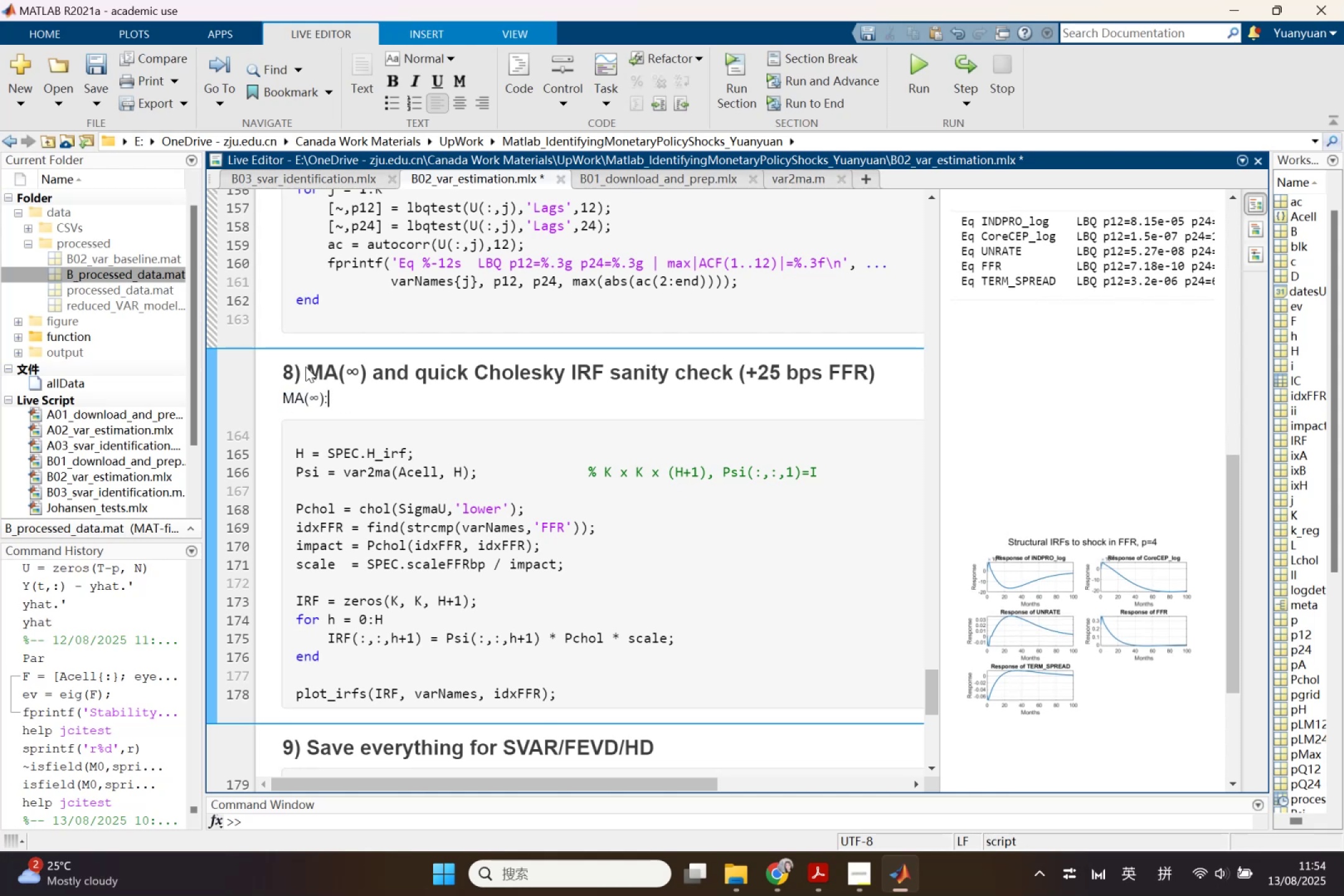 
key(Shift+Enter)
 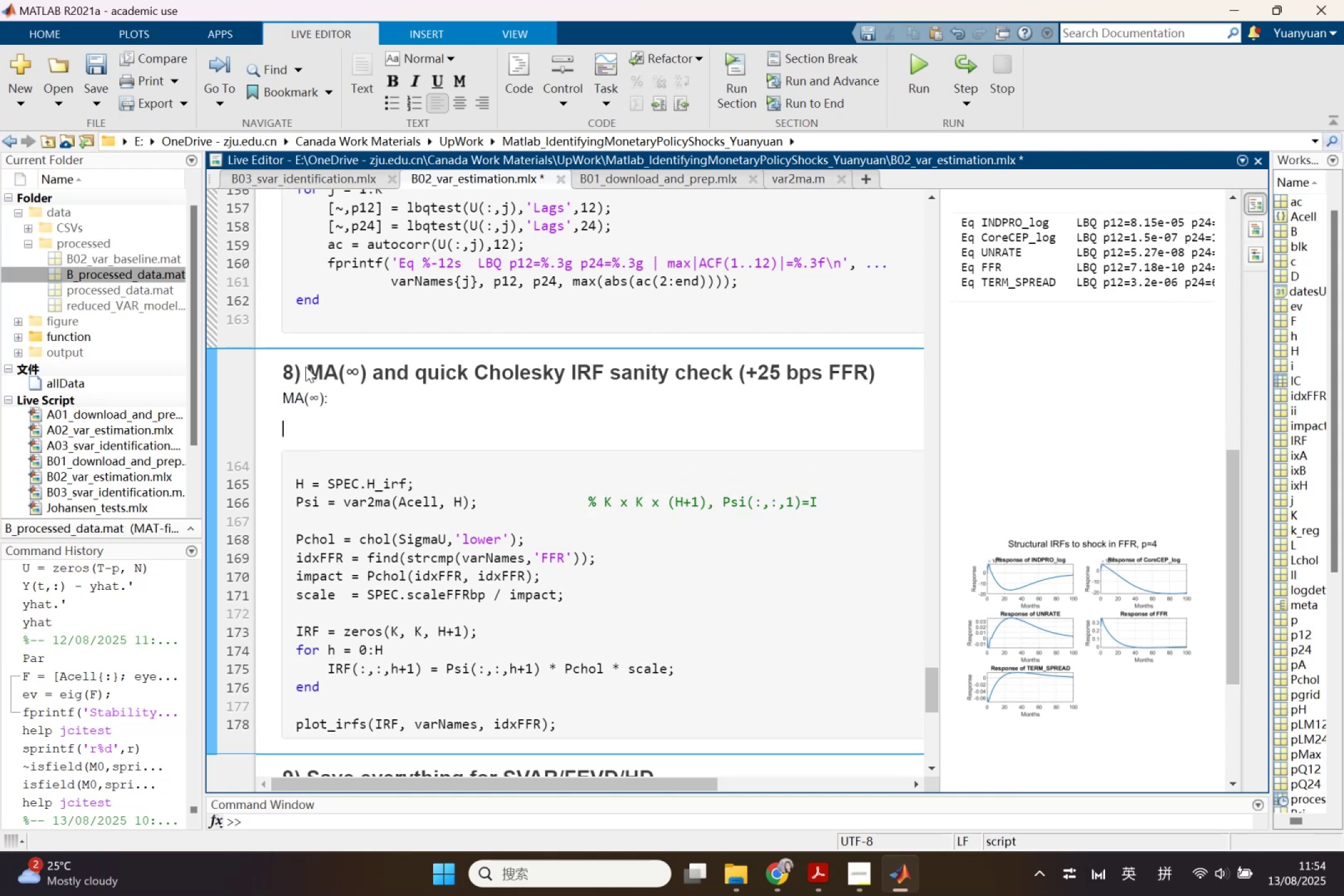 
hold_key(key=ControlLeft, duration=0.33)
 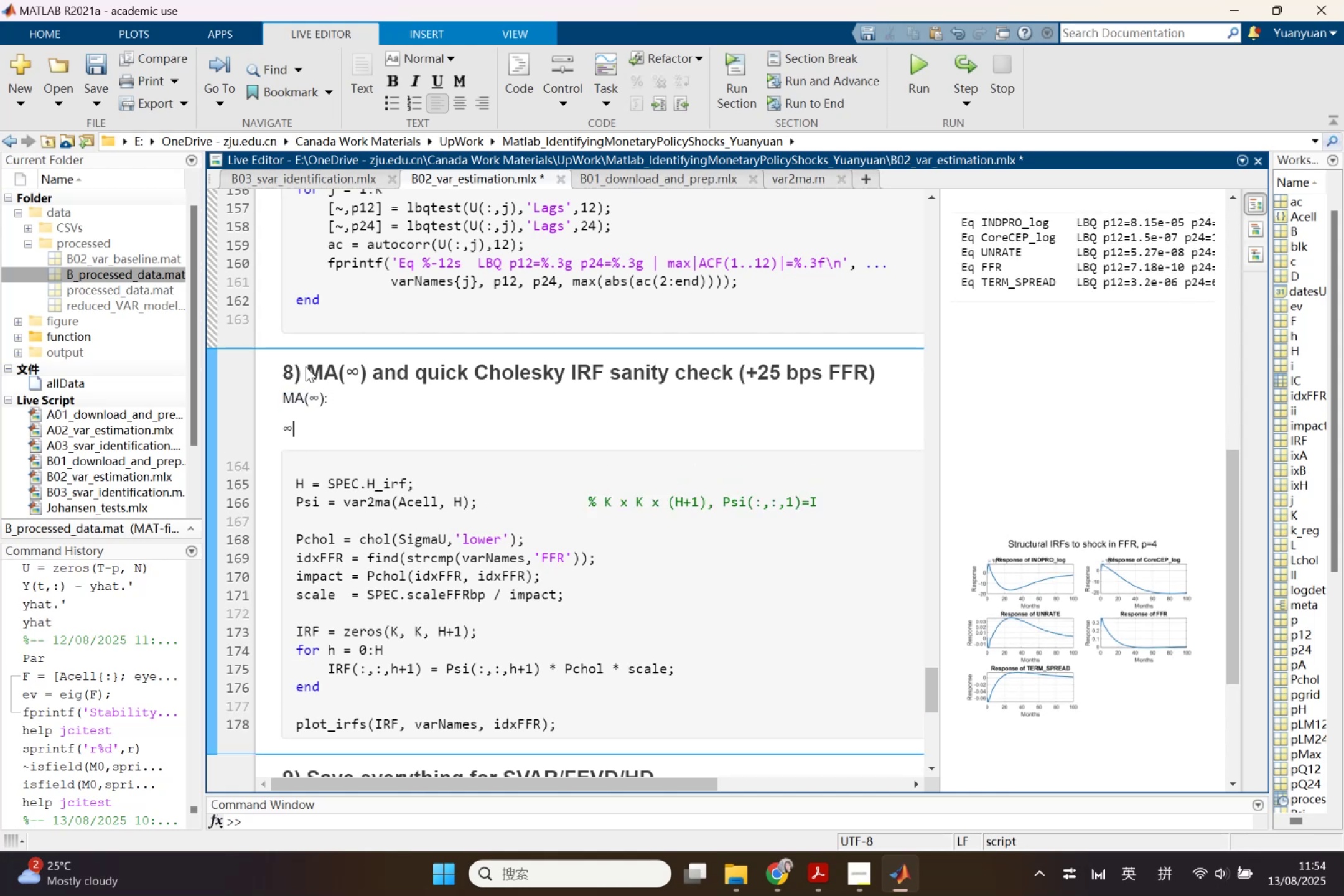 
key(Control+Z)
 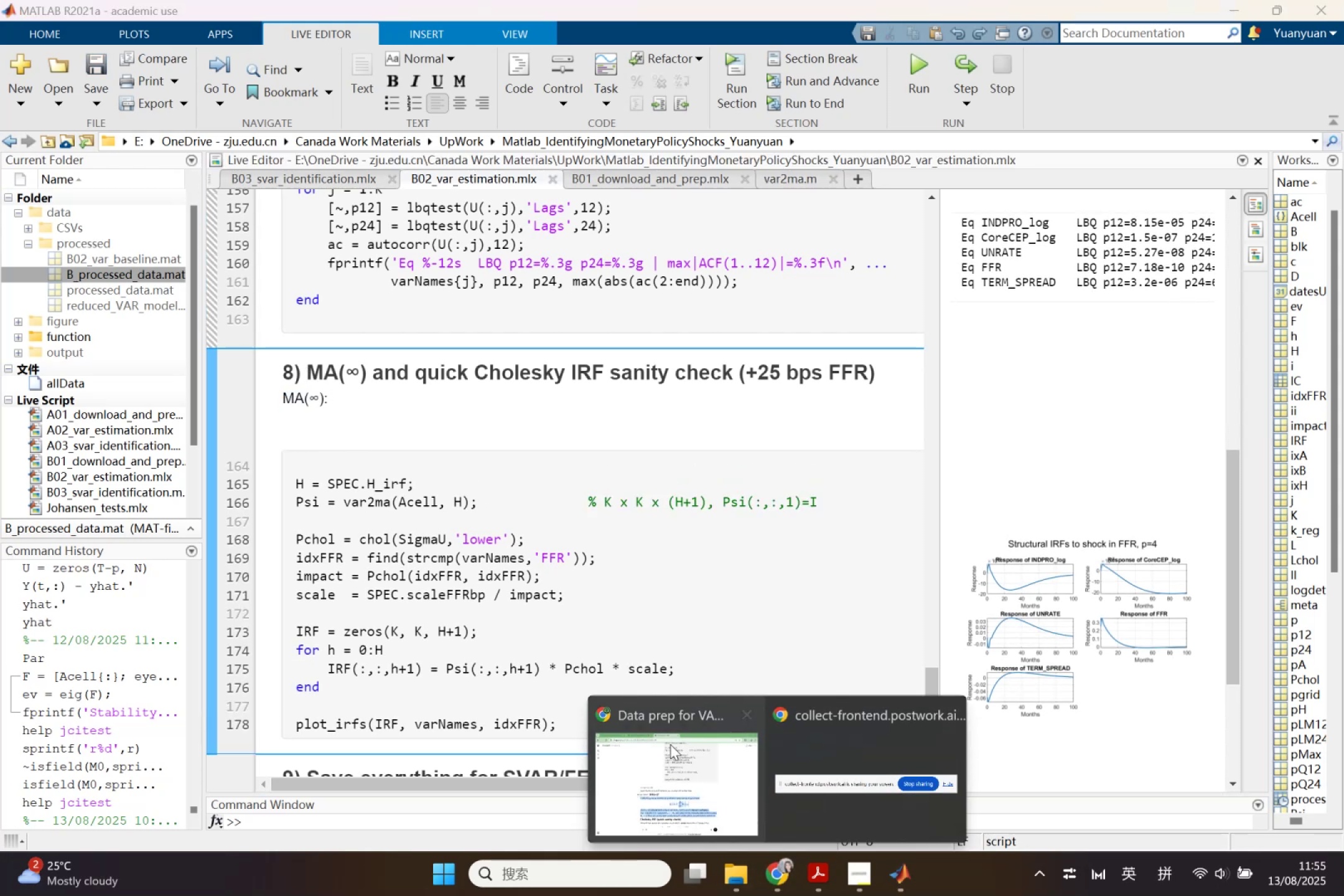 
left_click([605, 721])
 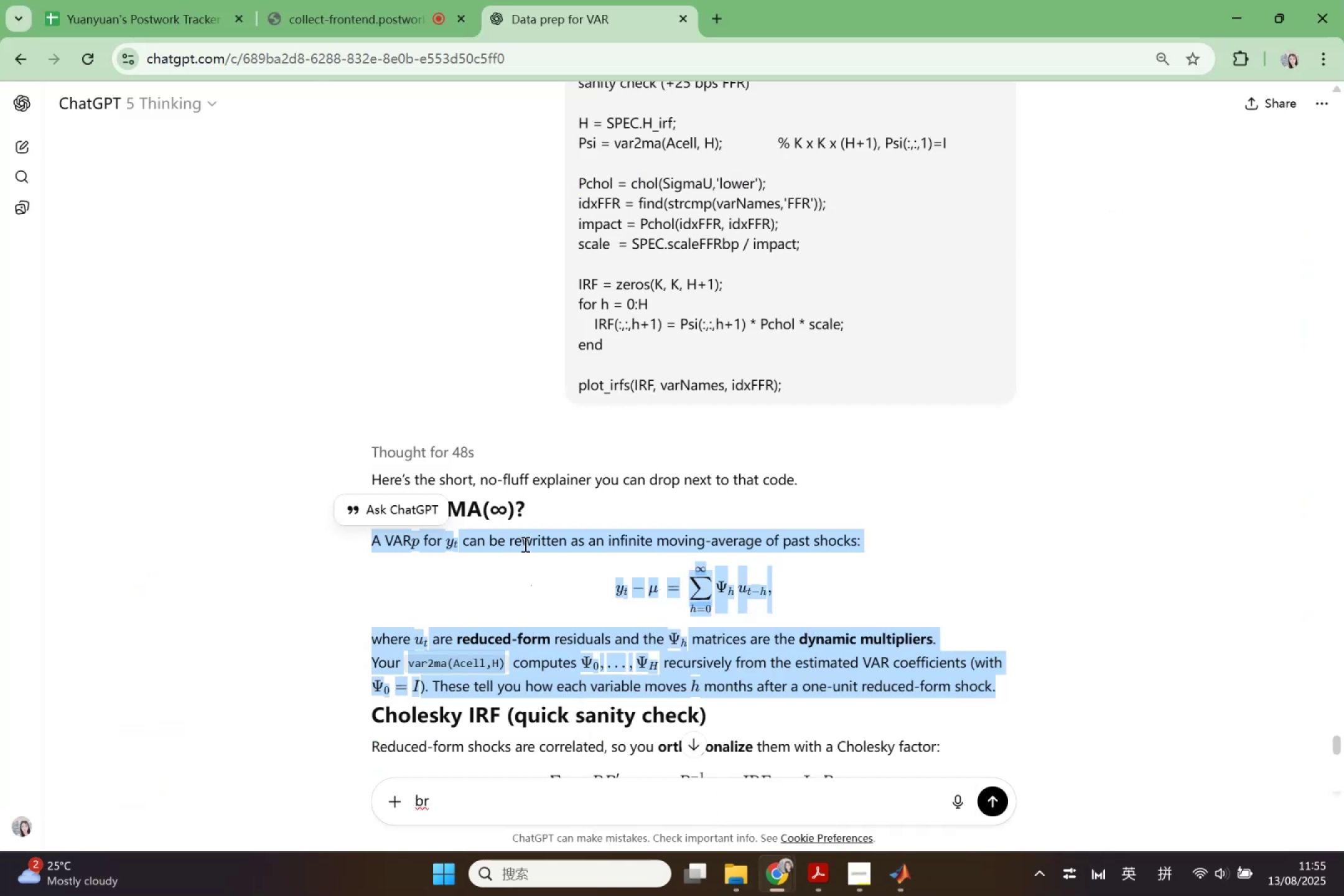 
right_click([524, 544])
 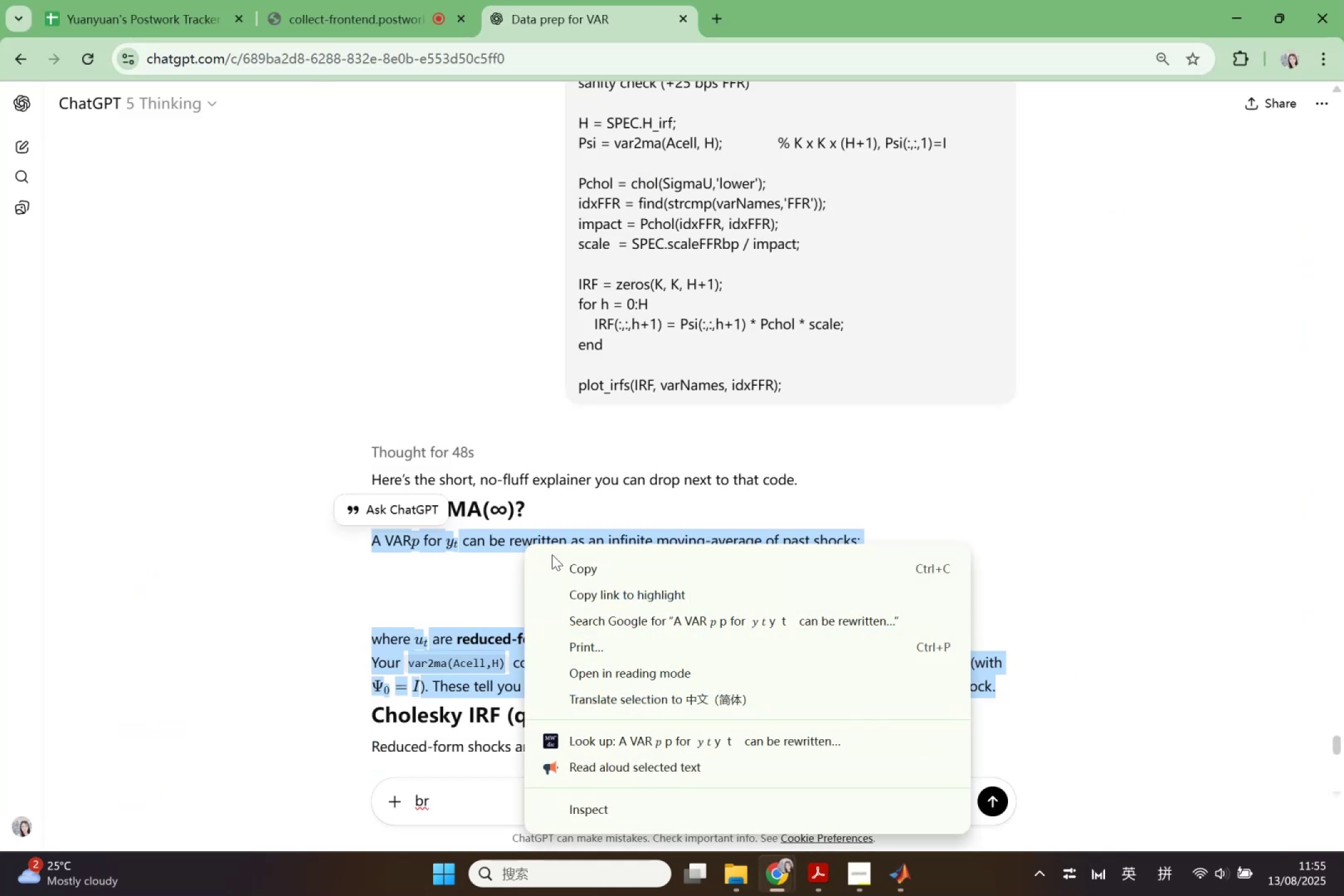 
left_click([567, 570])
 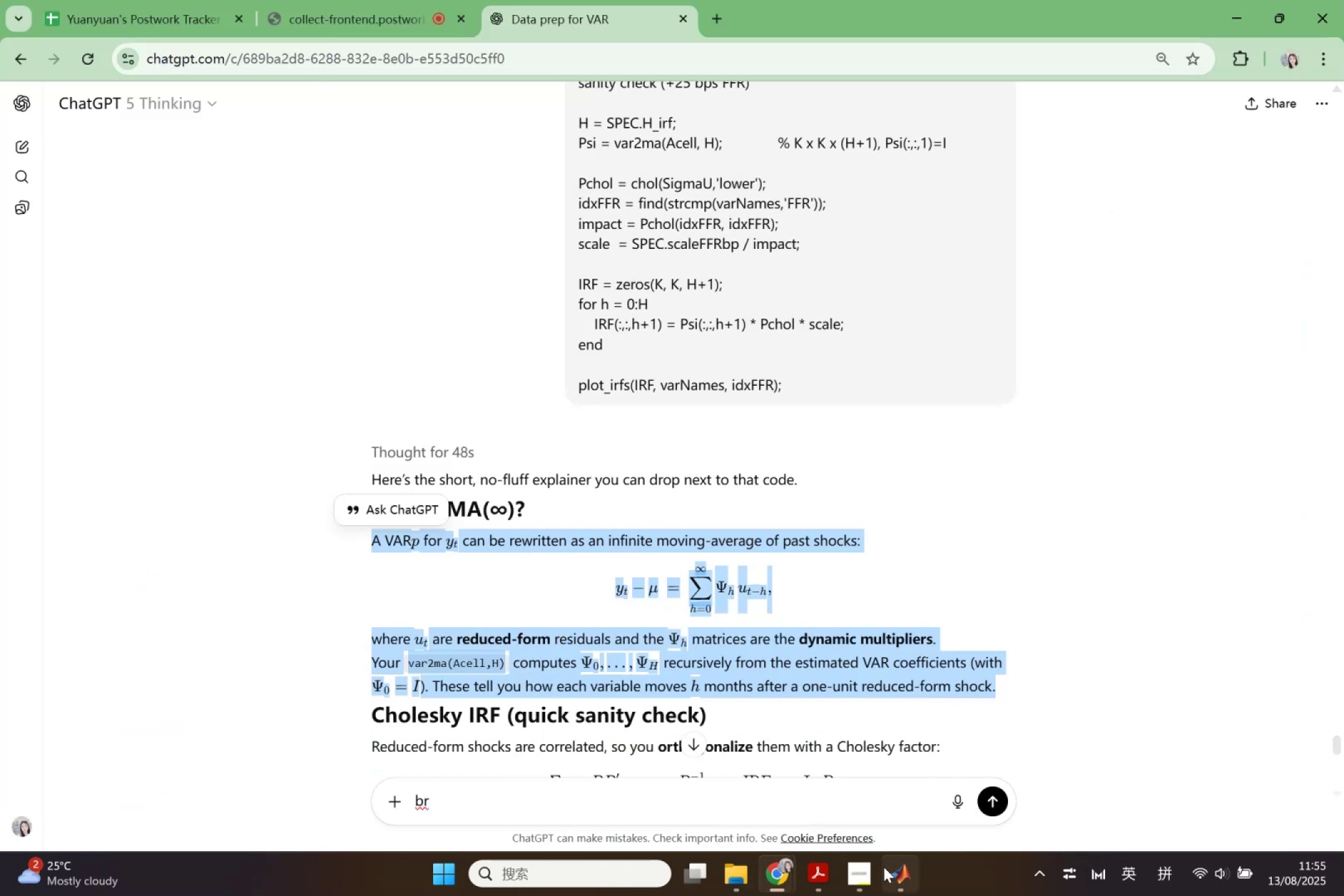 
left_click([897, 872])
 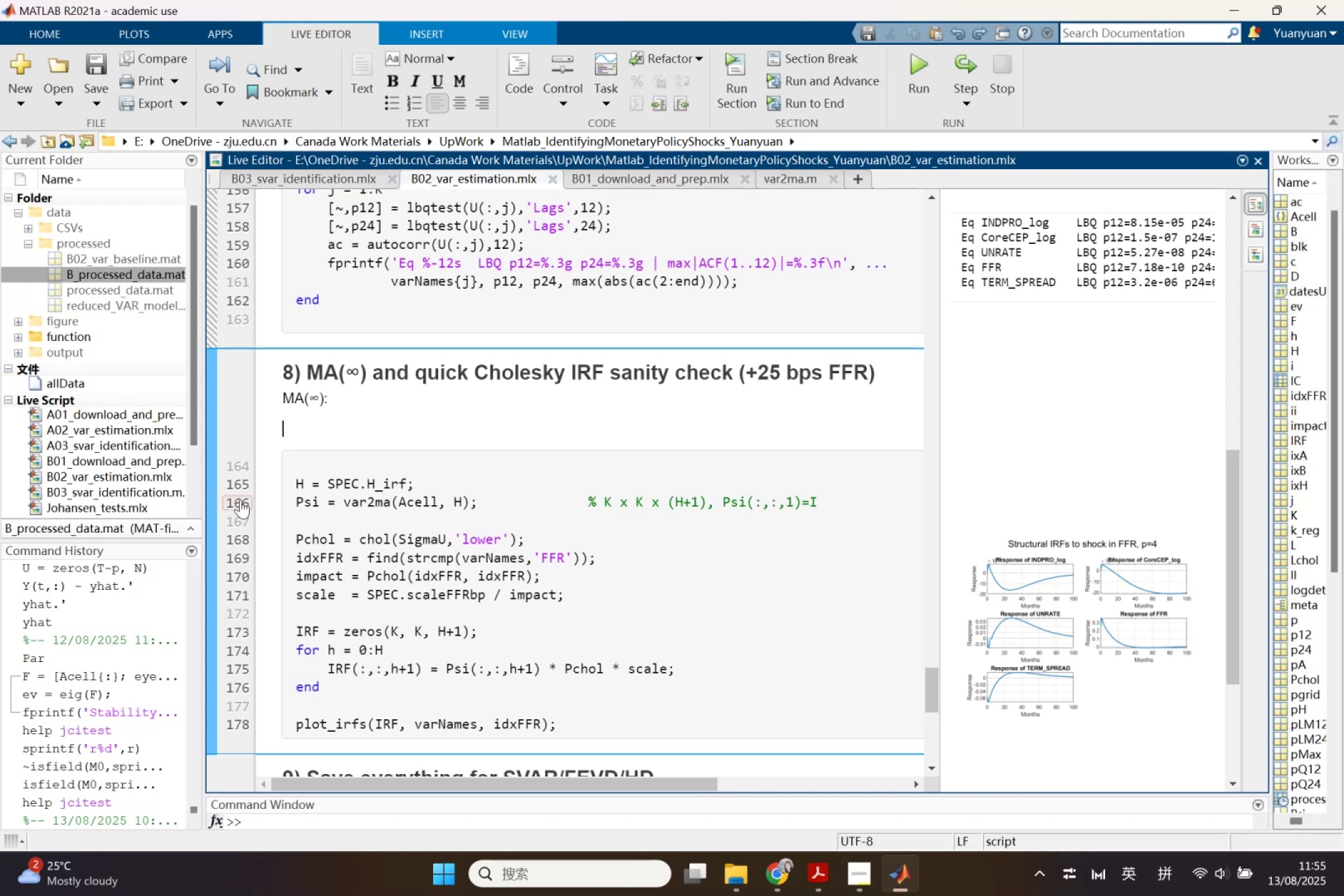 
key(Control+ControlLeft)
 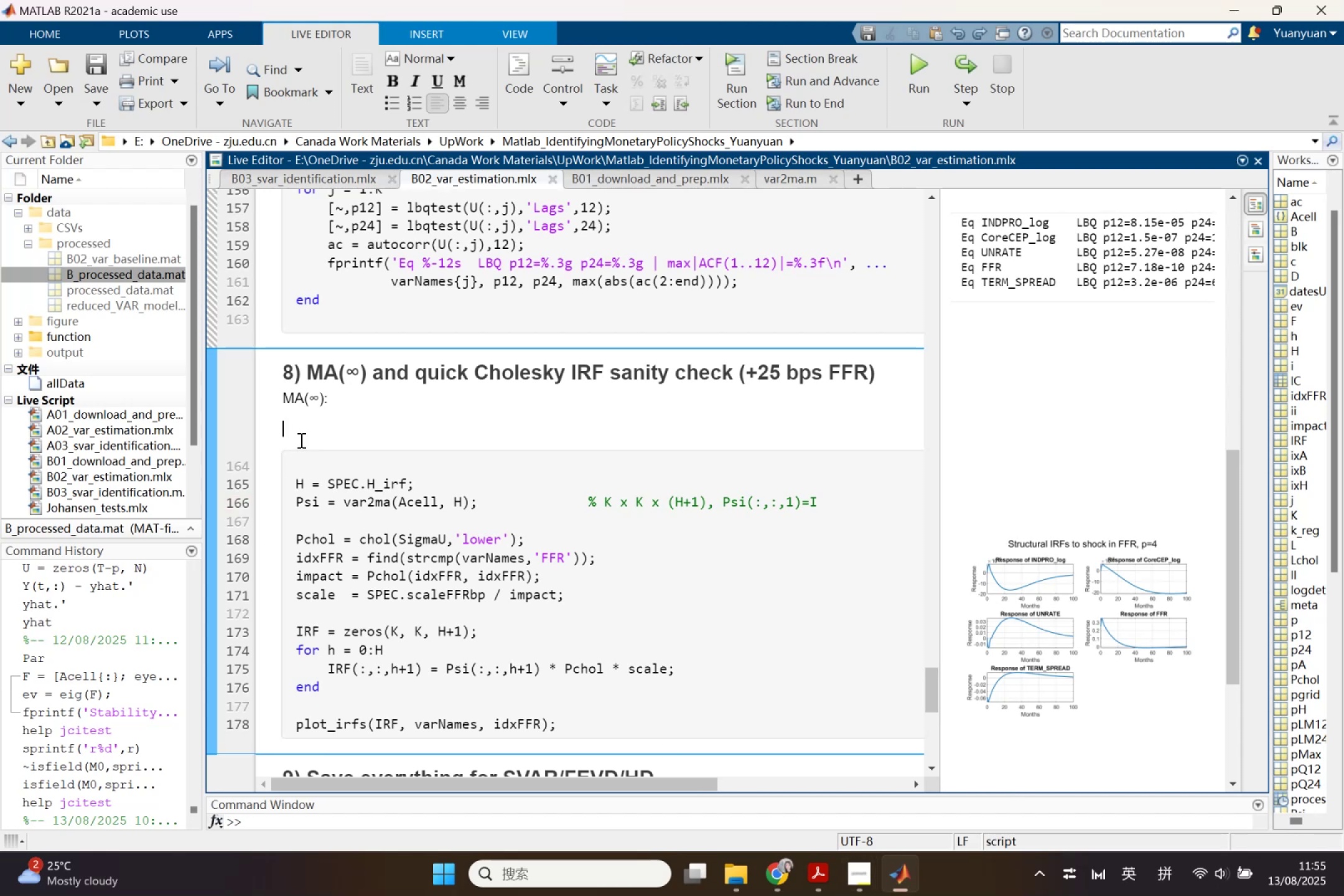 
key(Control+V)
 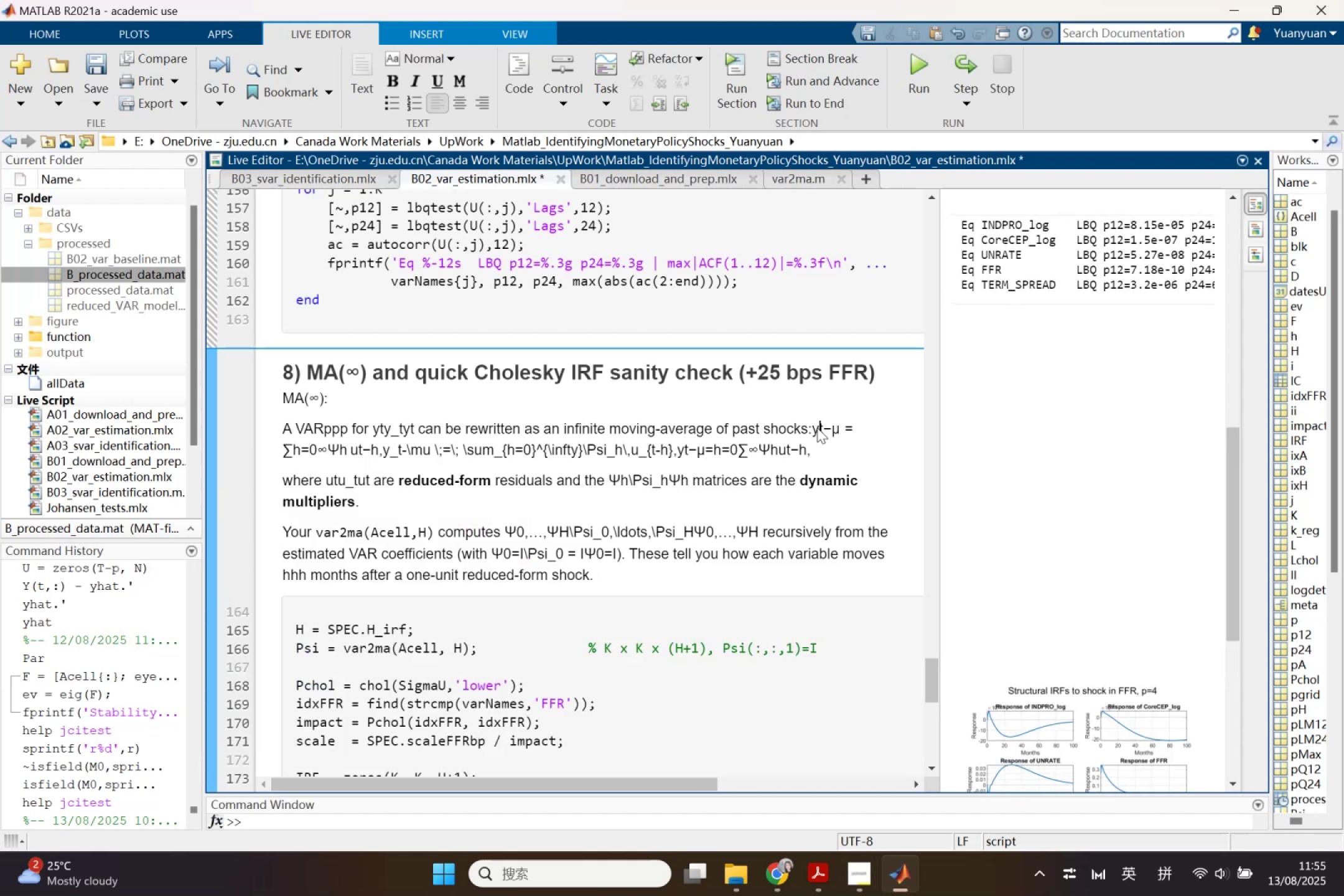 
left_click([812, 431])
 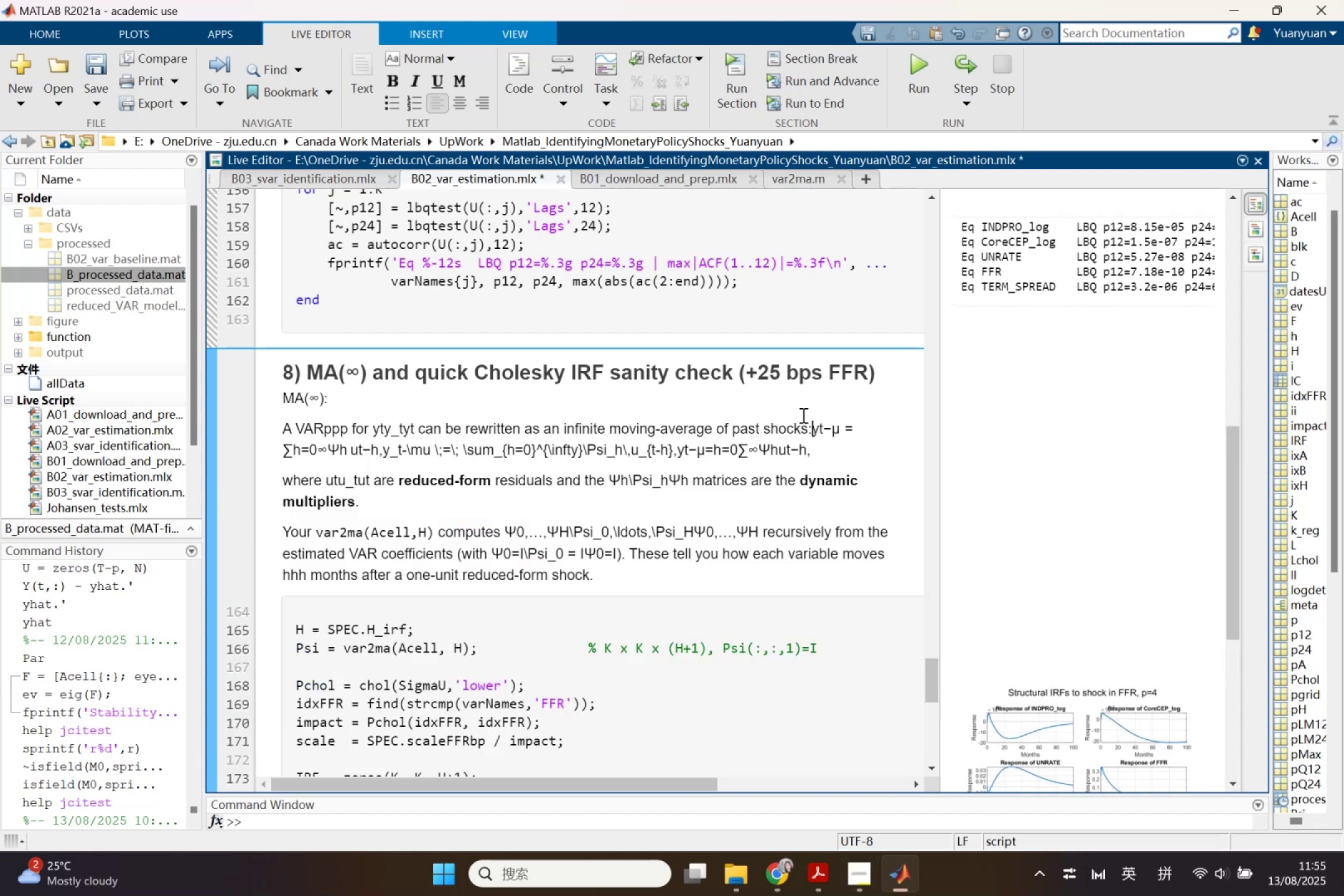 
key(Enter)
 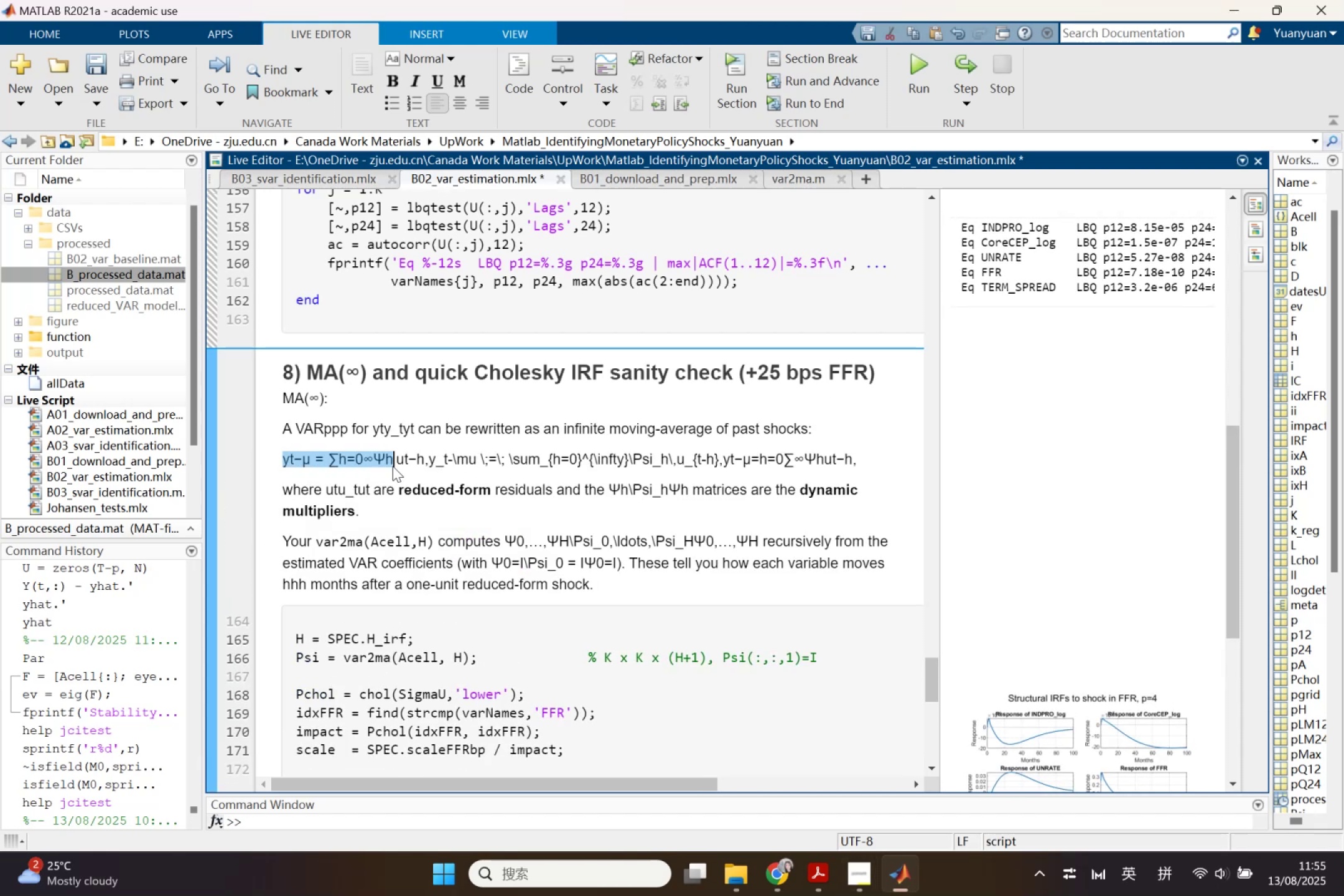 
wait(7.27)
 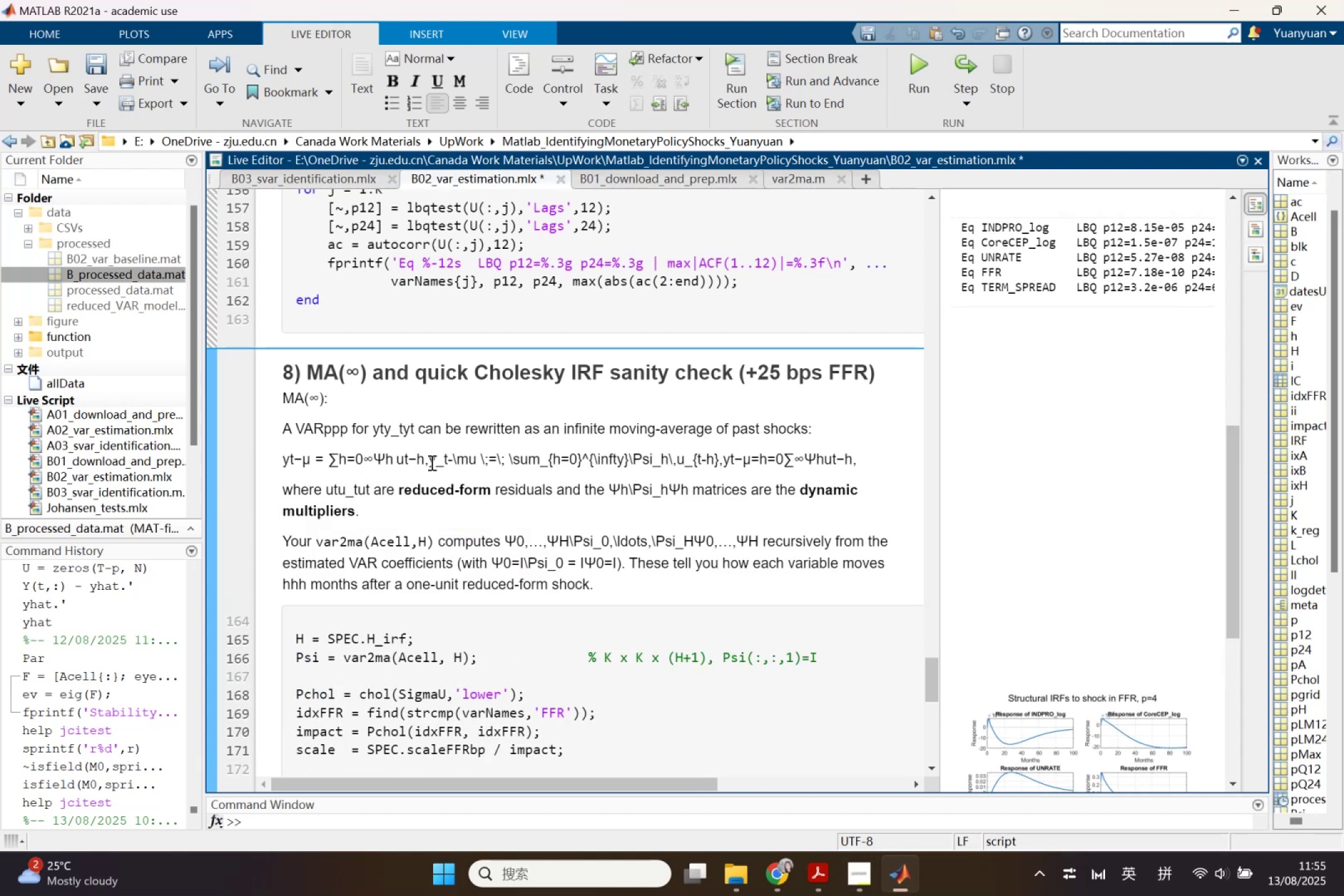 
key(Backspace)
 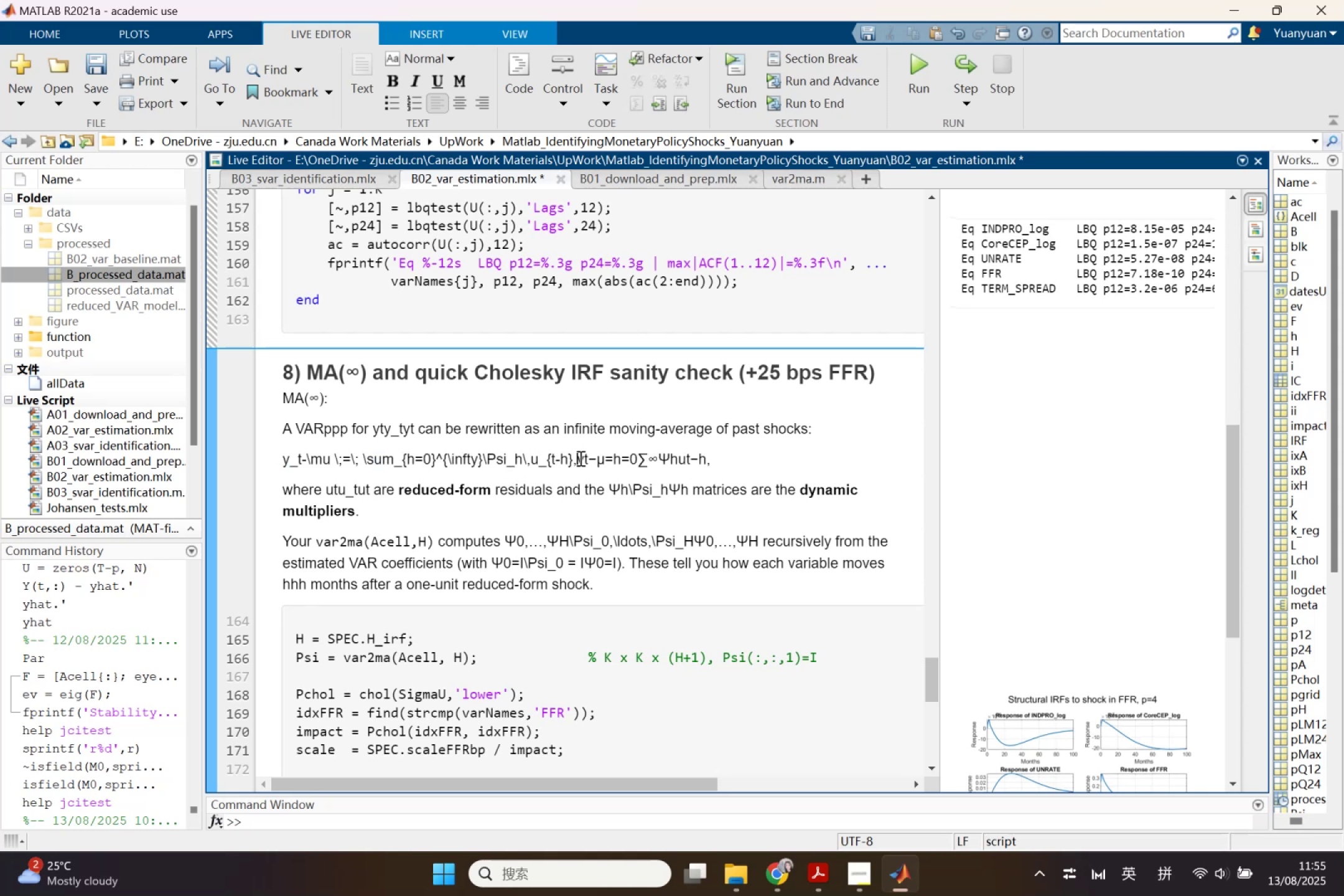 
wait(5.17)
 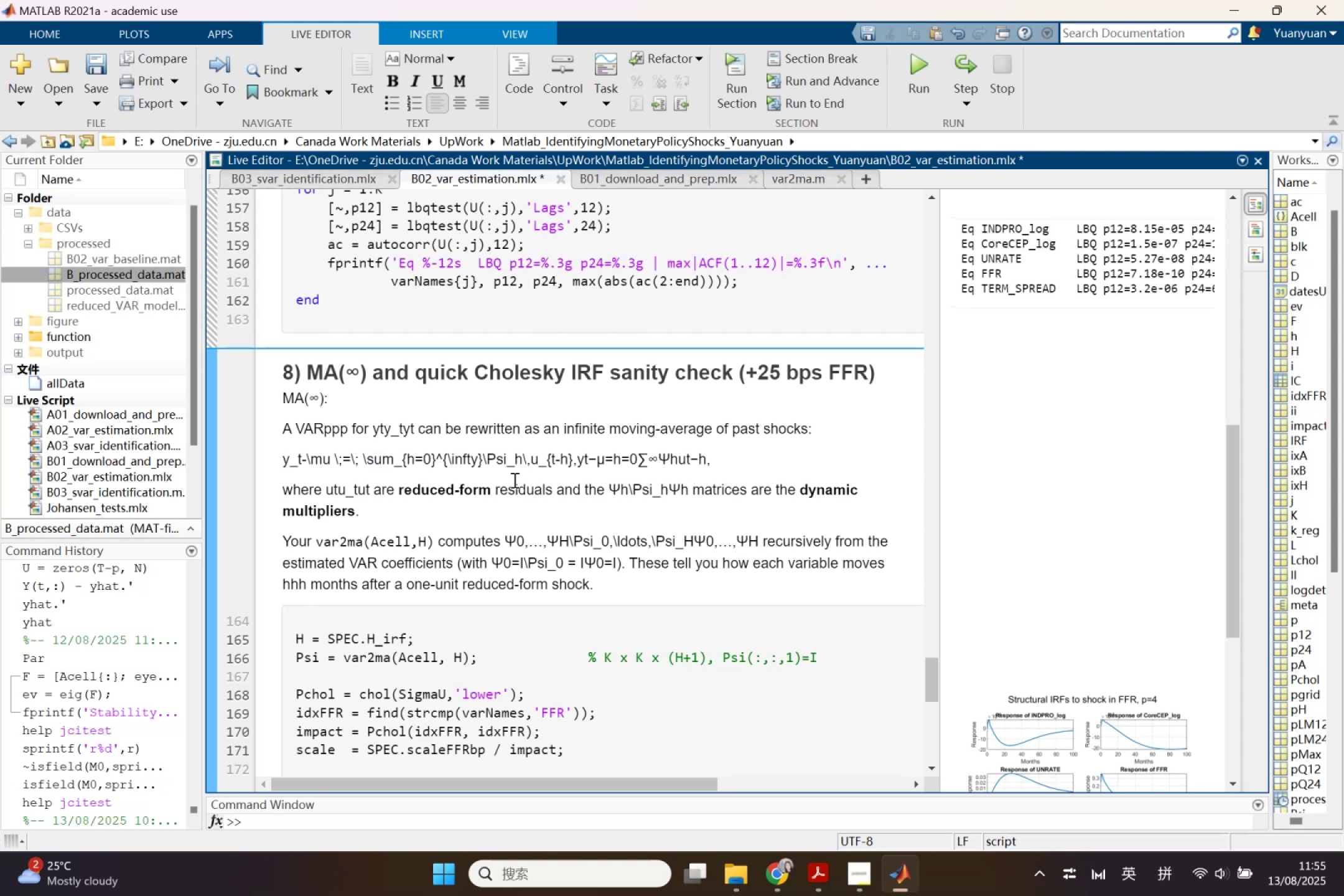 
key(Backslash)
 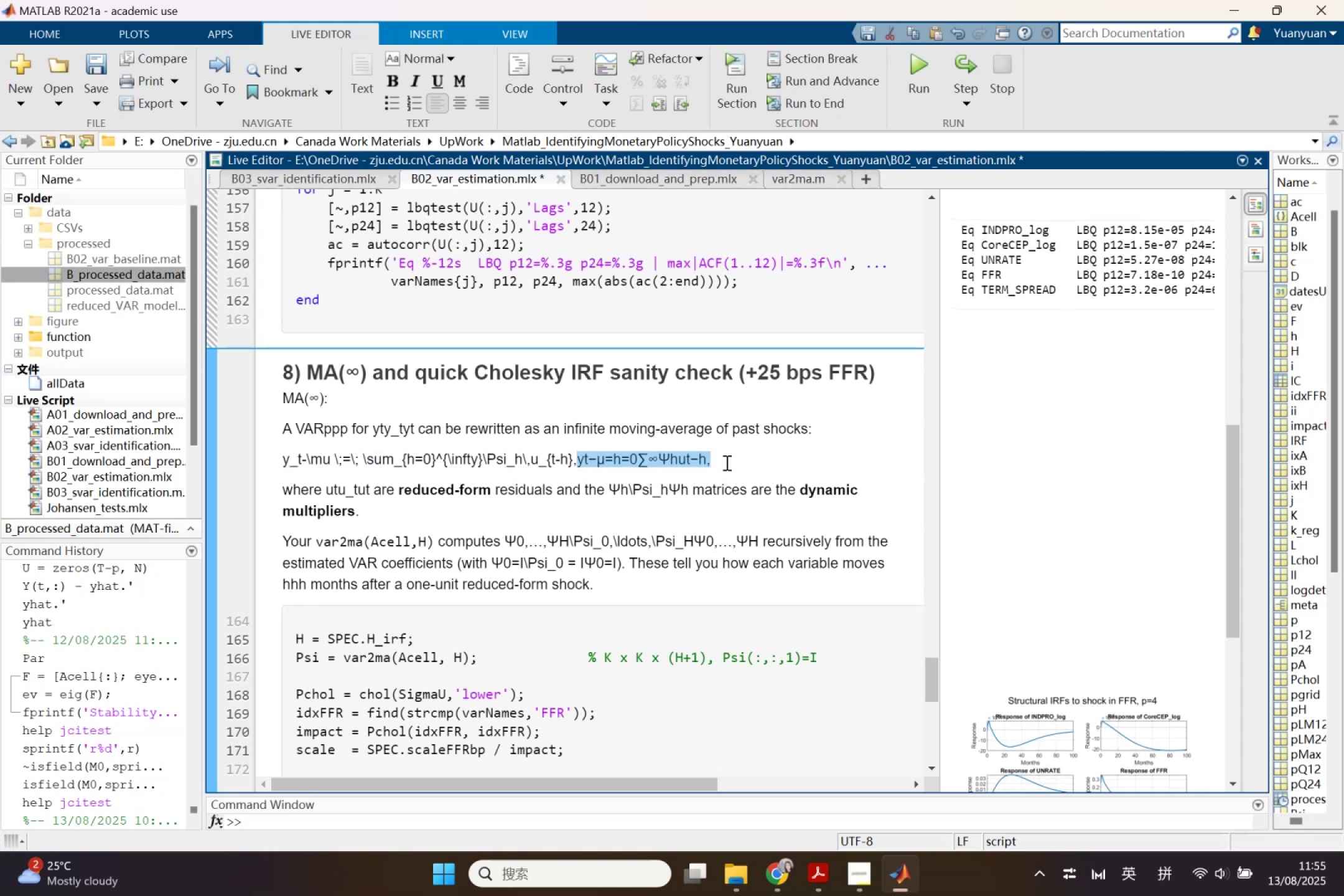 
key(Backspace)
 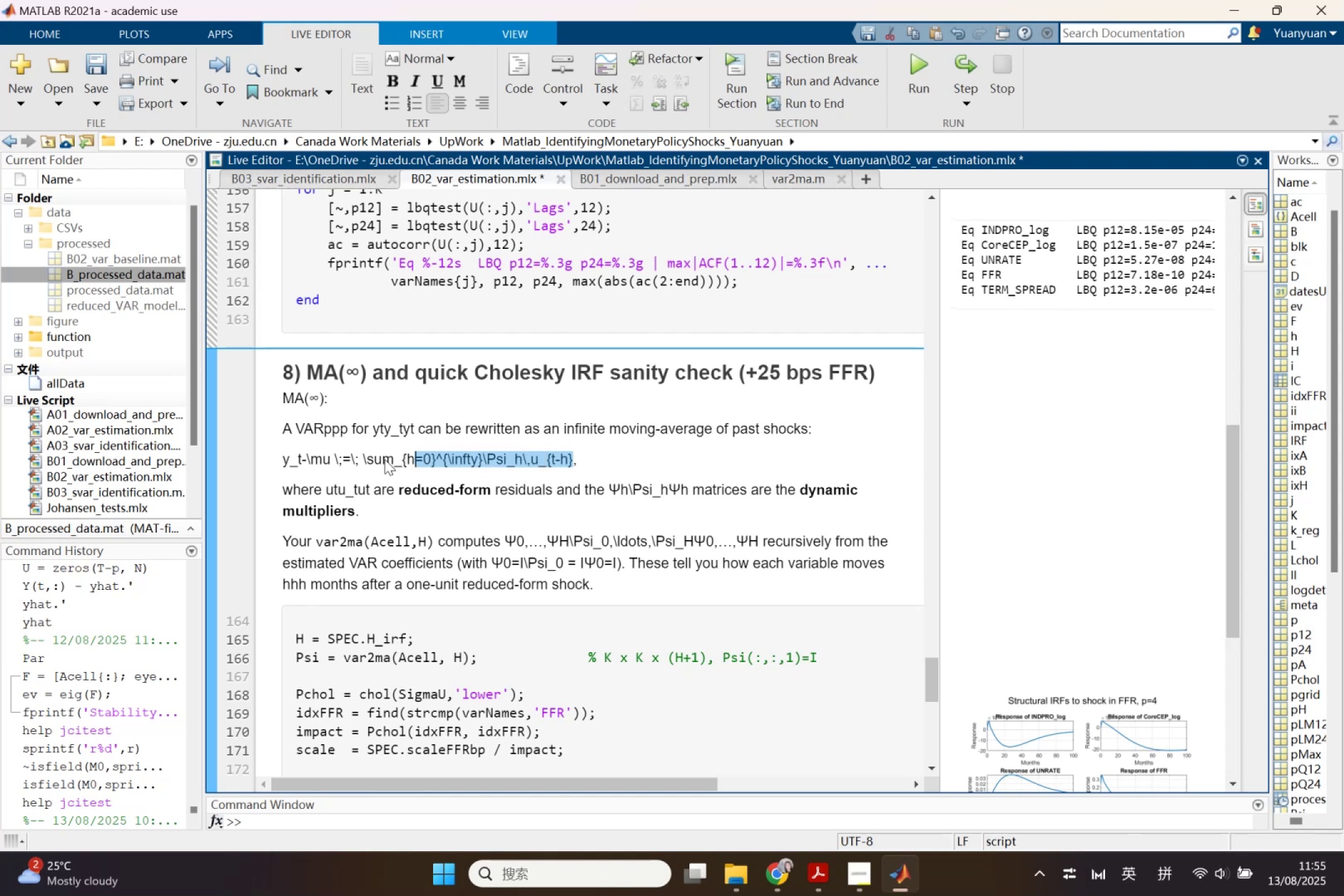 
wait(5.12)
 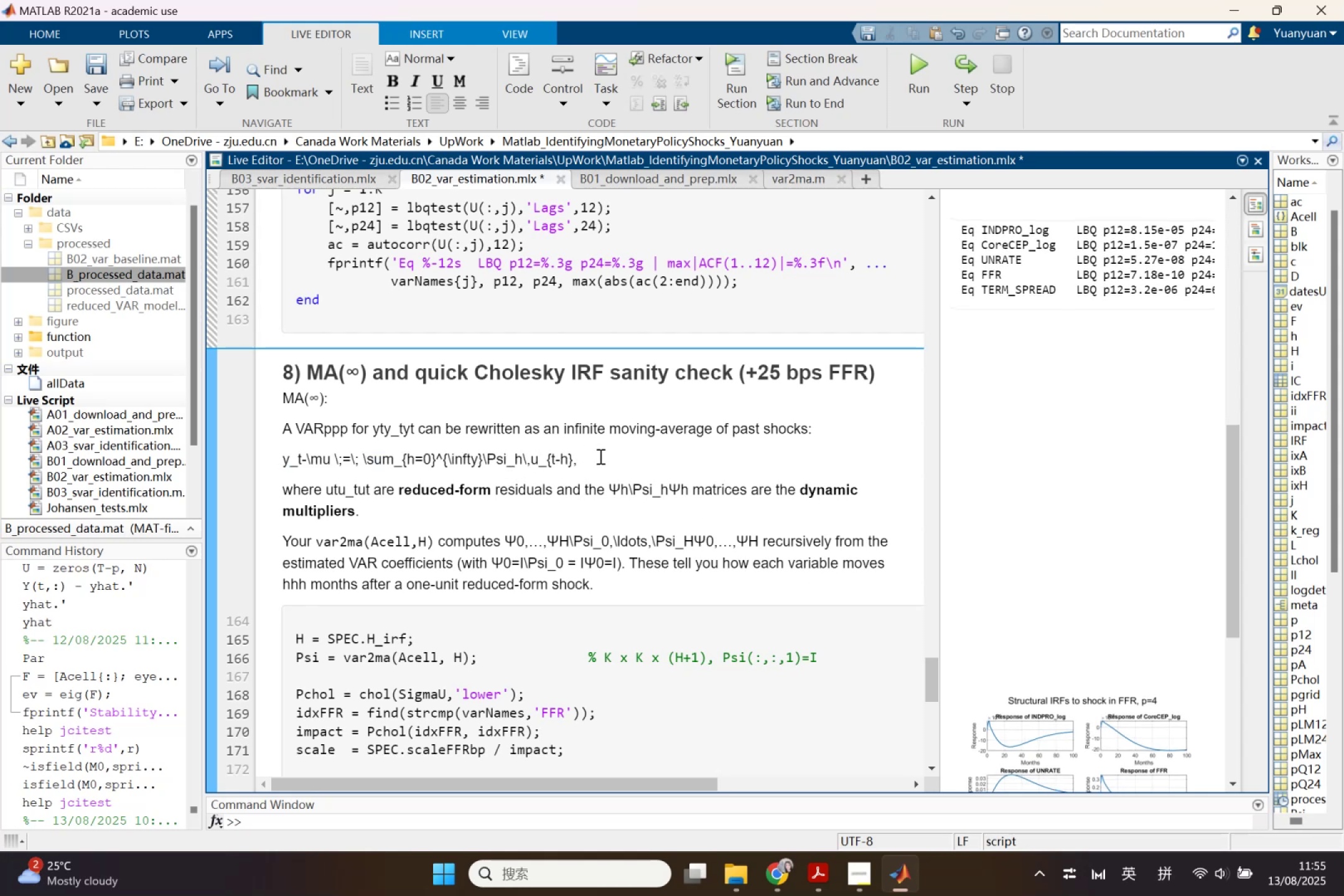 
key(Control+X)
 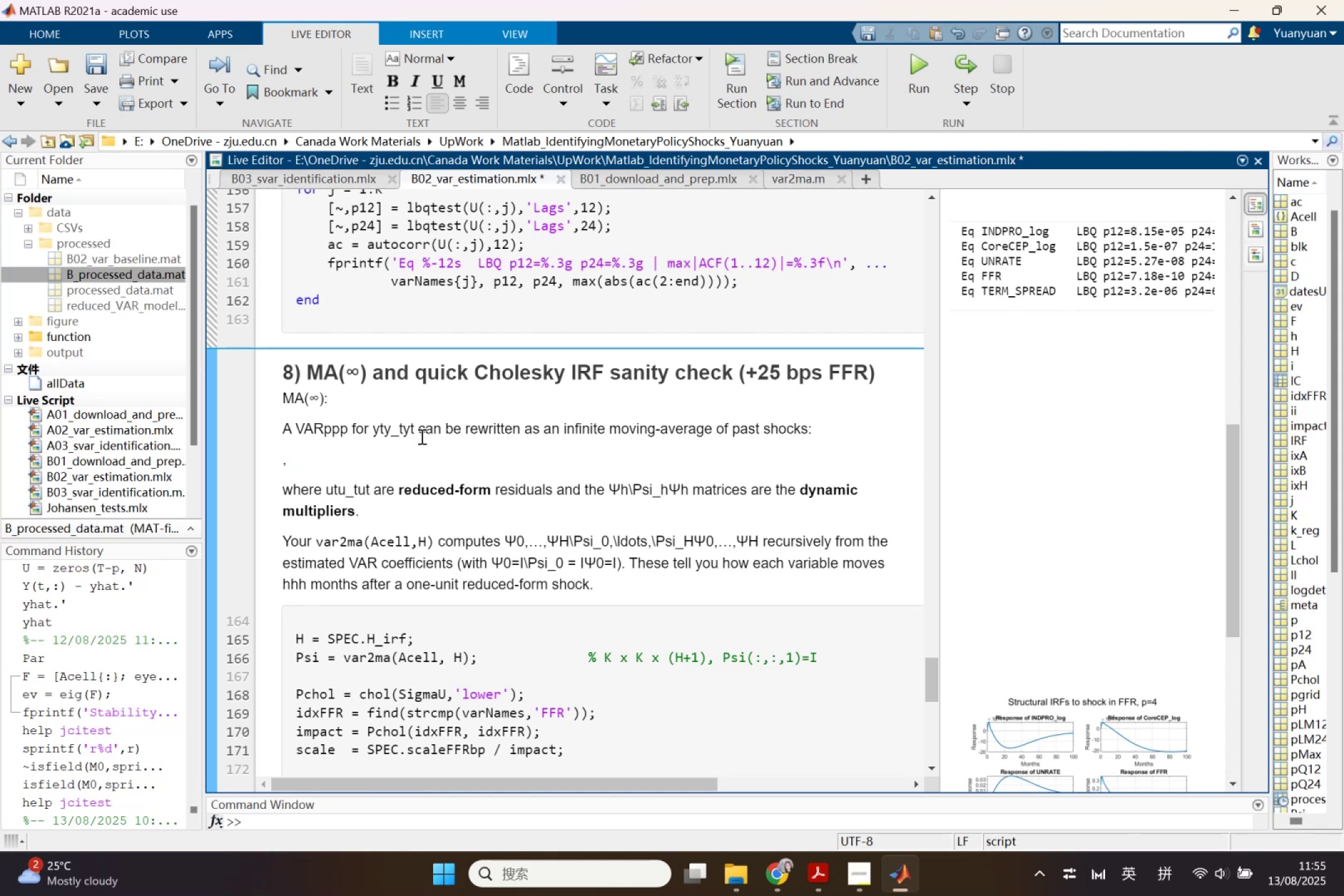 
key(Control+Shift+L)
 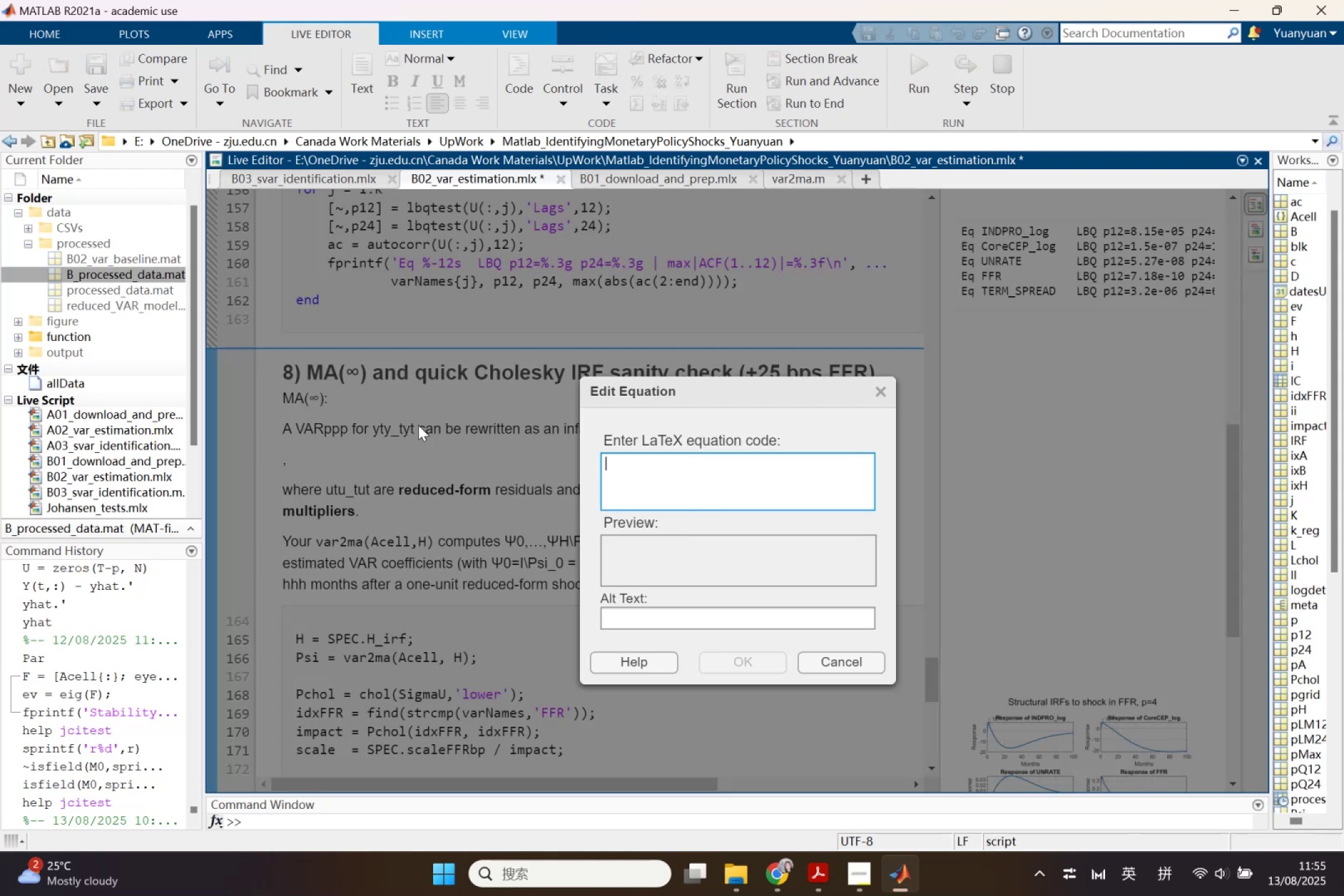 
key(Control+V)
 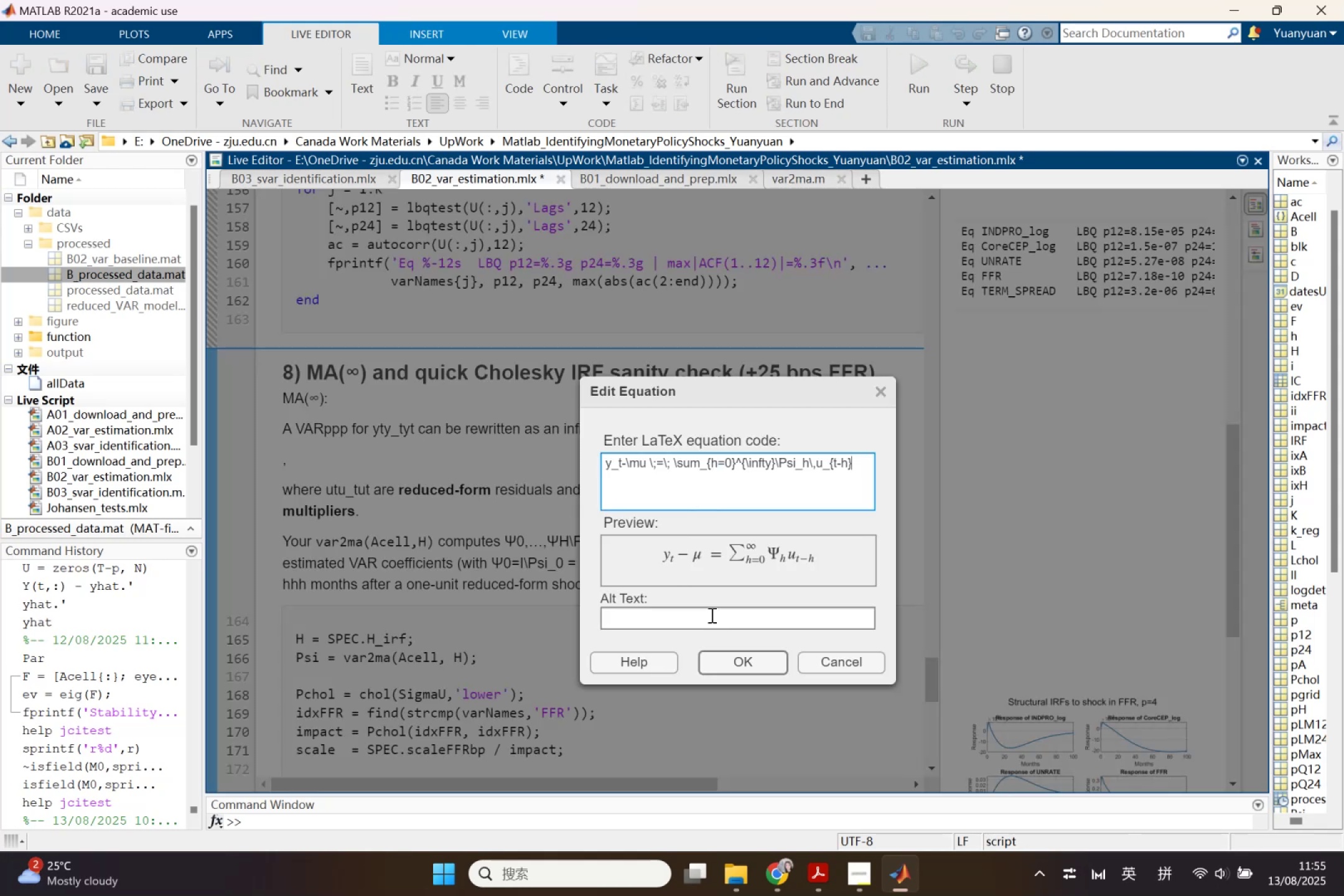 
left_click([732, 665])
 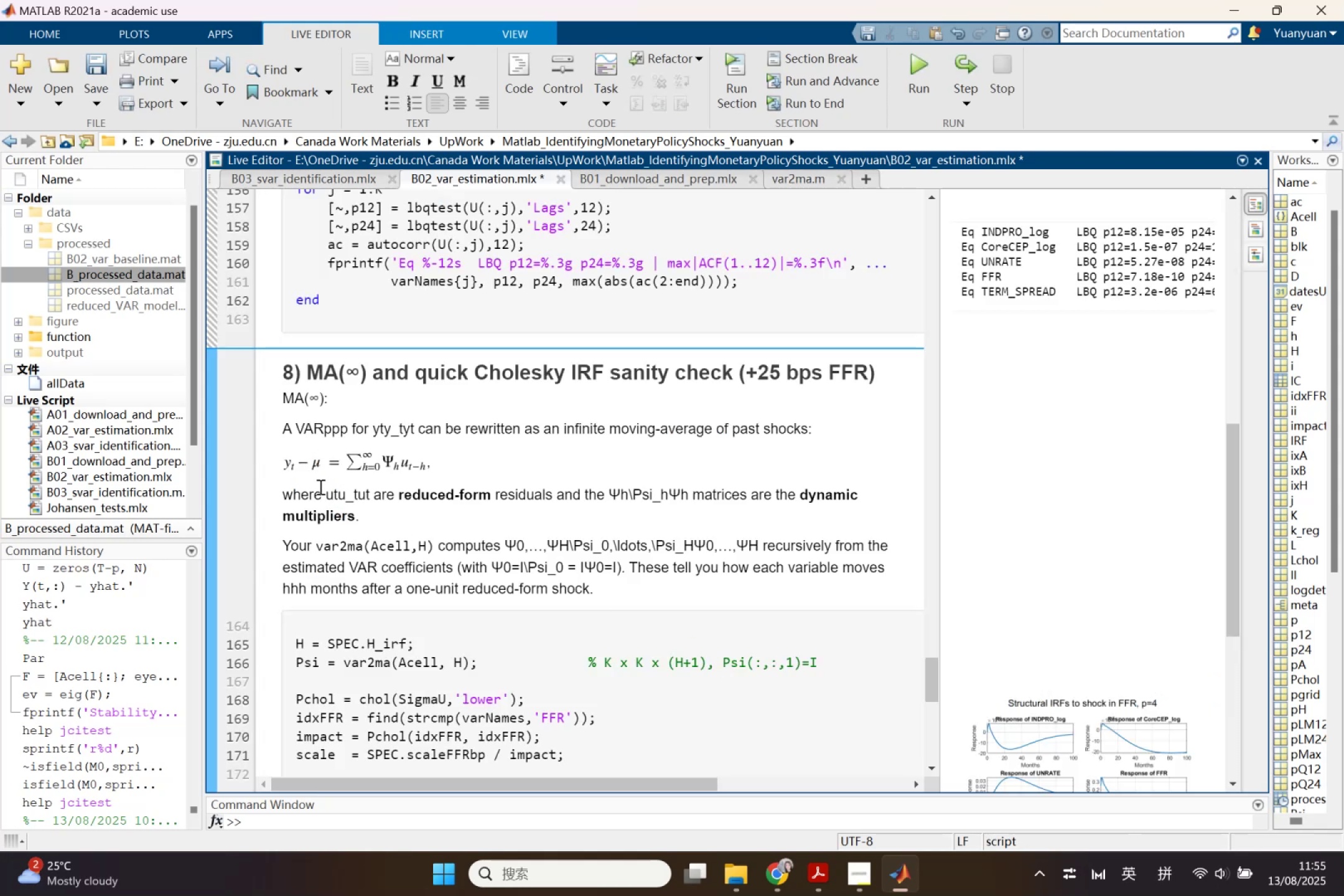 
left_click([286, 465])
 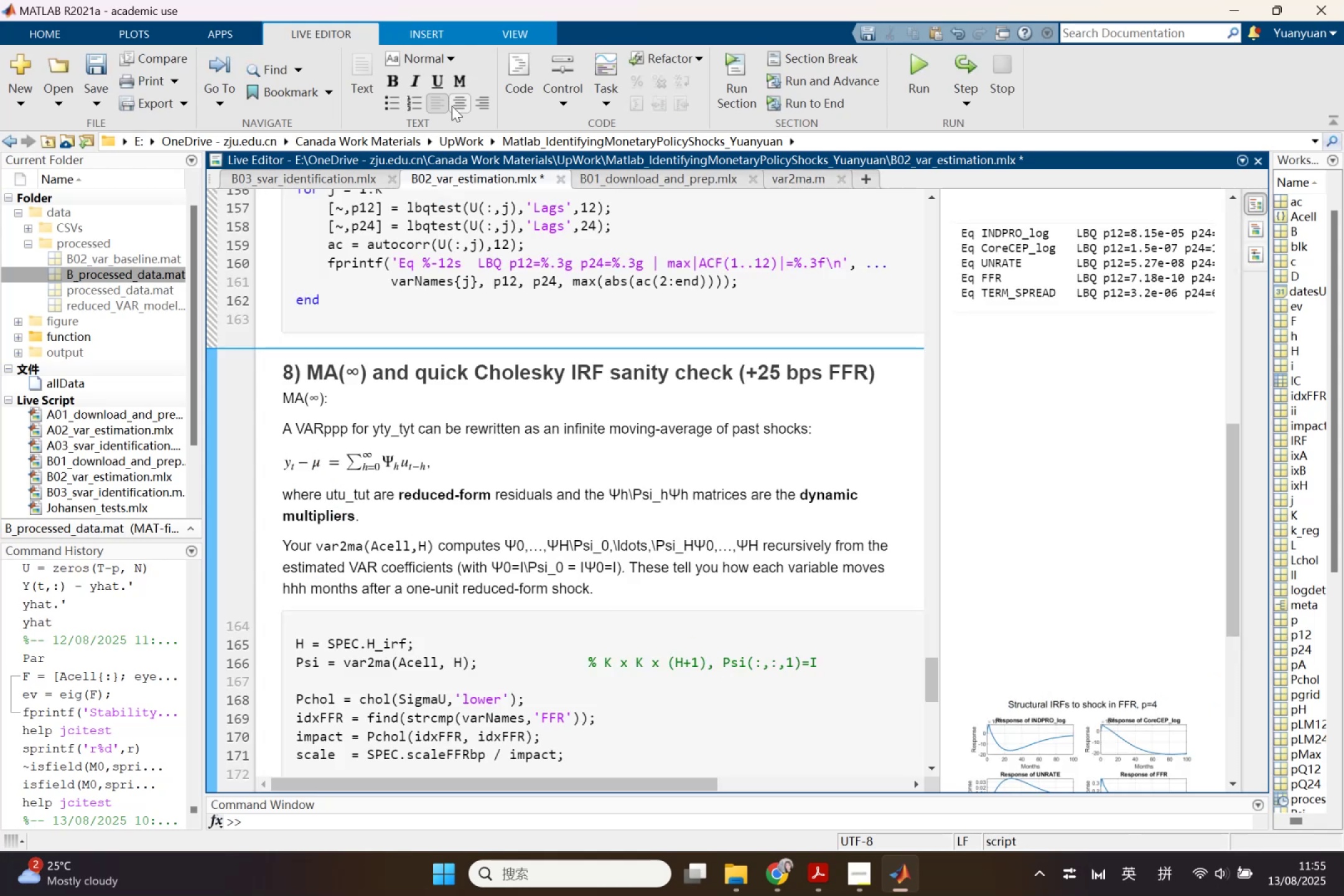 
left_click([453, 105])
 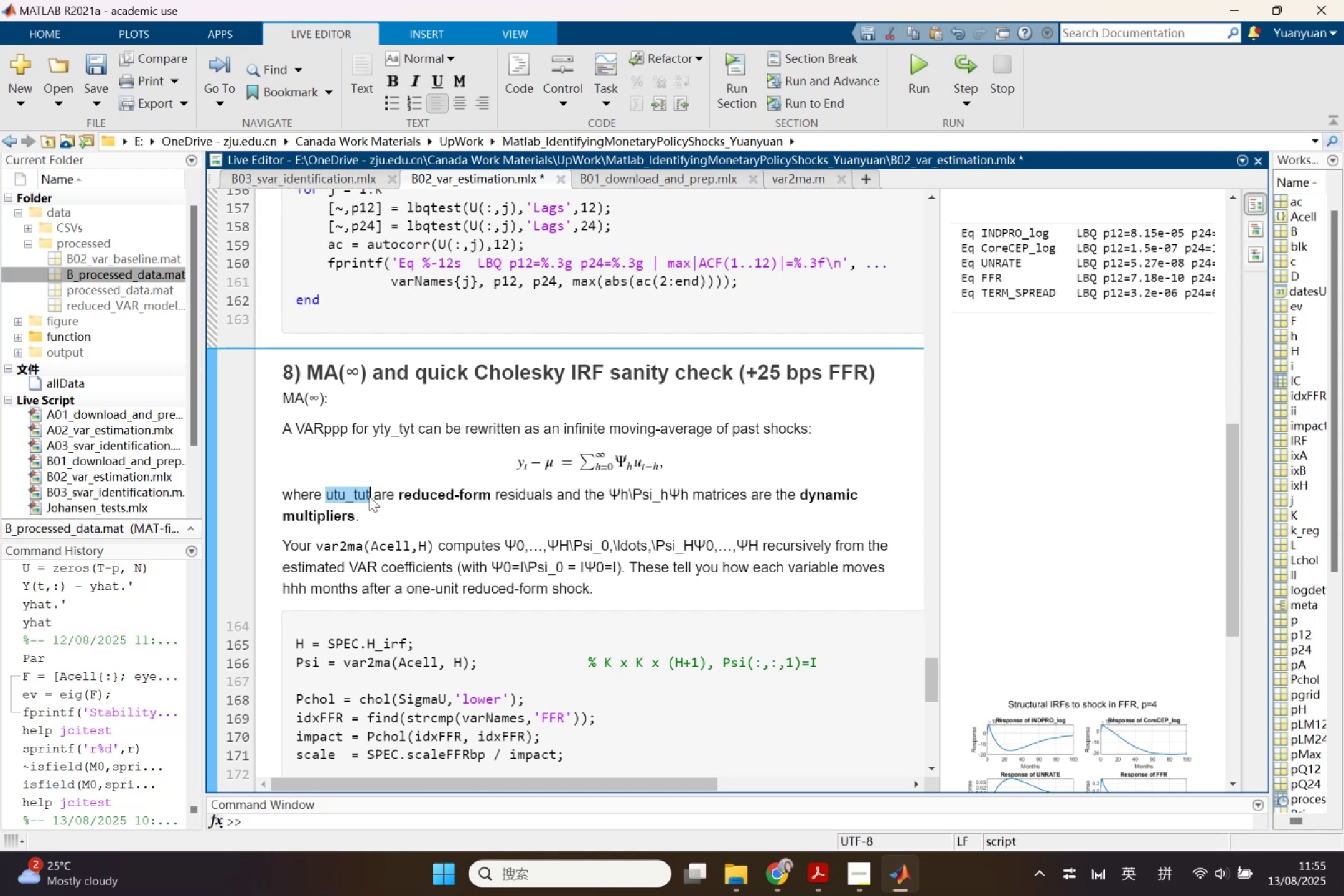 
key(Backspace)
 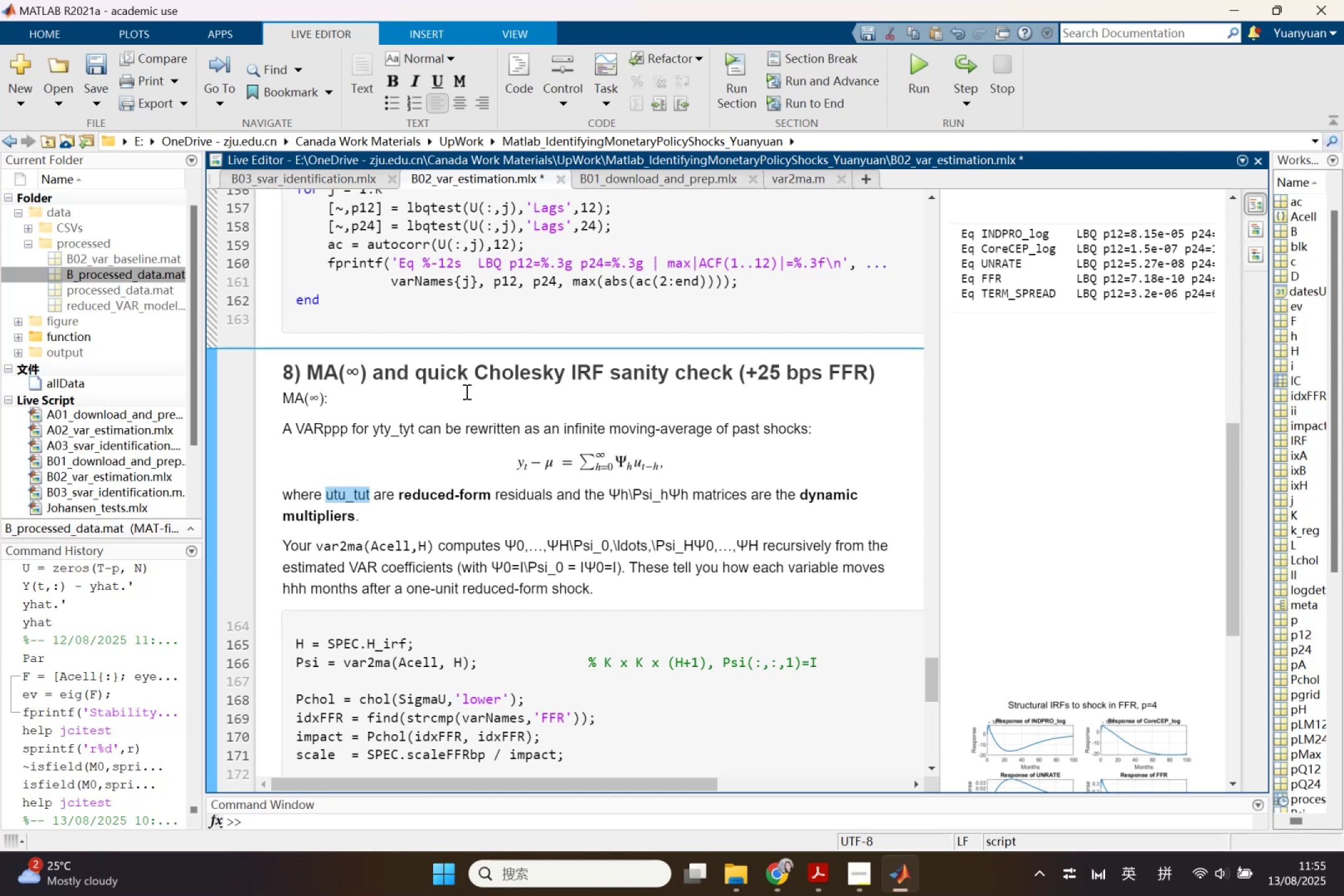 
key(Control+Shift+L)
 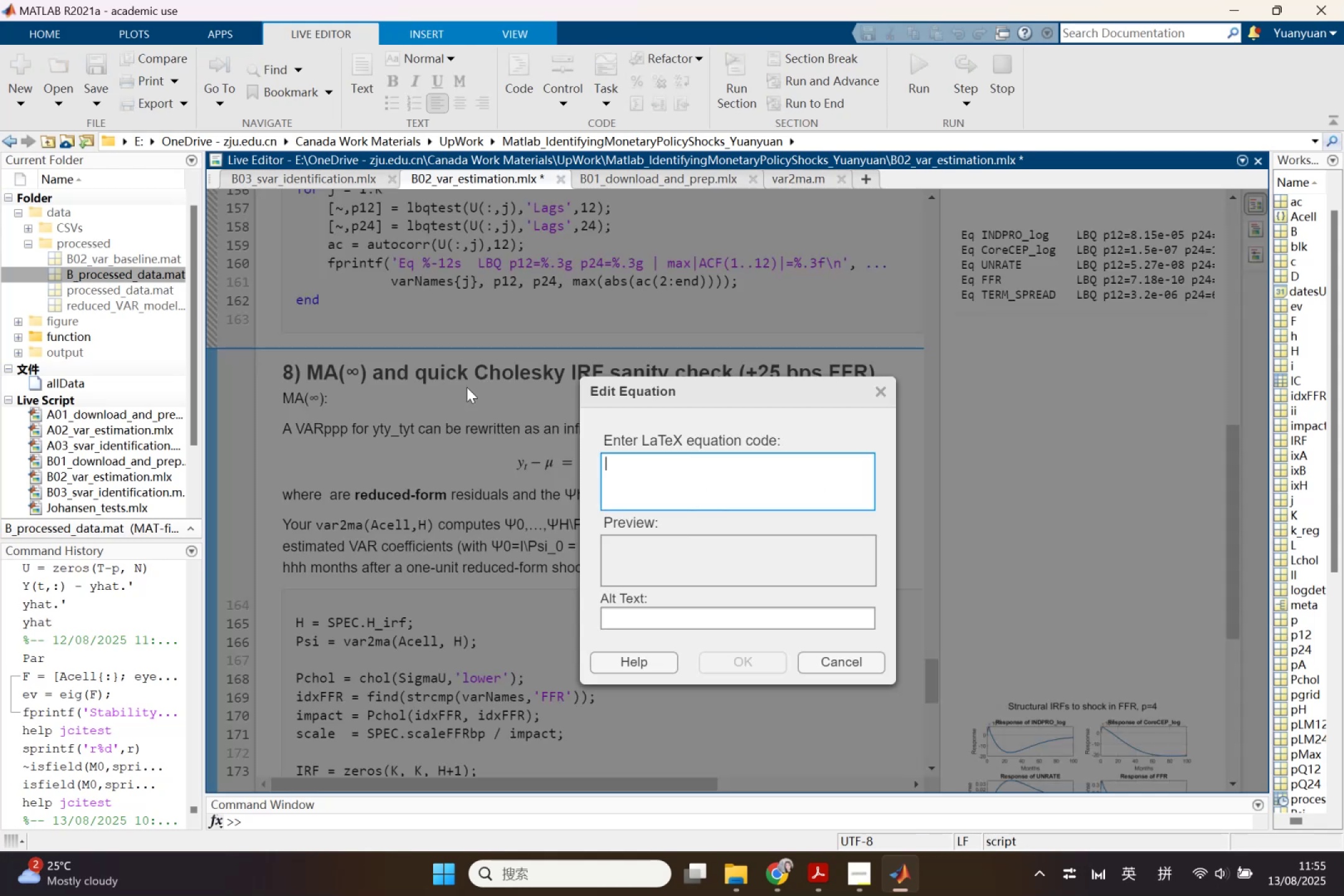 
key(U)
 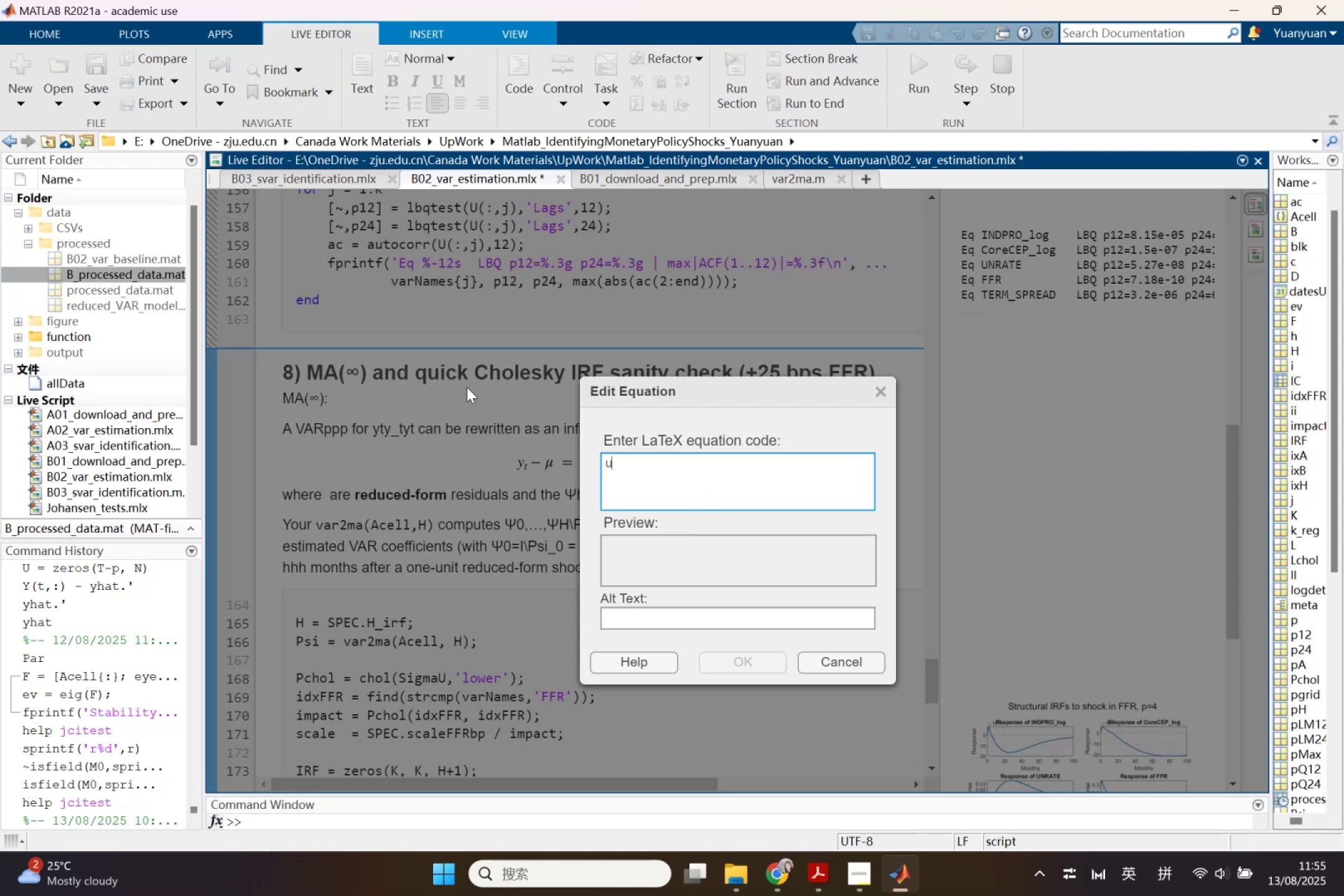 
key(Shift+ShiftLeft)
 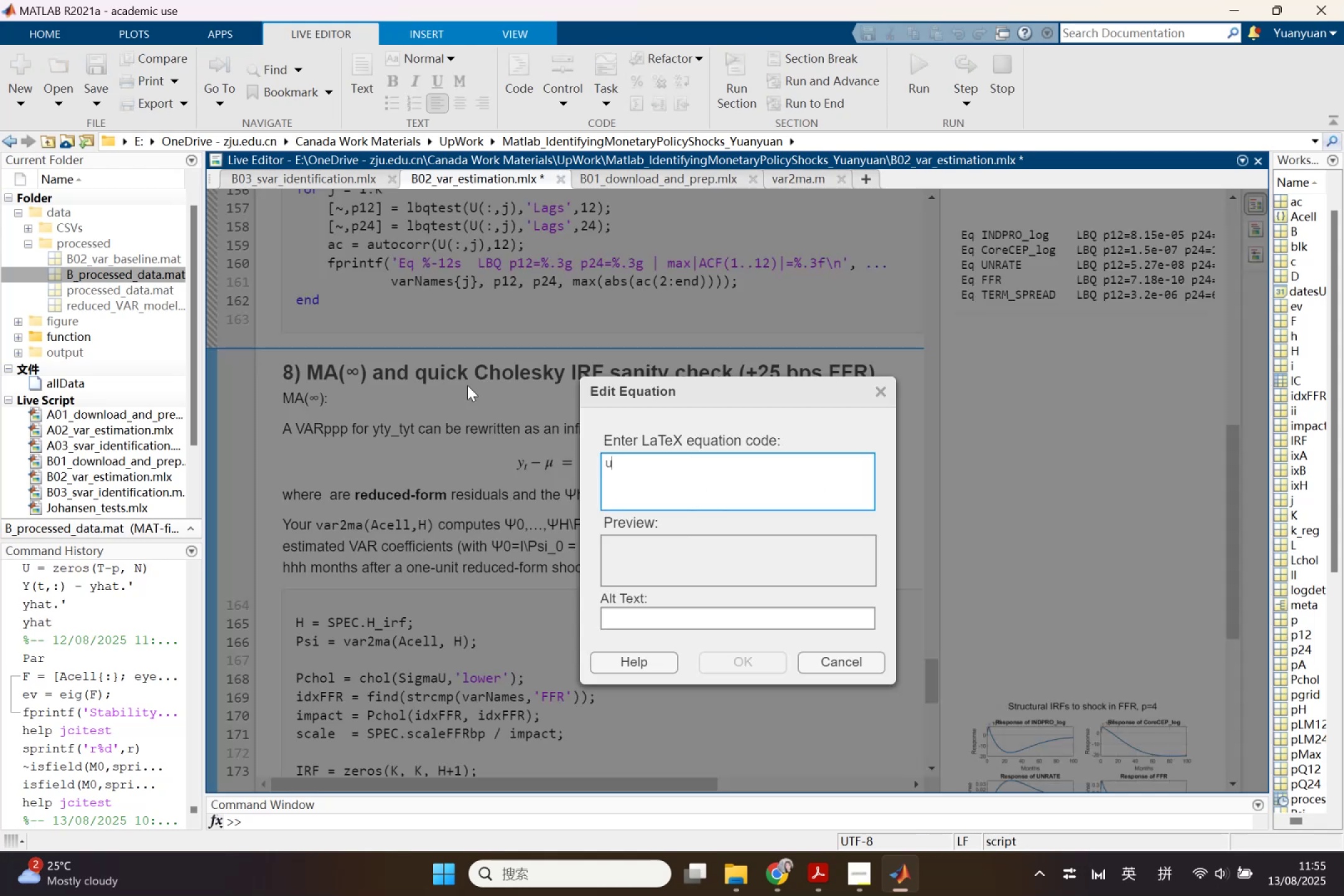 
key(Shift+Minus)
 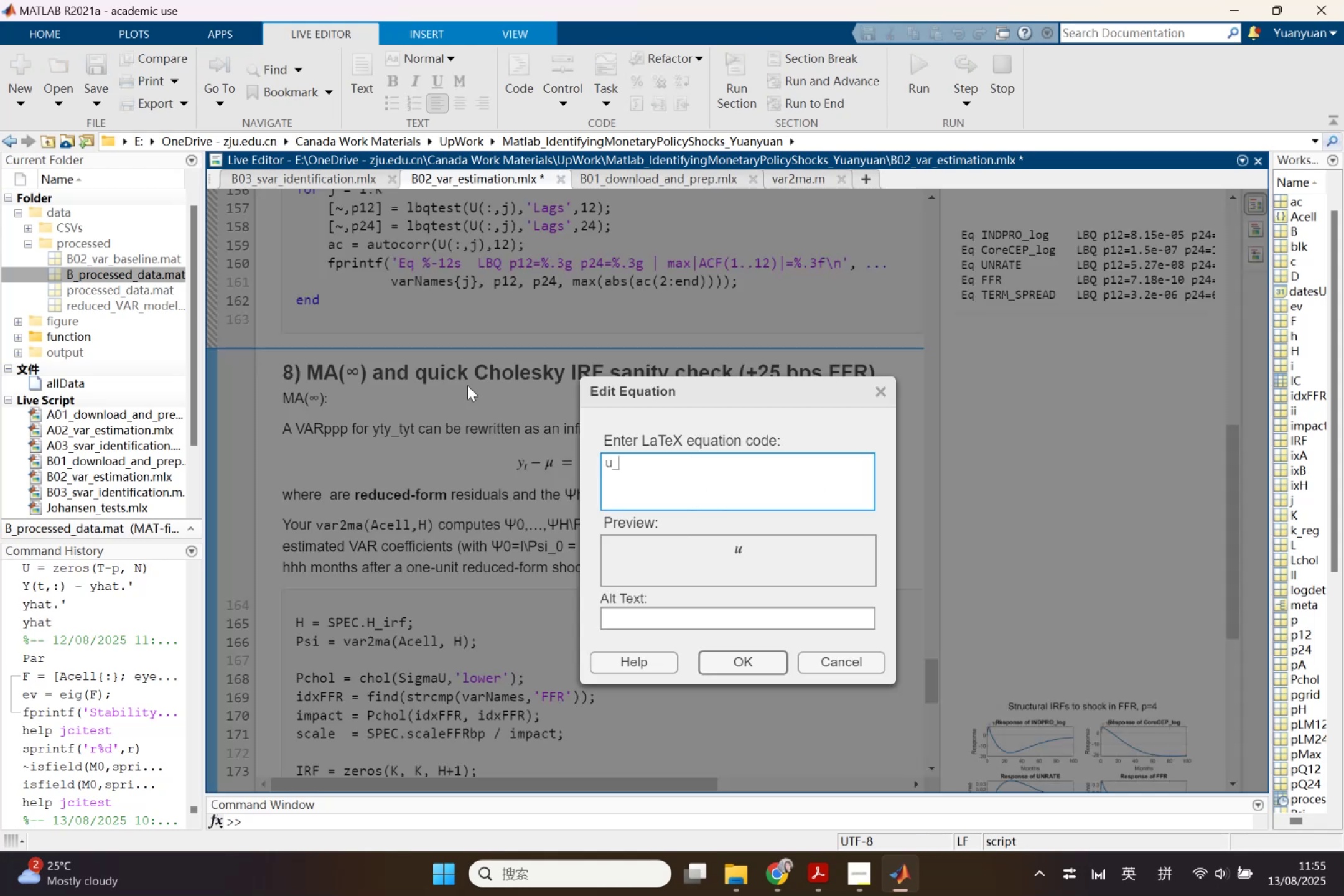 
key(Y)
 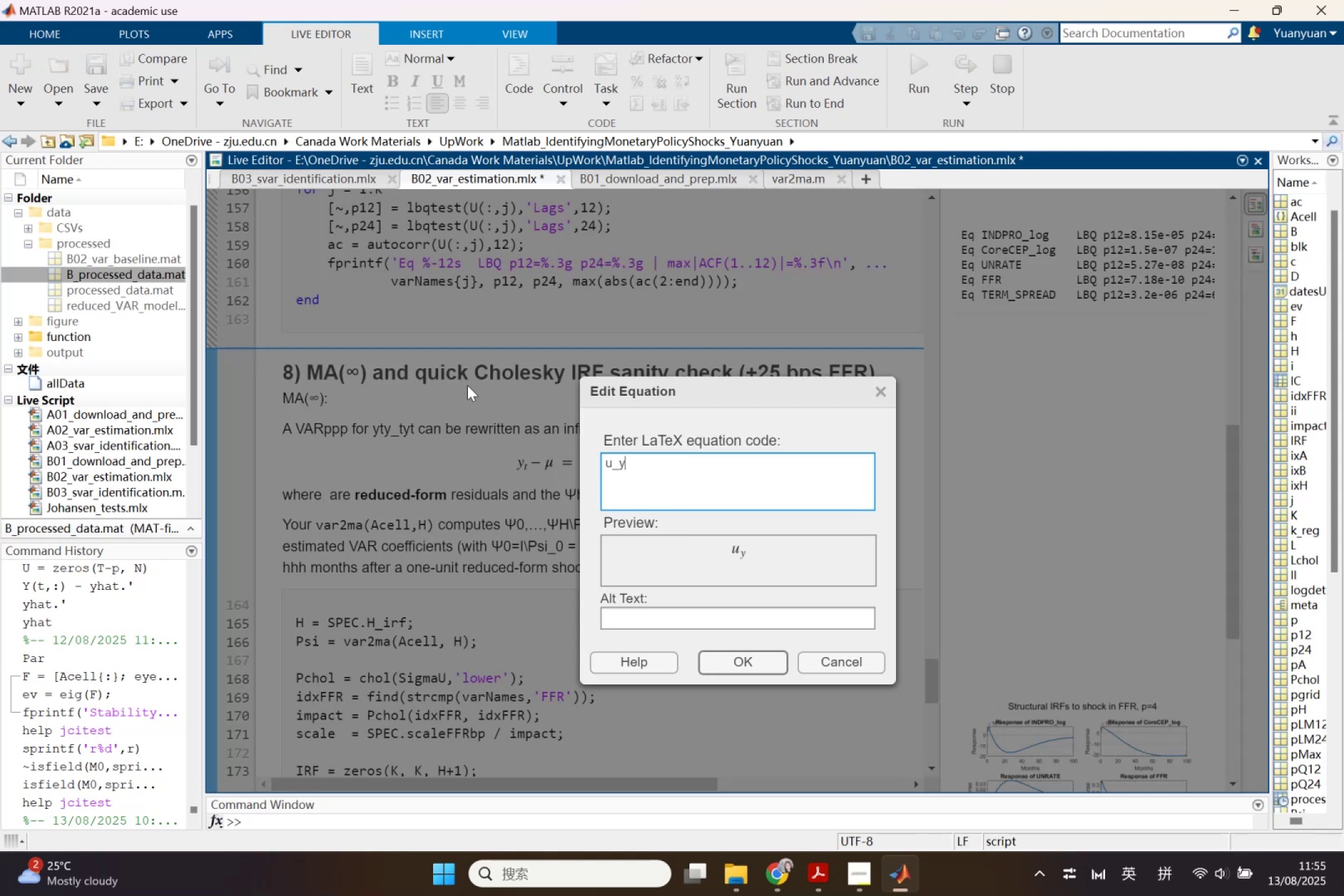 
key(Backspace)
 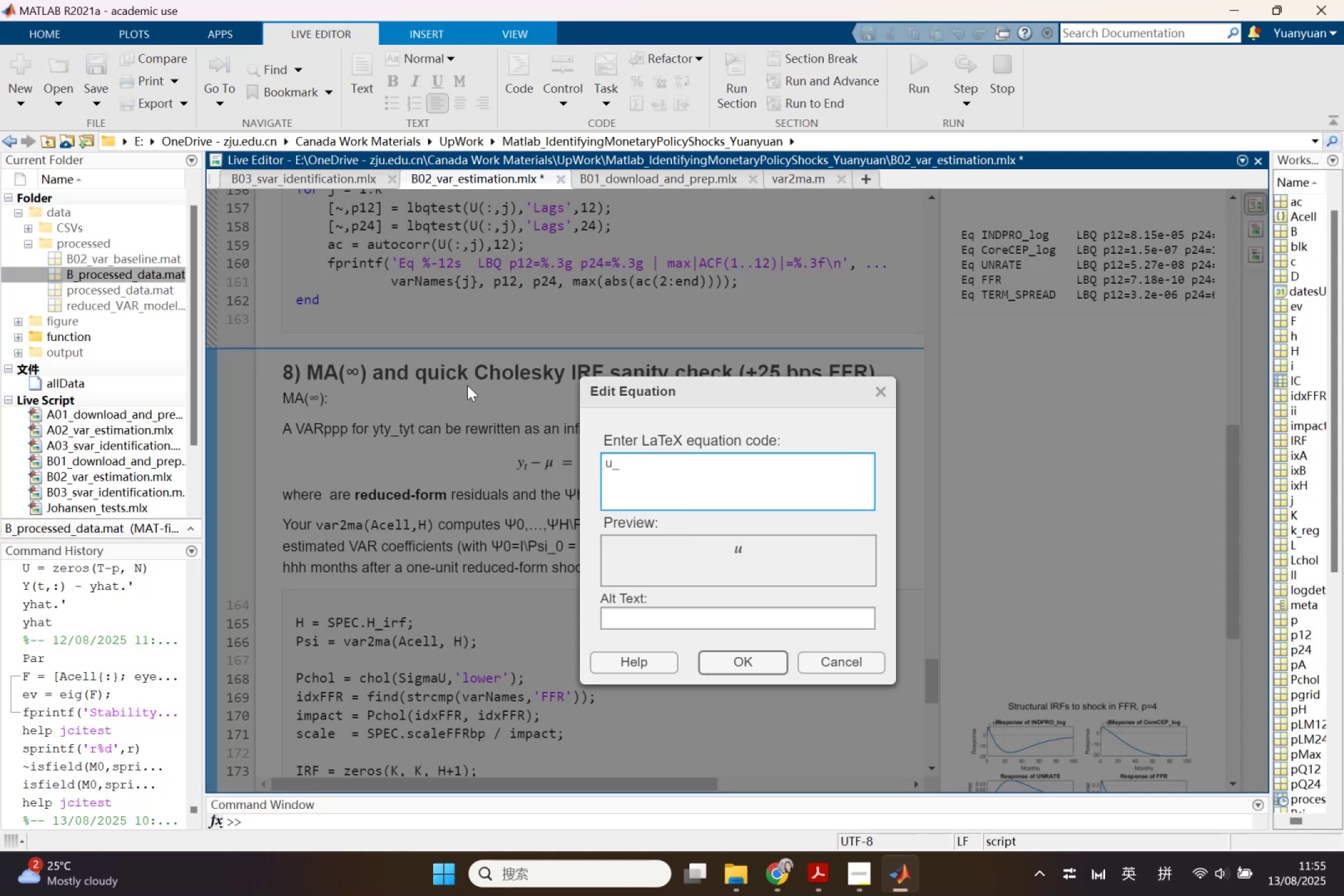 
key(T)
 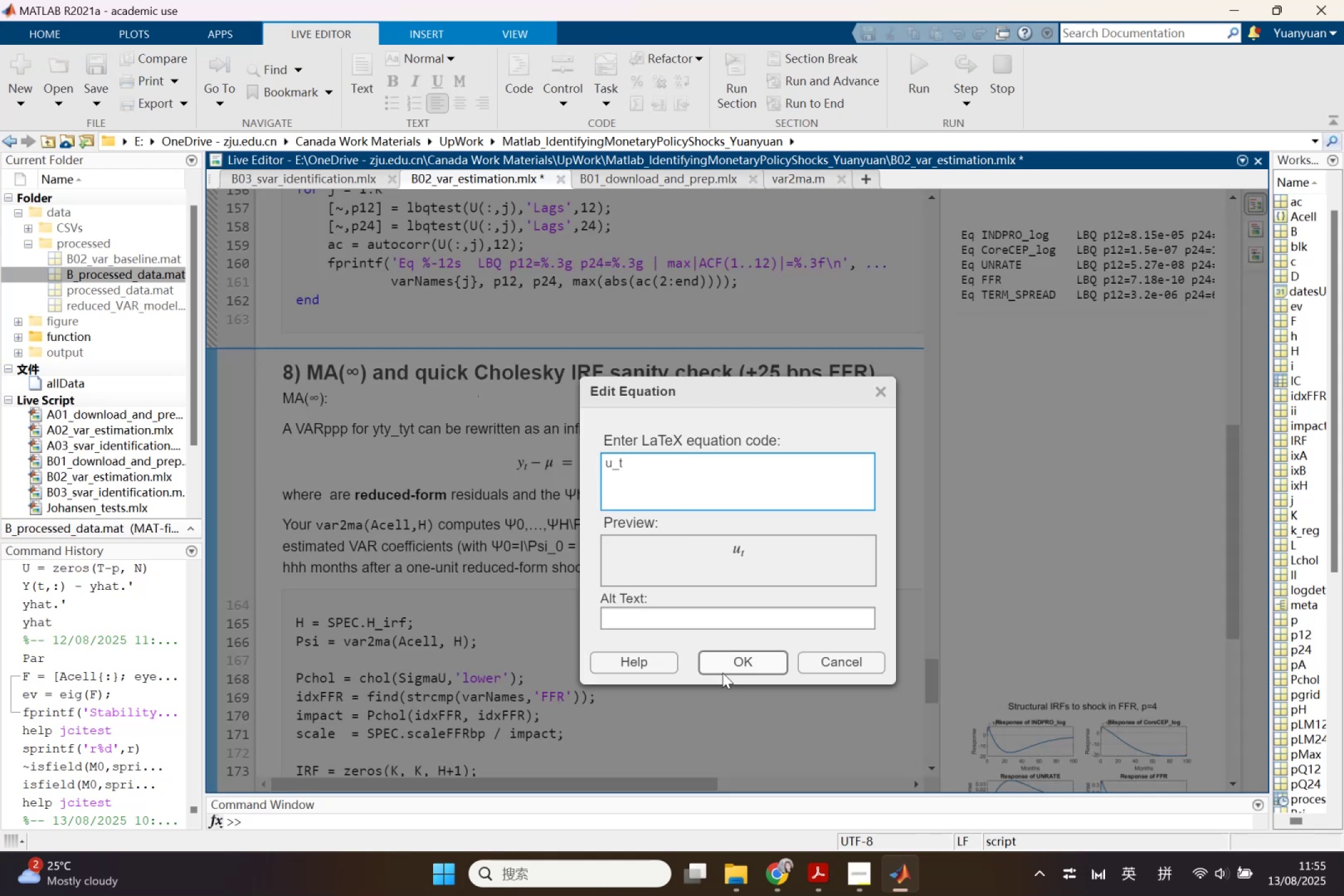 
left_click([736, 666])
 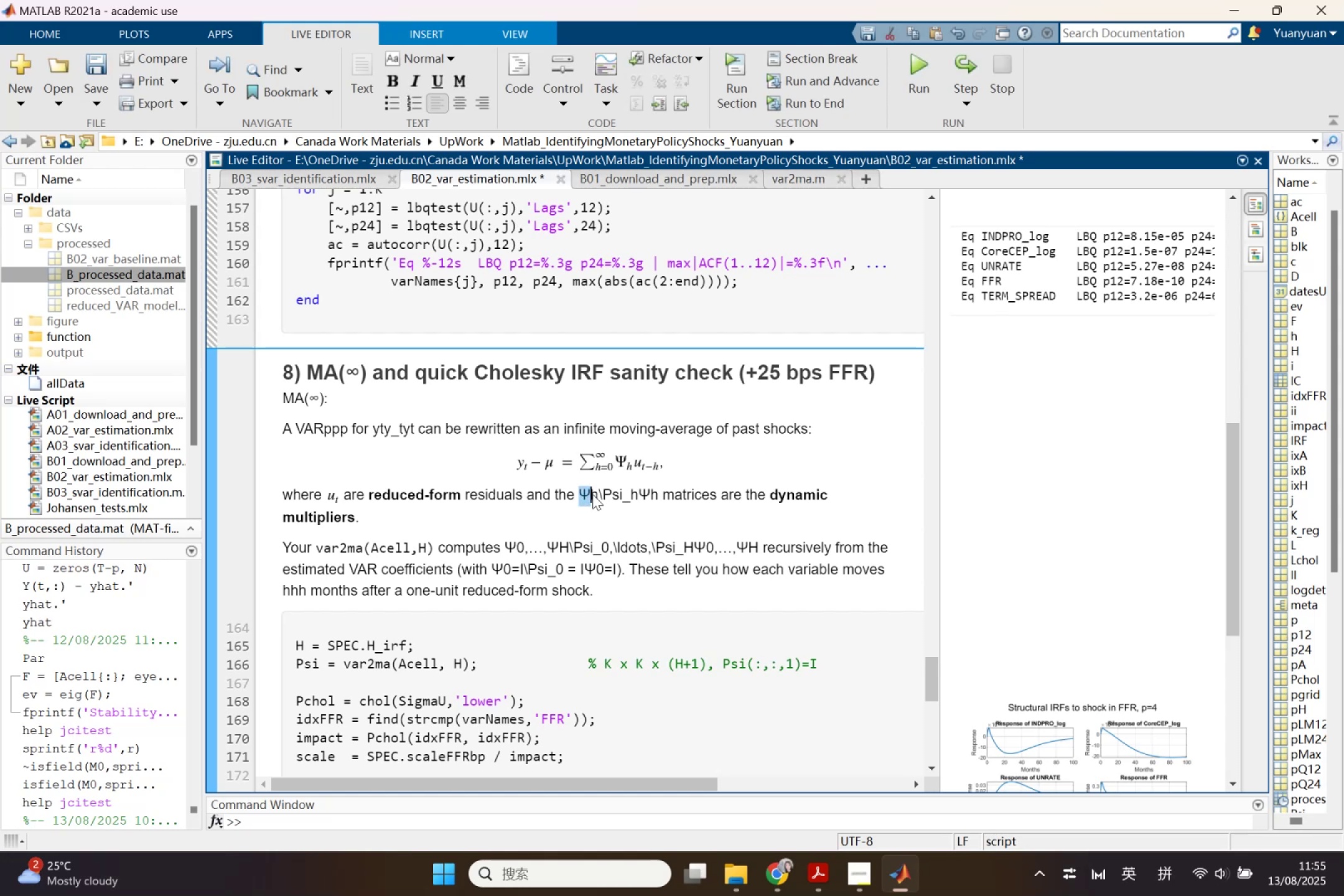 
key(Backspace)
 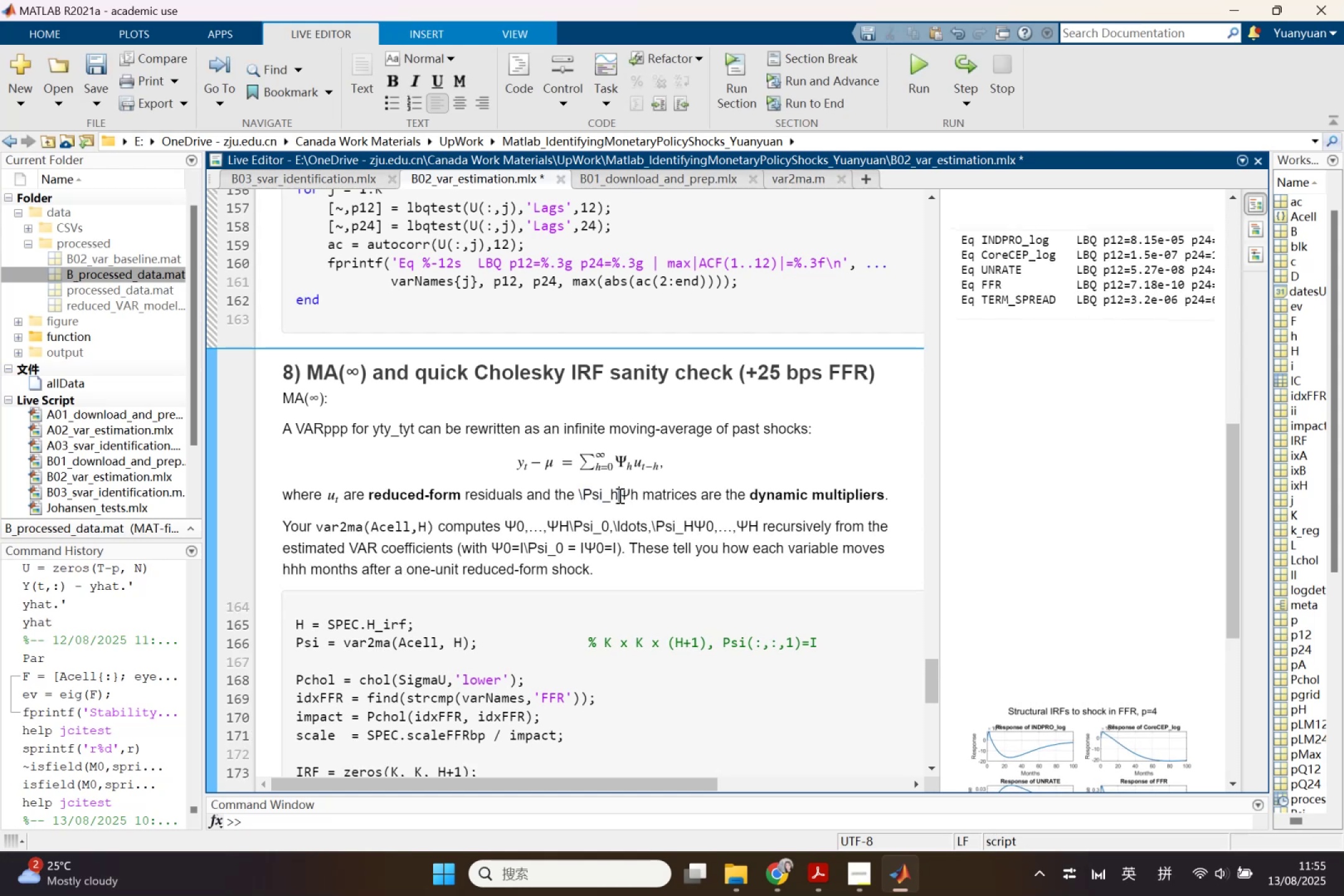 
wait(6.88)
 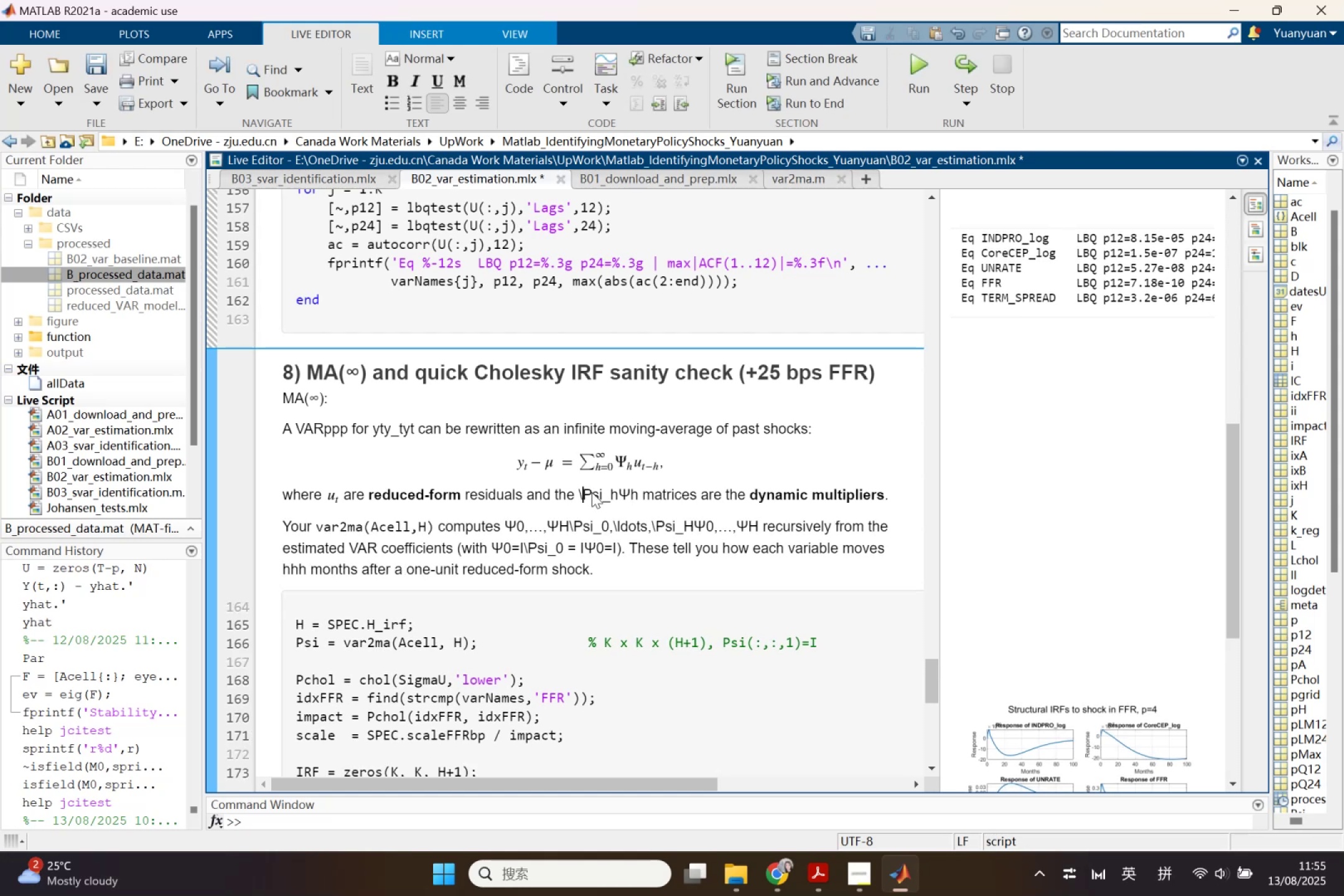 
key(Control+C)
 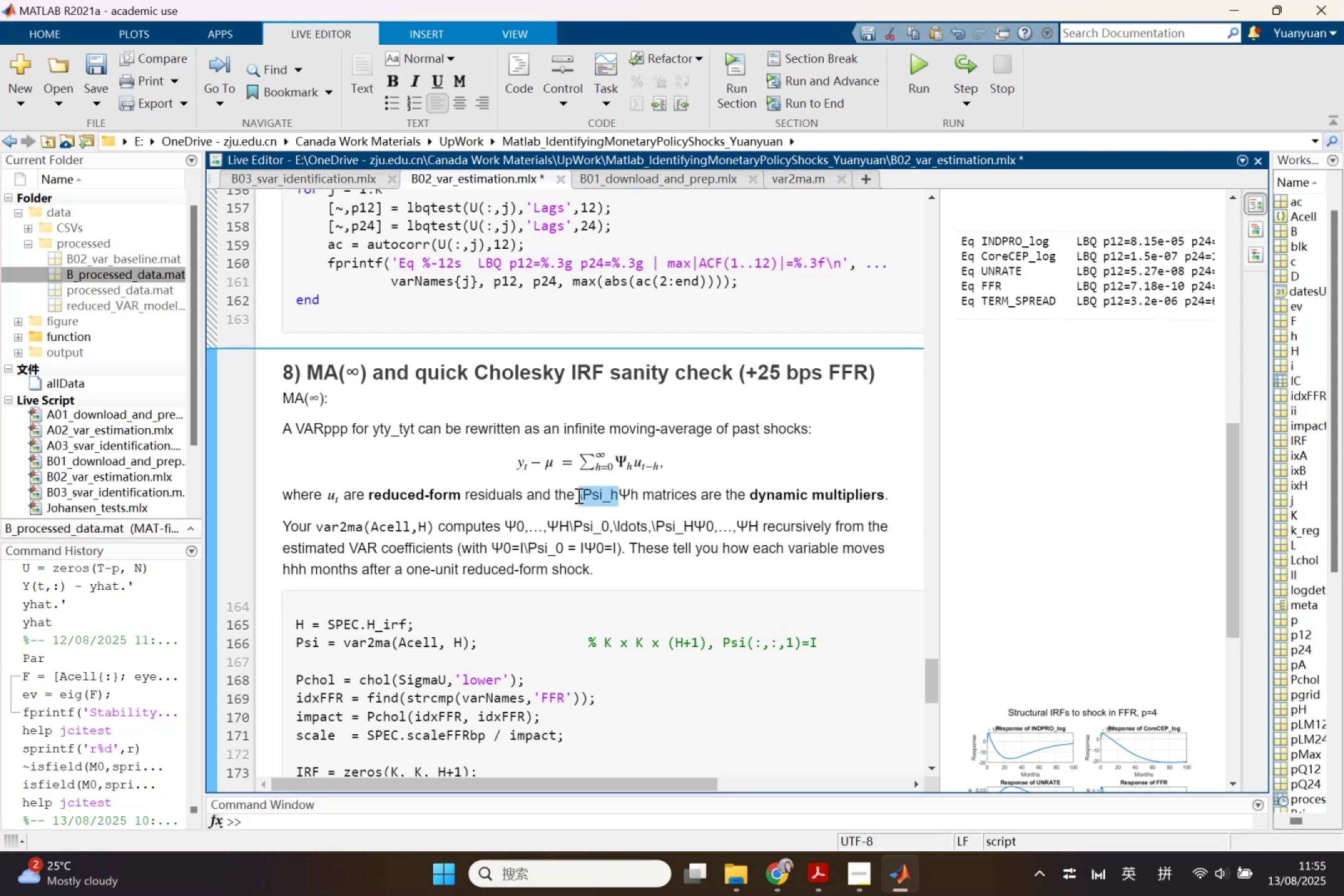 
key(Backspace)
 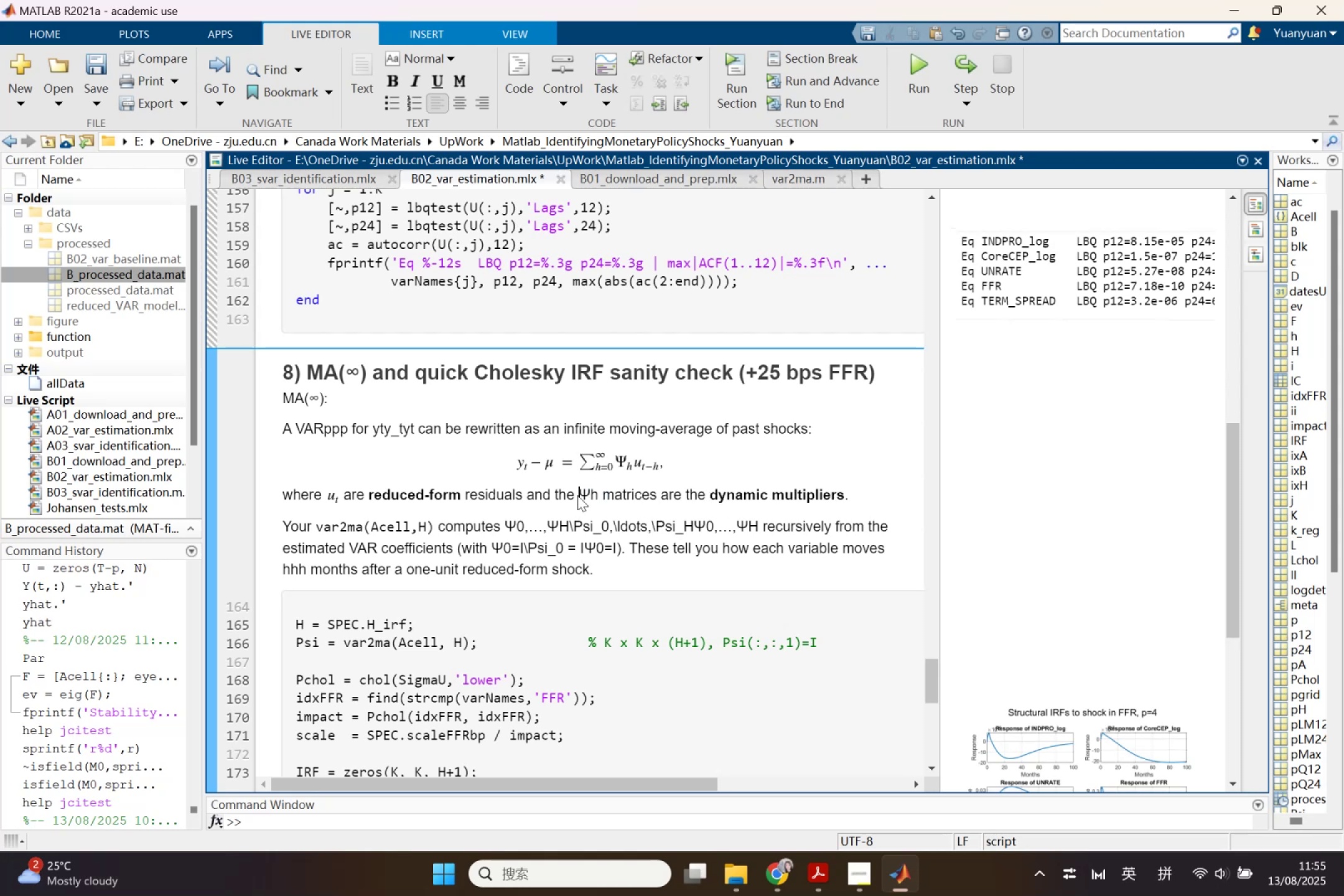 
key(Control+Shift+L)
 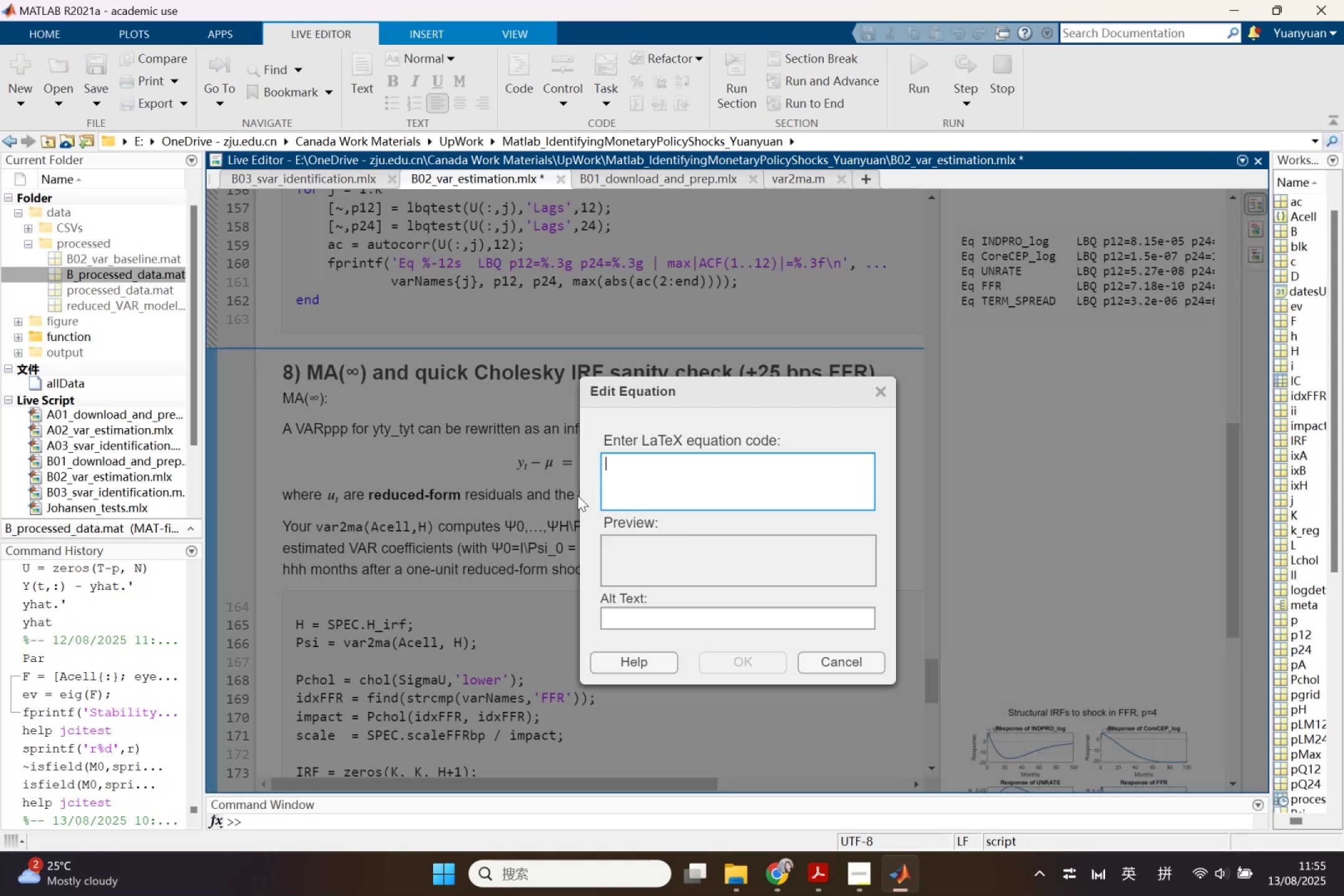 
key(Control+V)
 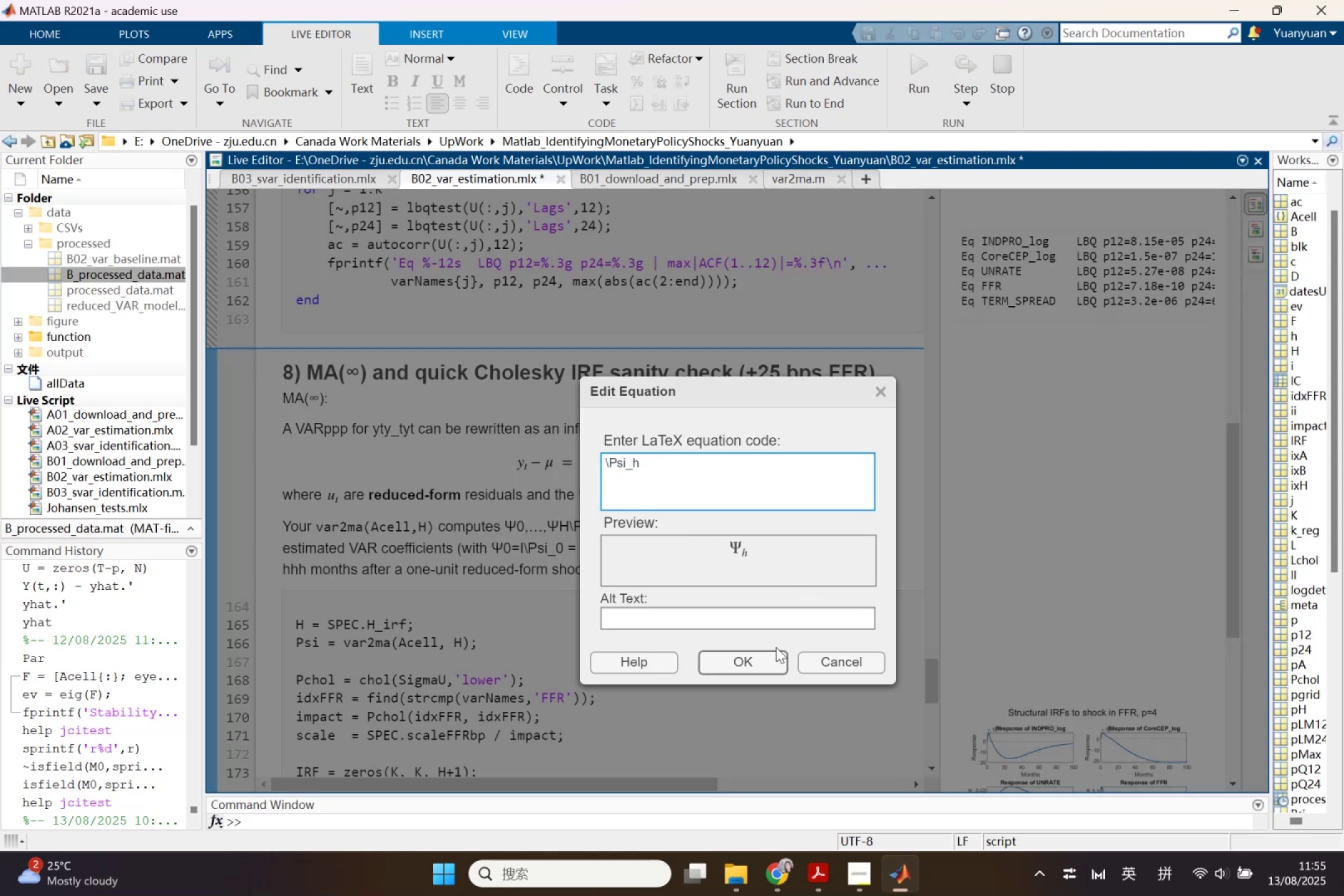 
left_click([773, 651])
 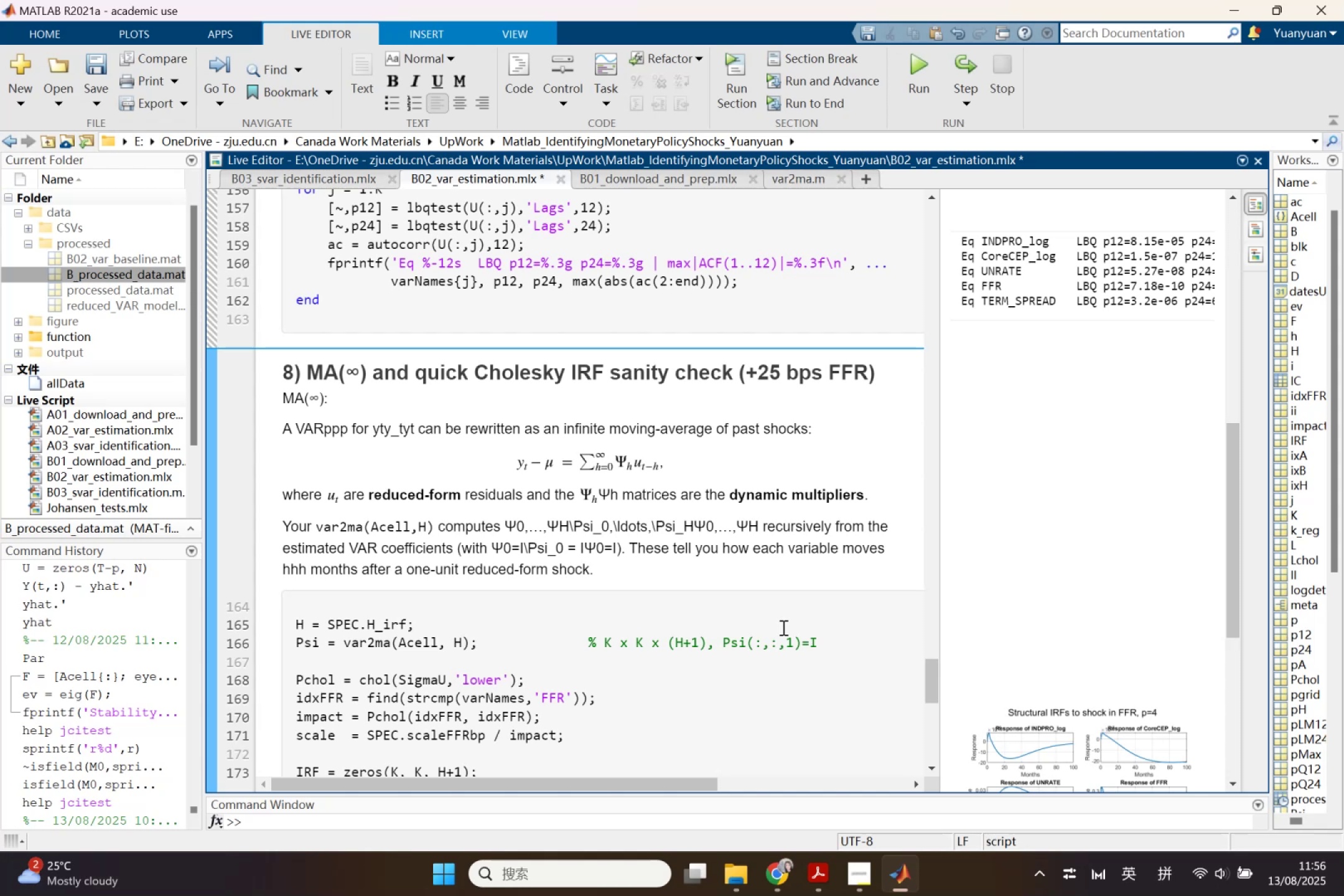 
wait(12.34)
 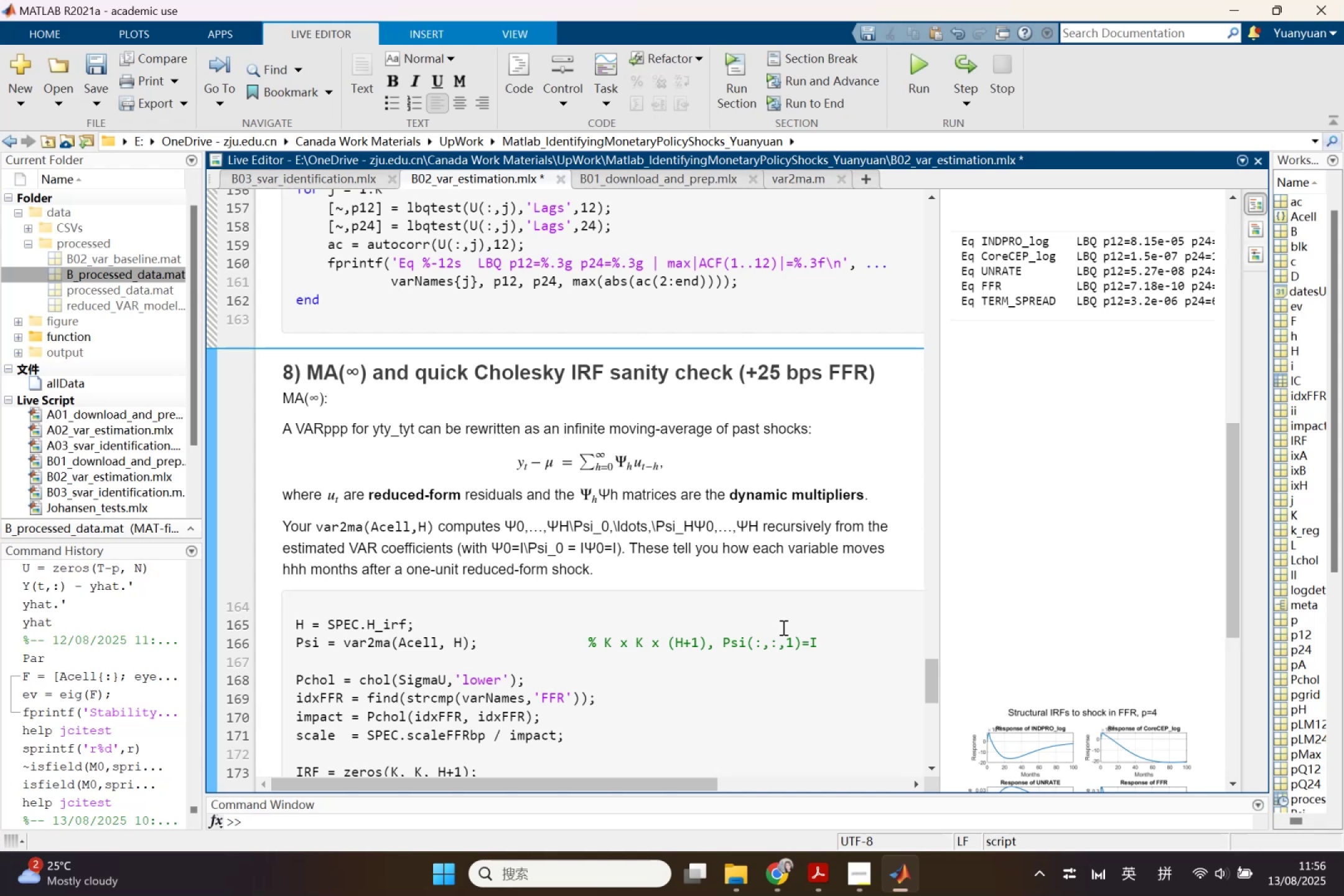 
scroll: coordinate [784, 600], scroll_direction: down, amount: 2.0
 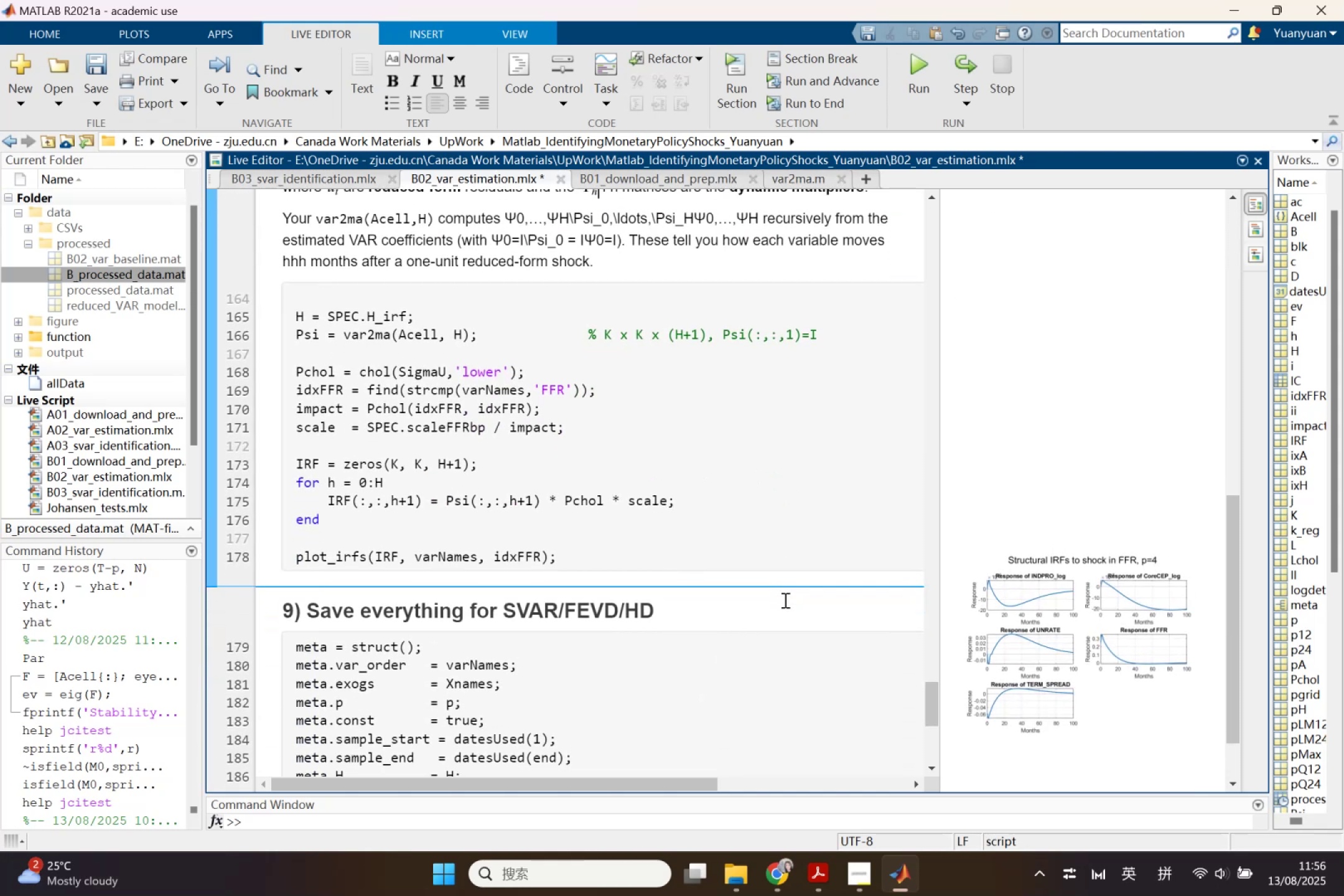 
scroll: coordinate [659, 545], scroll_direction: up, amount: 2.0
 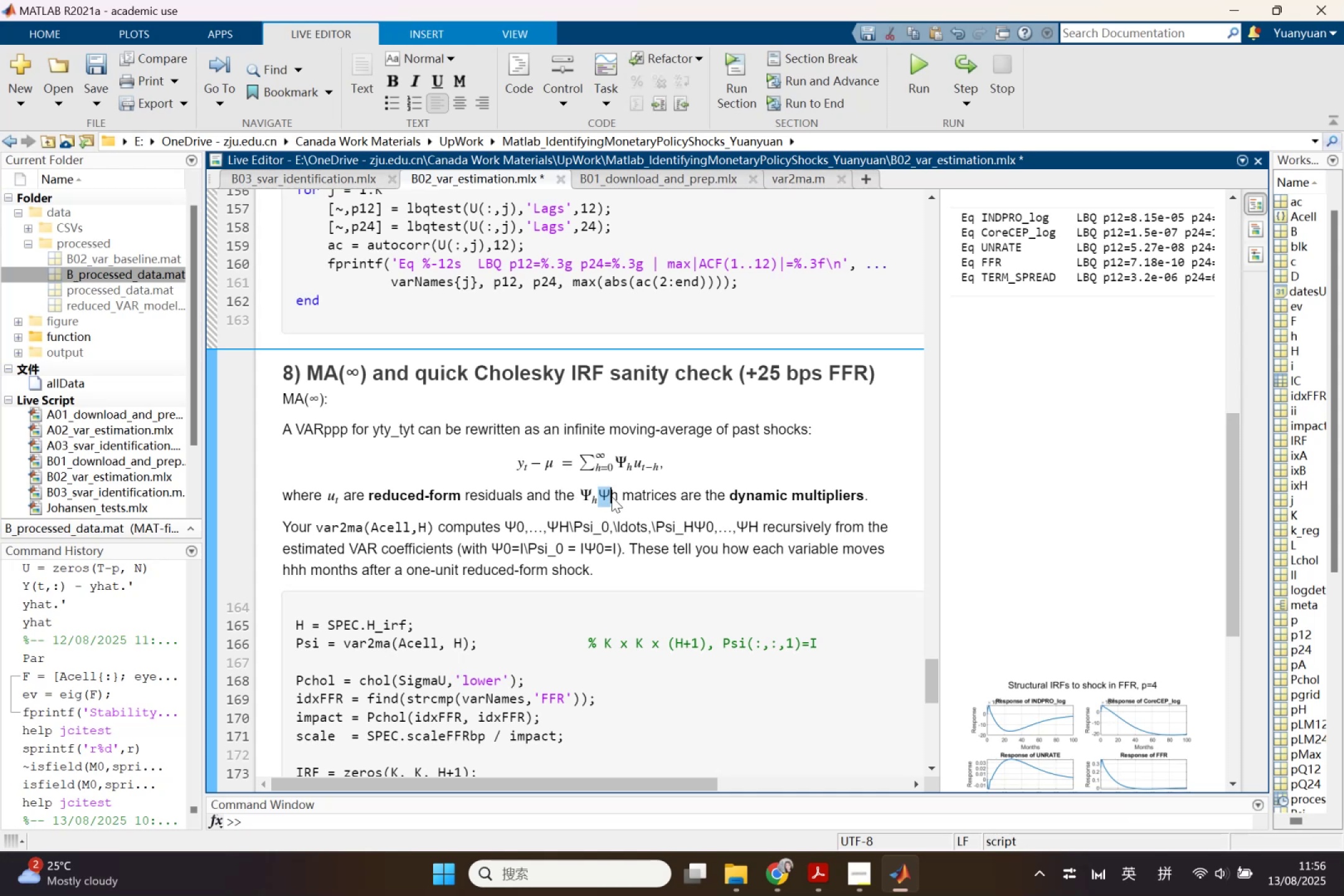 
wait(6.06)
 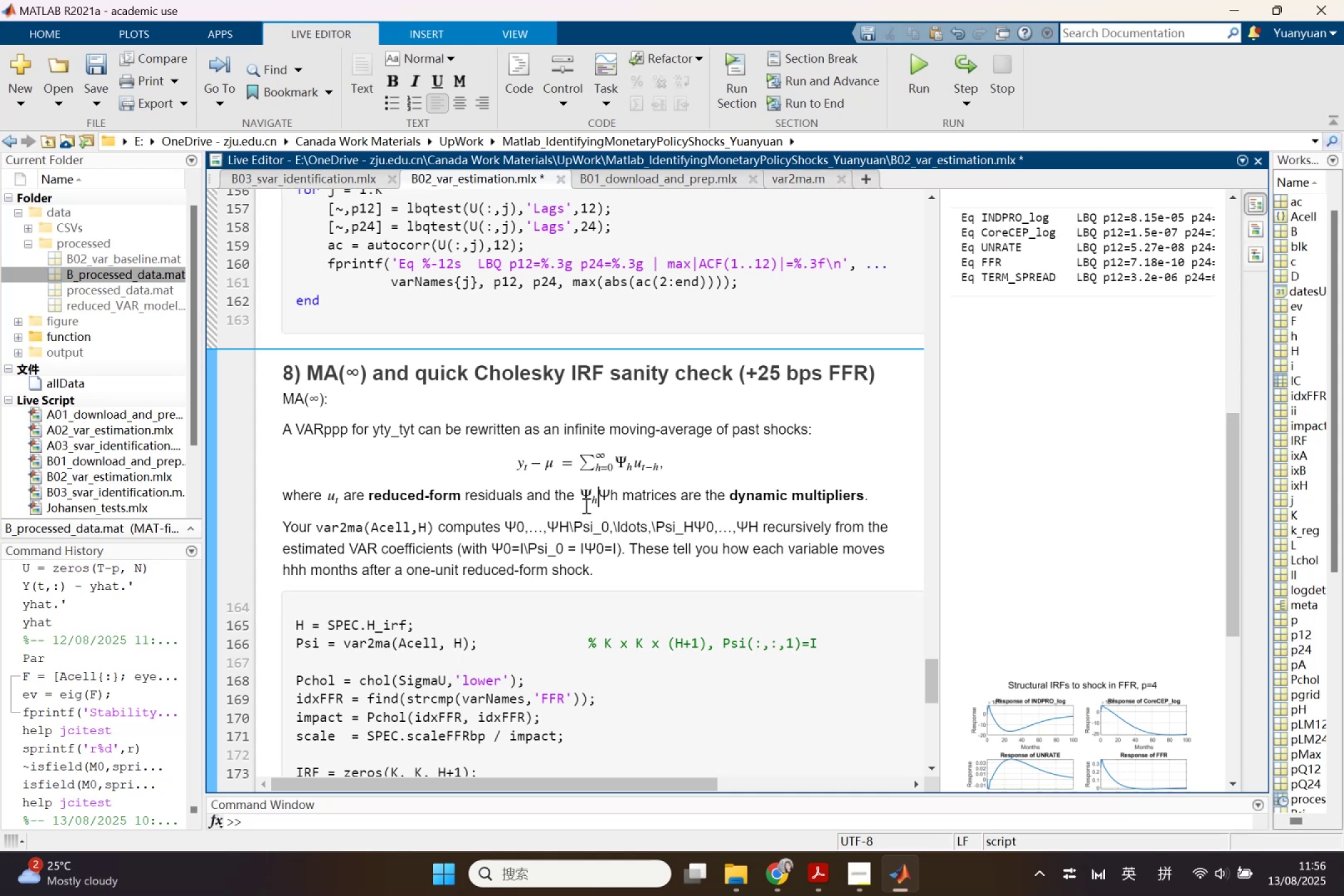 
key(Backspace)
 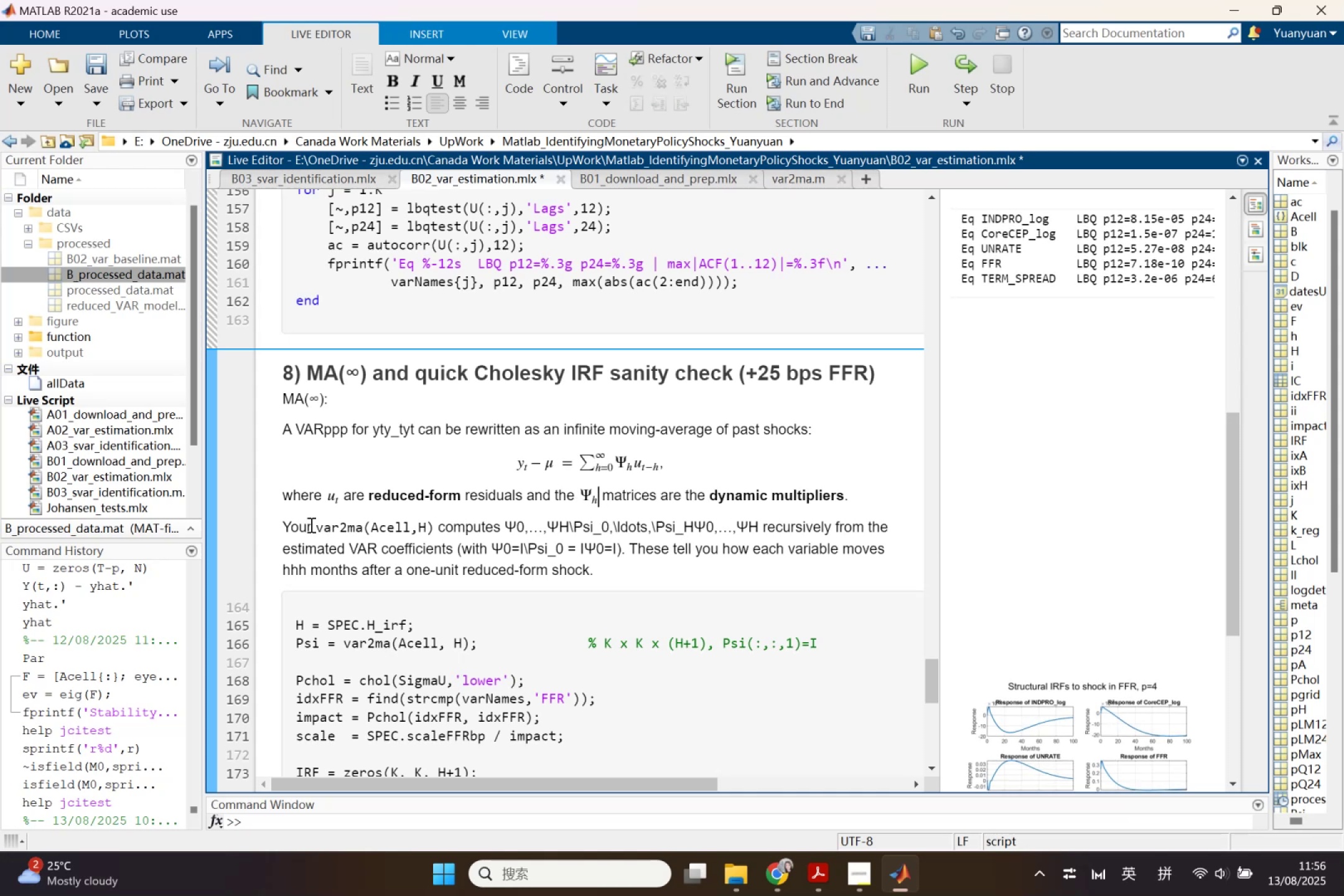 
wait(5.77)
 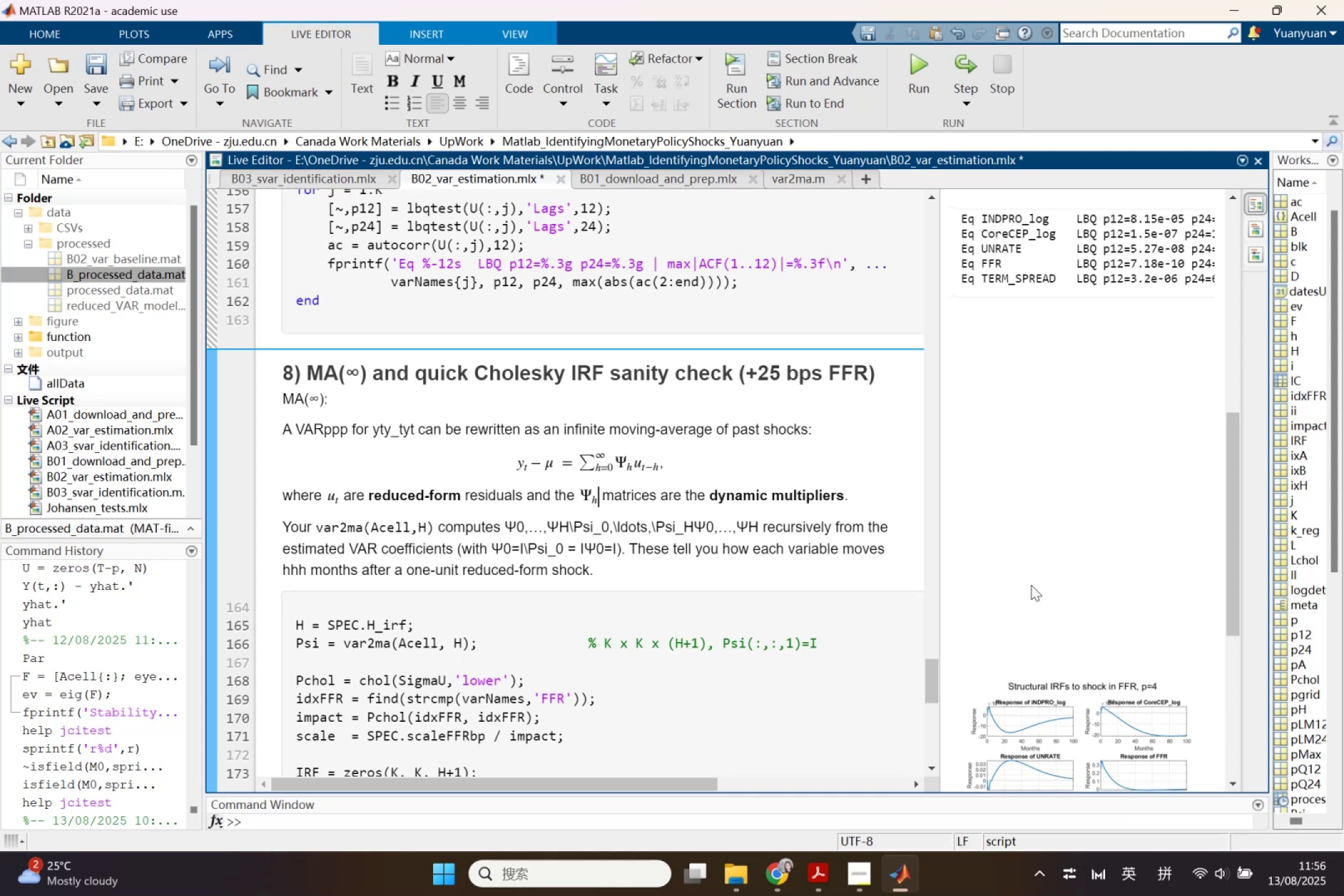 
key(Backspace)
 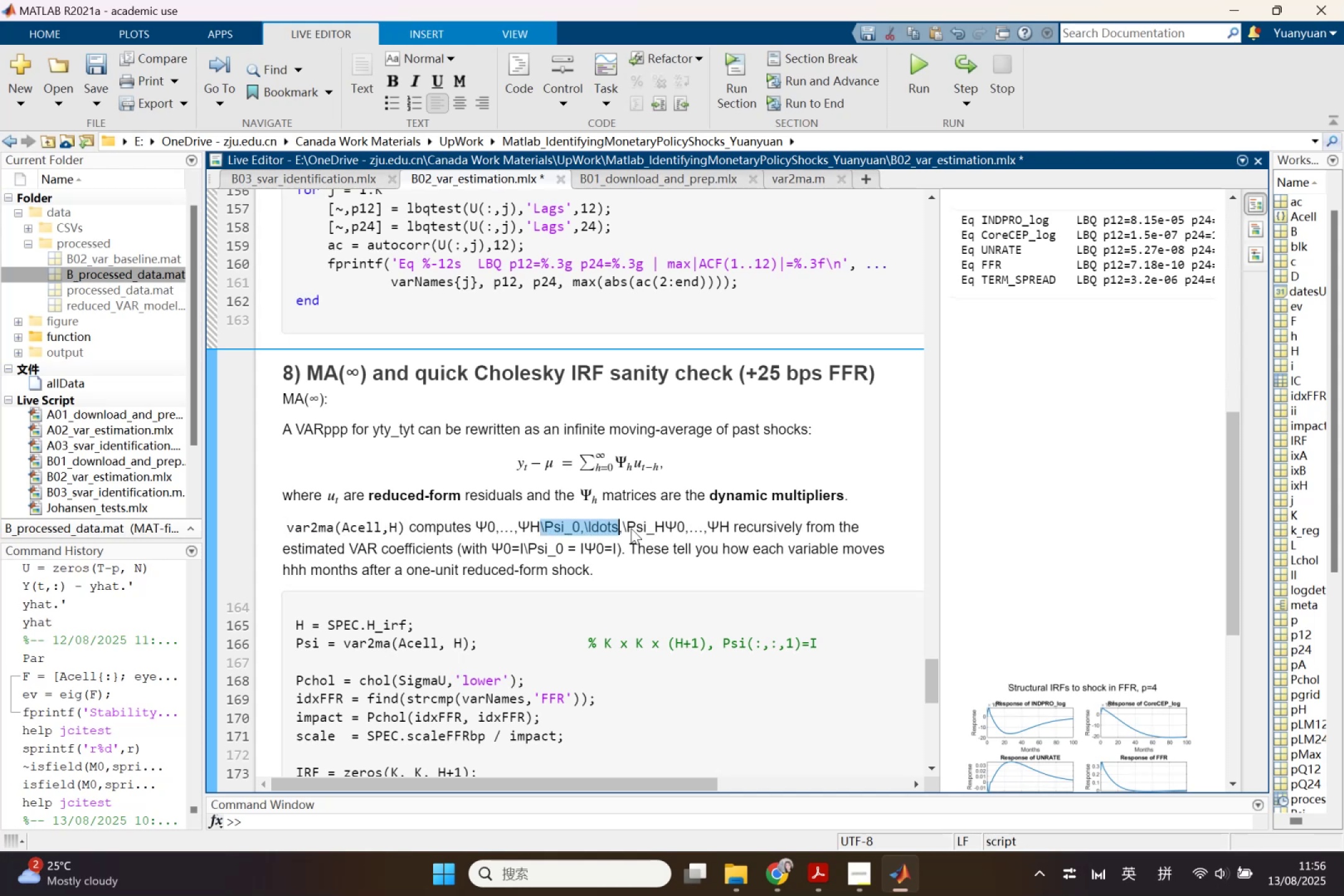 
key(Control+X)
 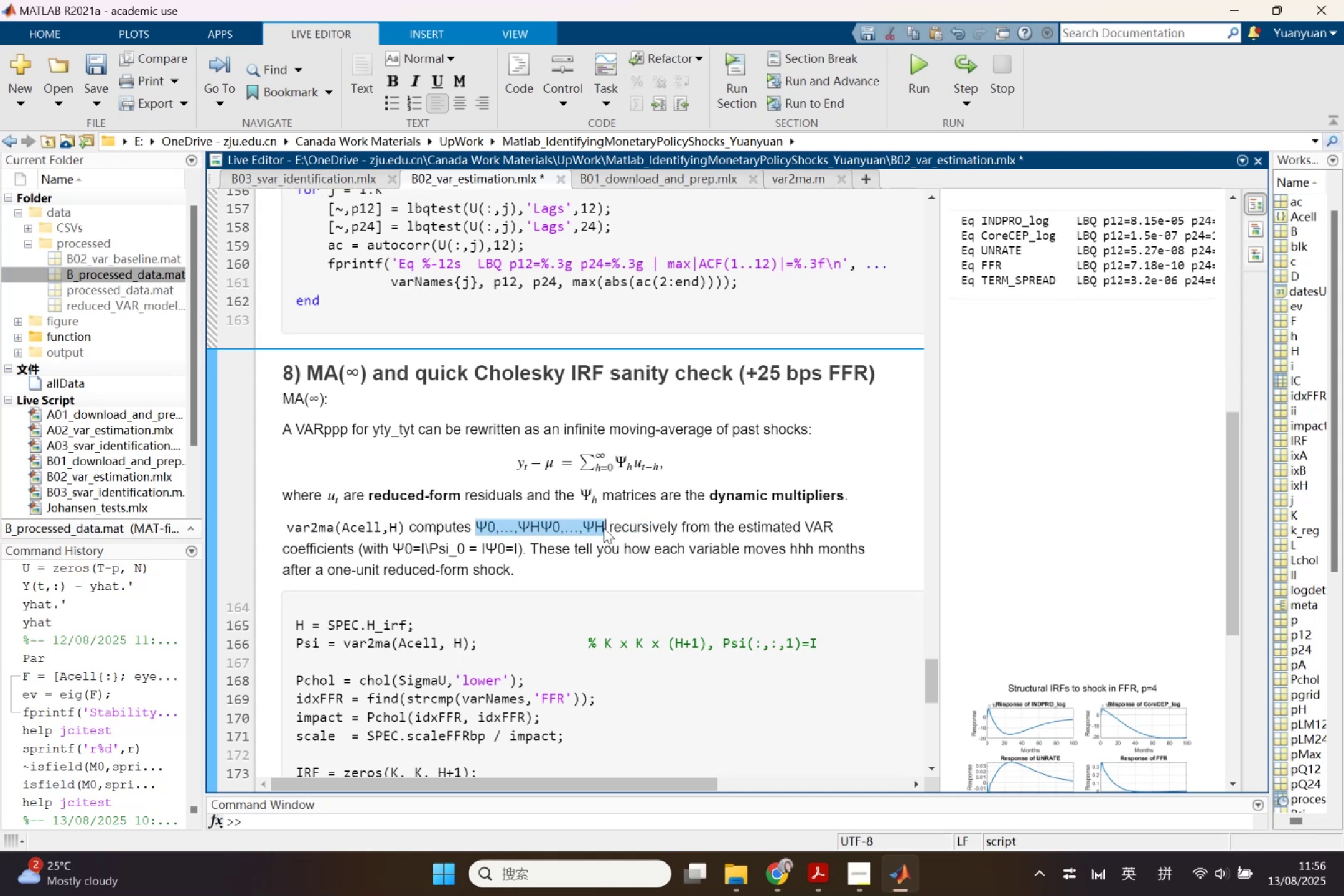 
key(Backspace)
 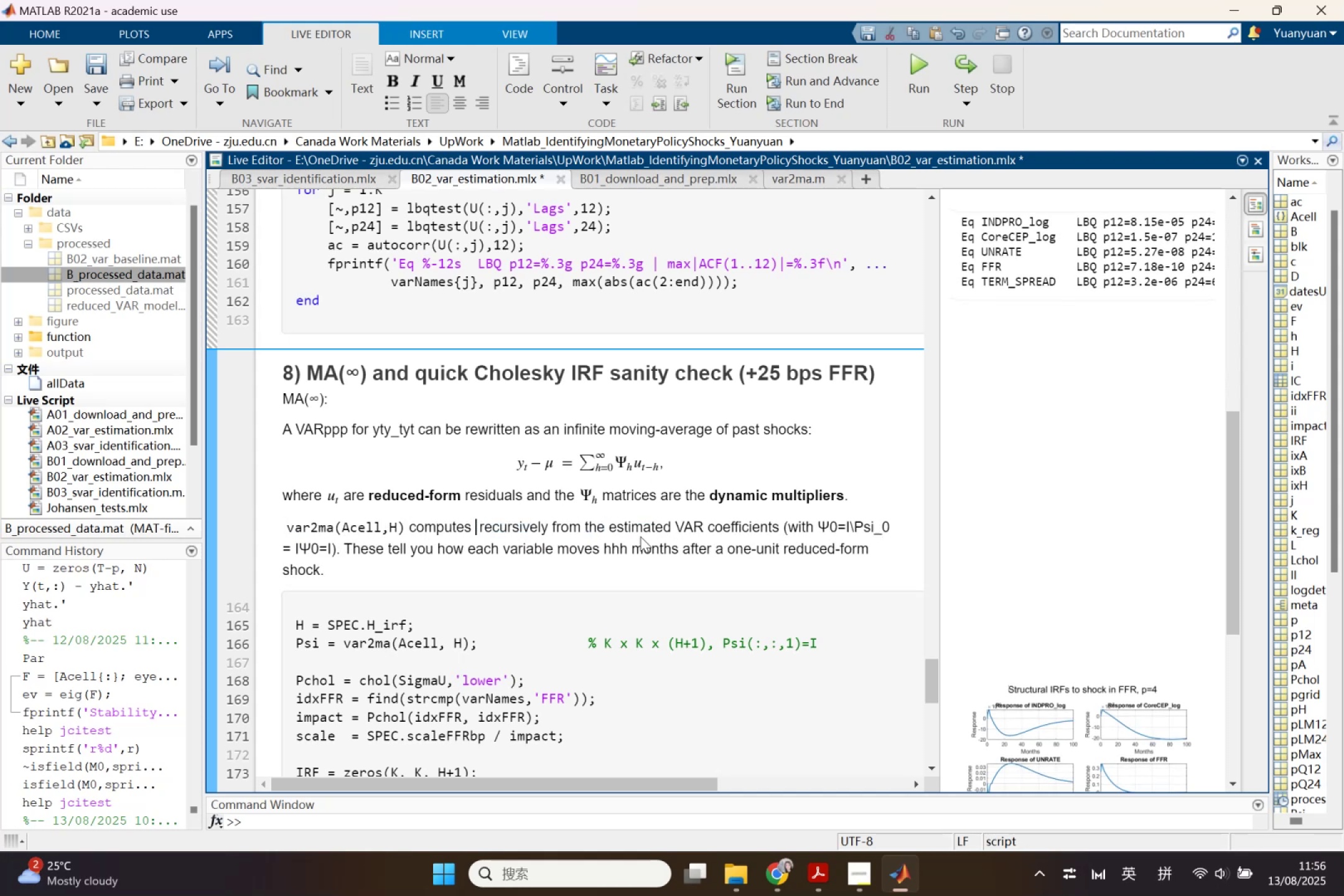 
key(Control+Shift+L)
 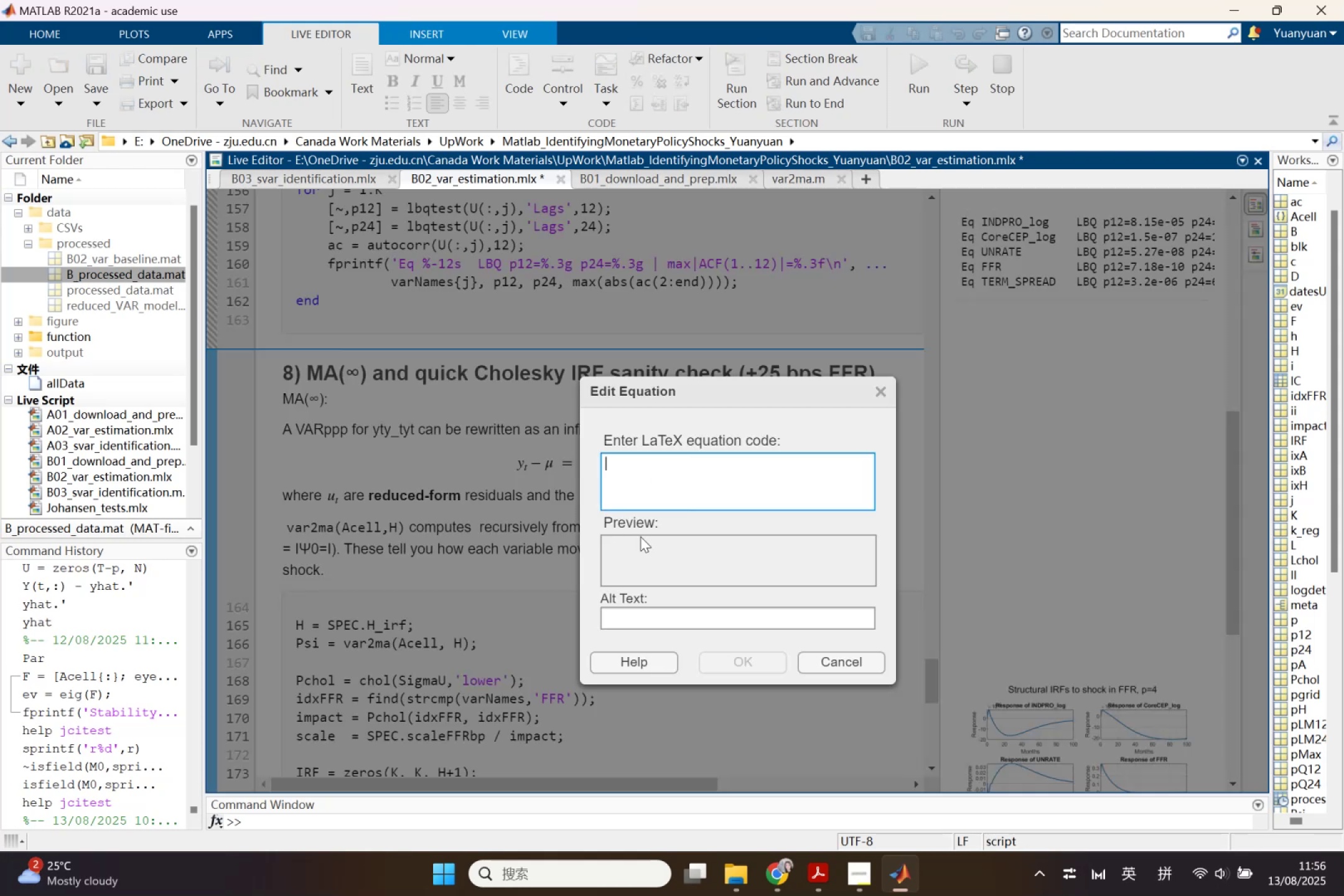 
key(Control+ControlLeft)
 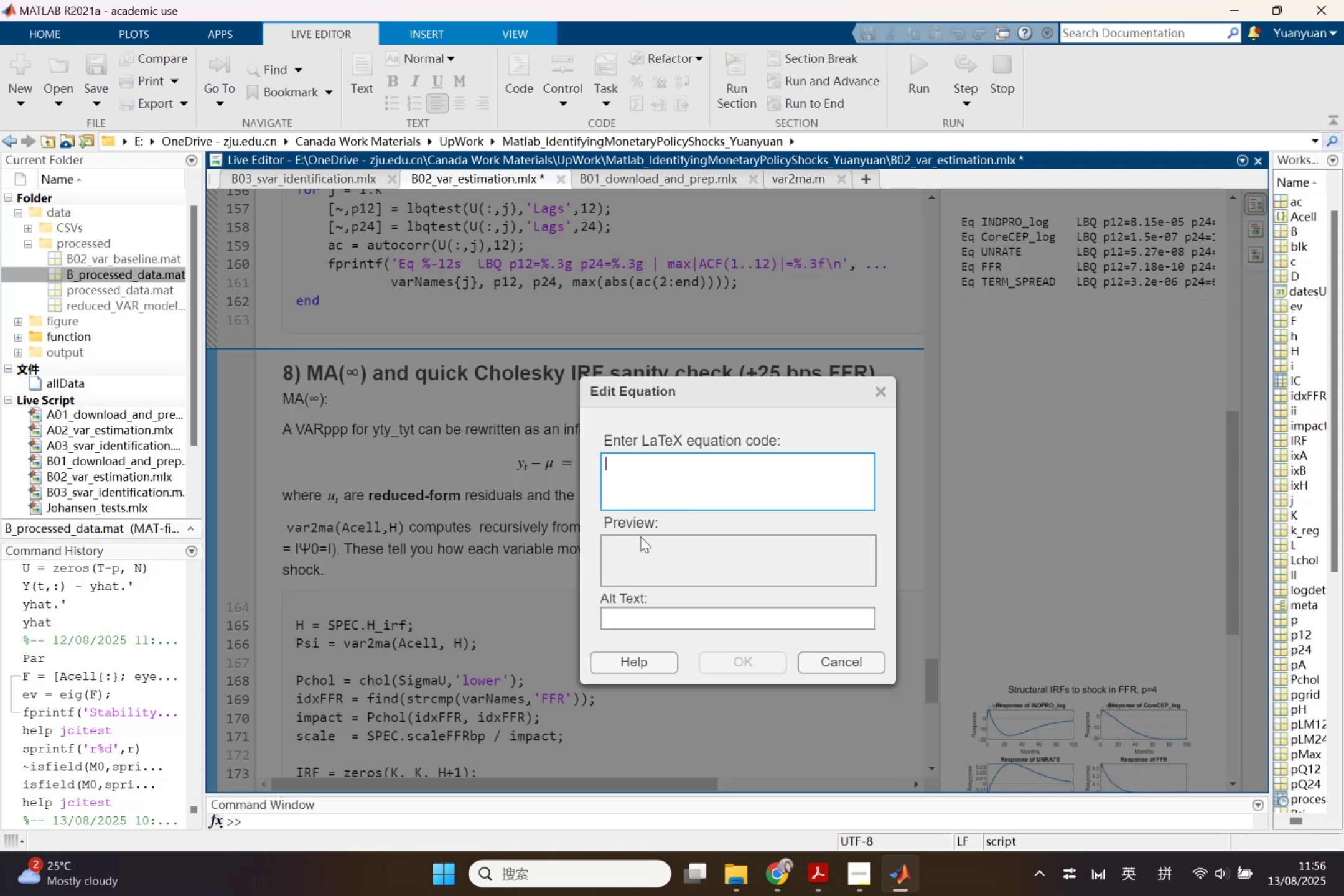 
key(Control+V)
 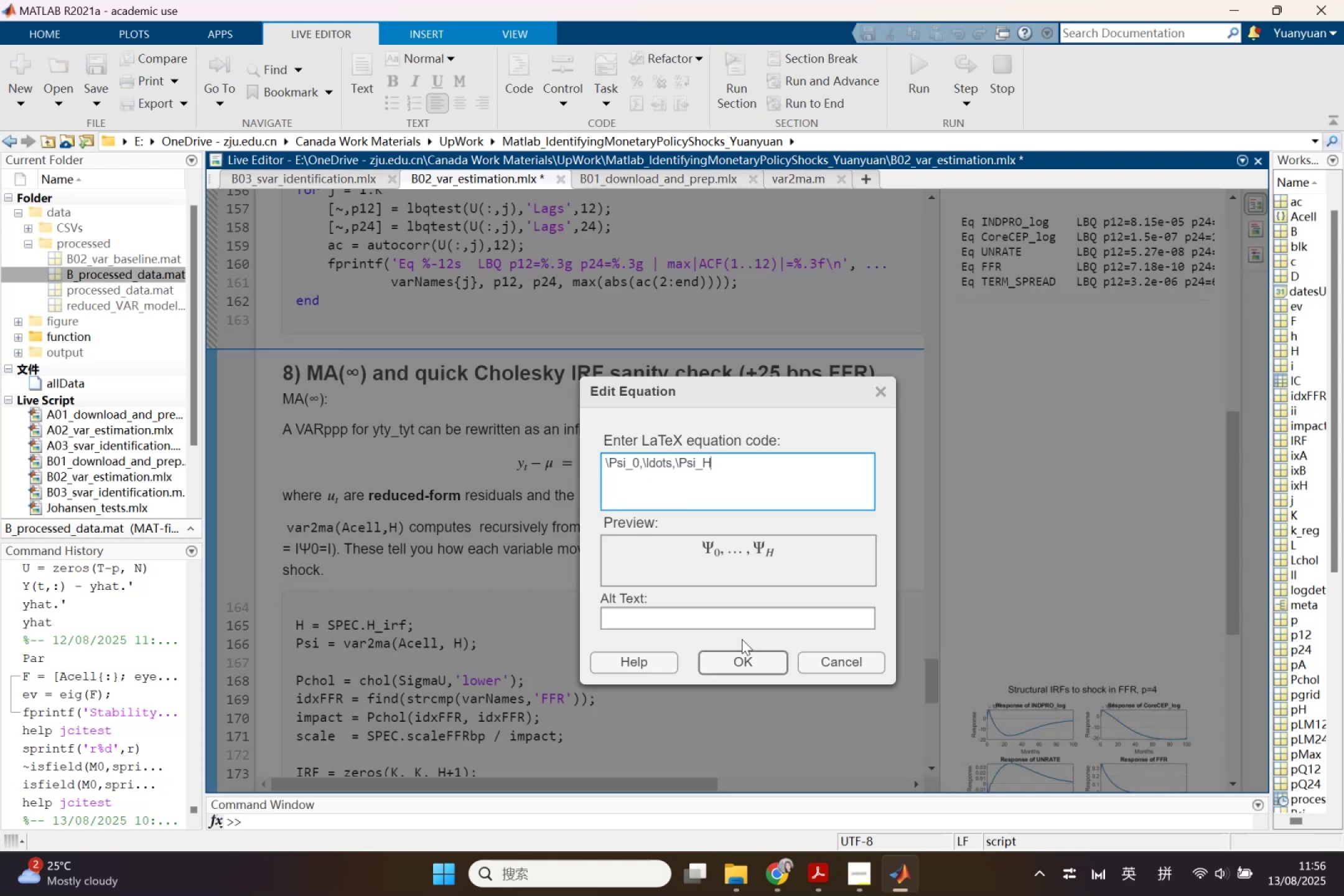 
left_click([742, 656])
 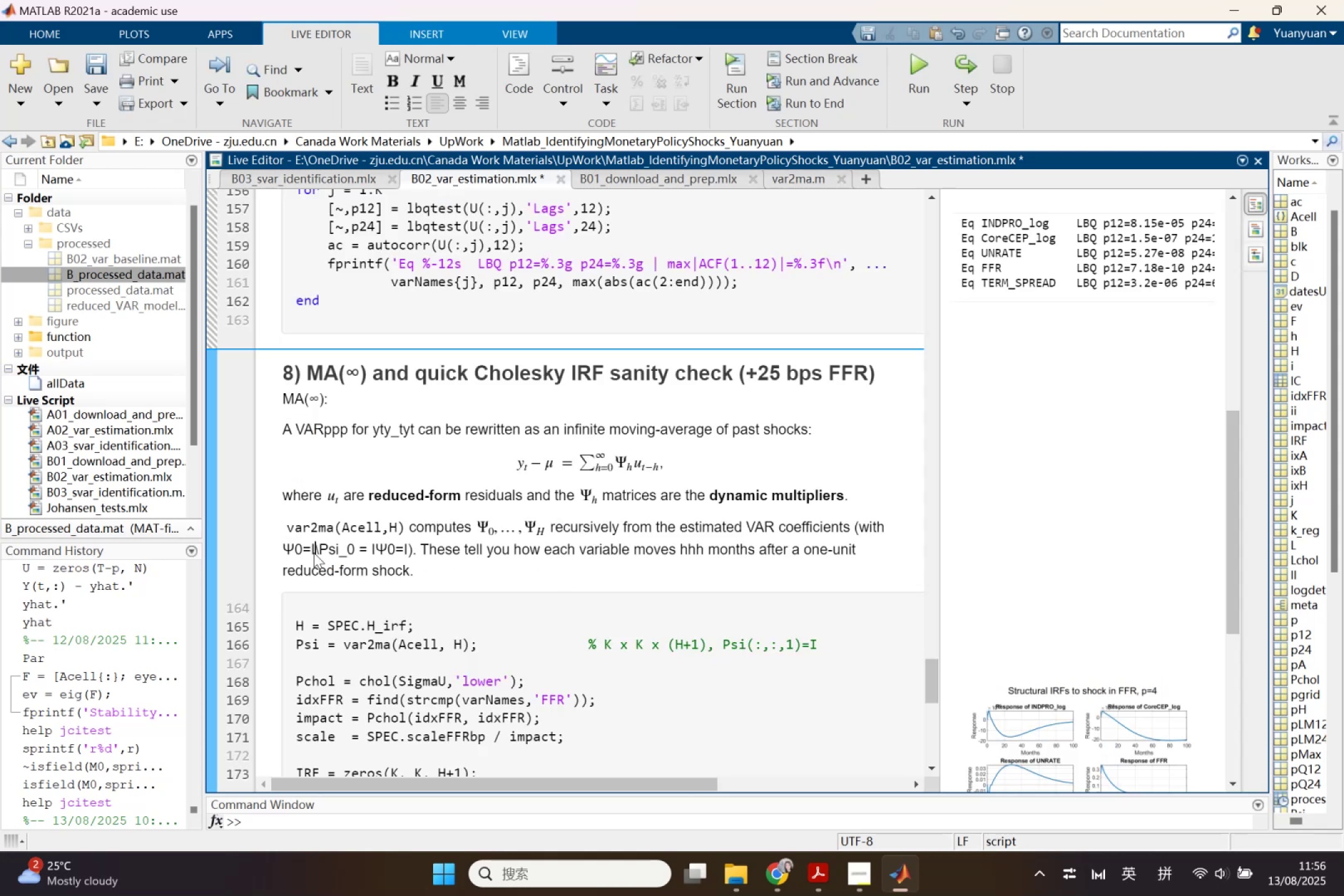 
wait(5.06)
 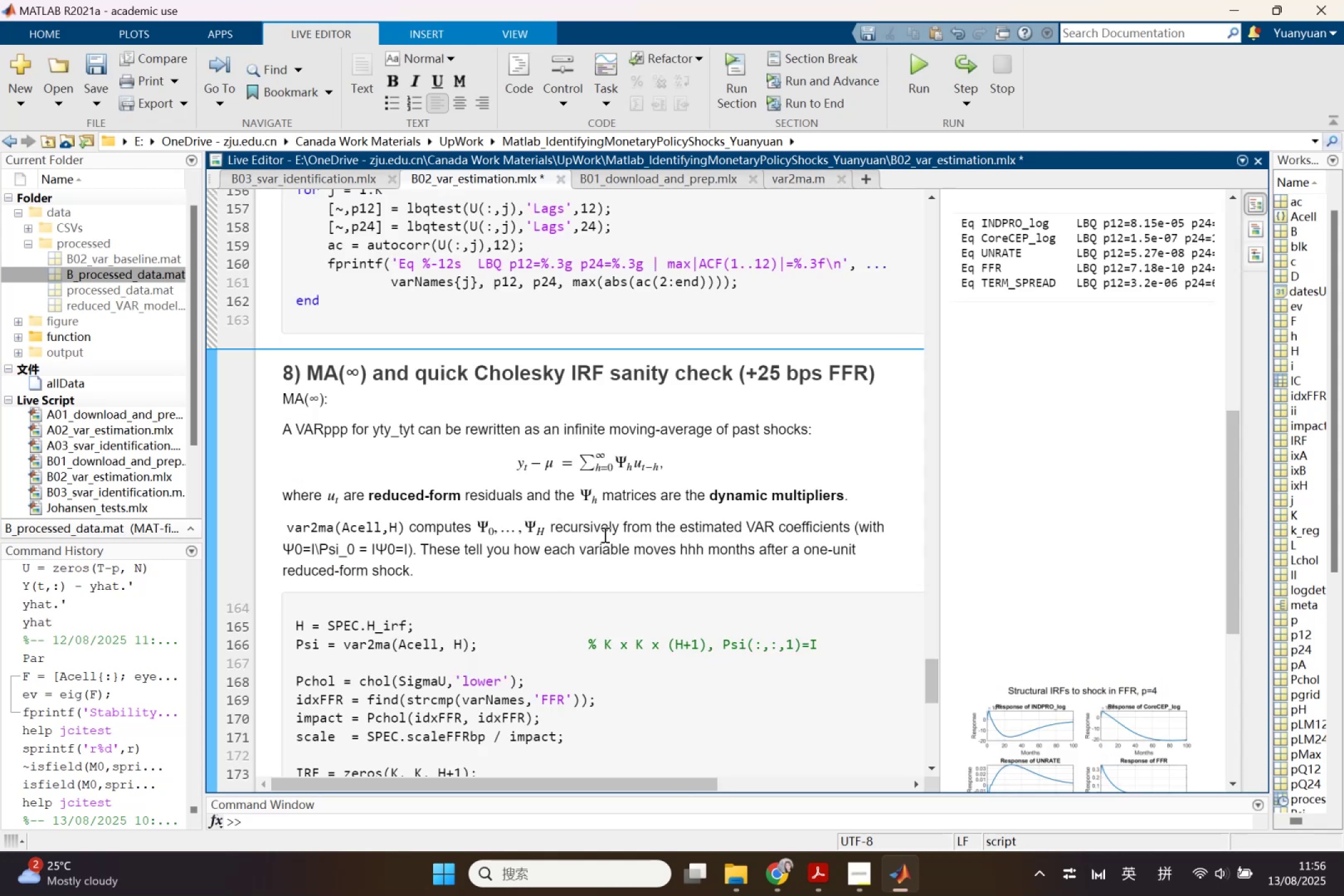 
key(Backspace)
 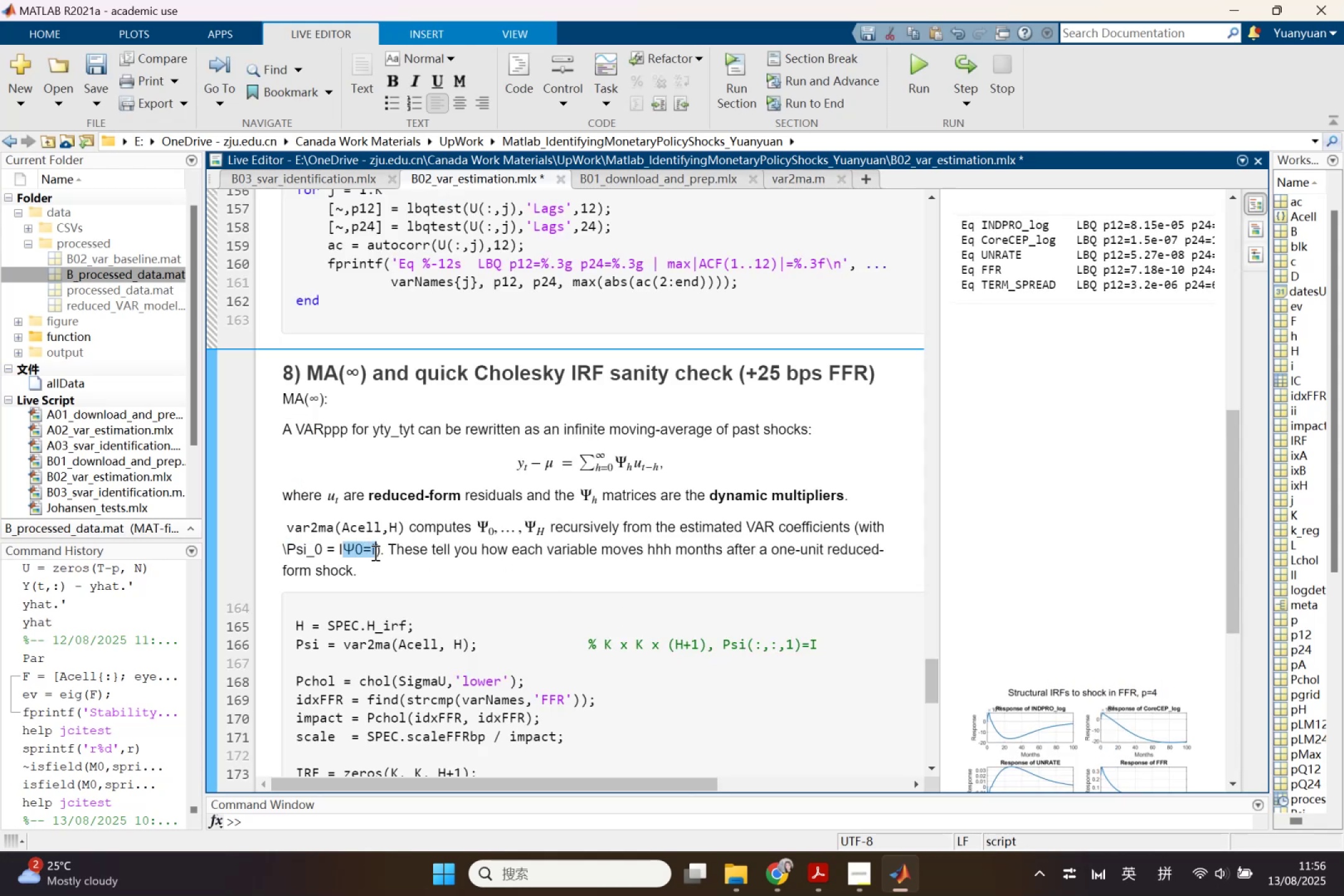 
wait(5.37)
 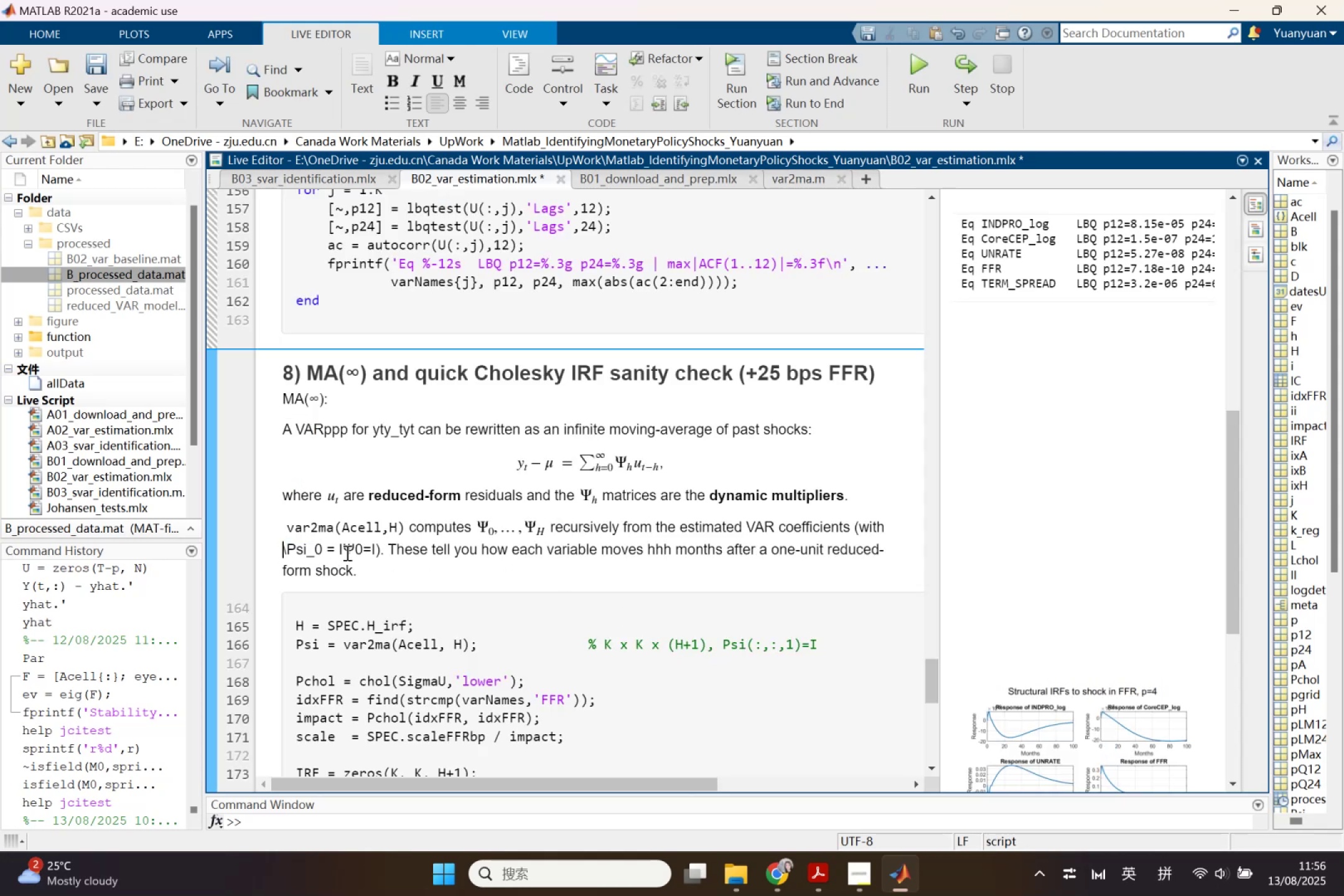 
key(Backspace)
 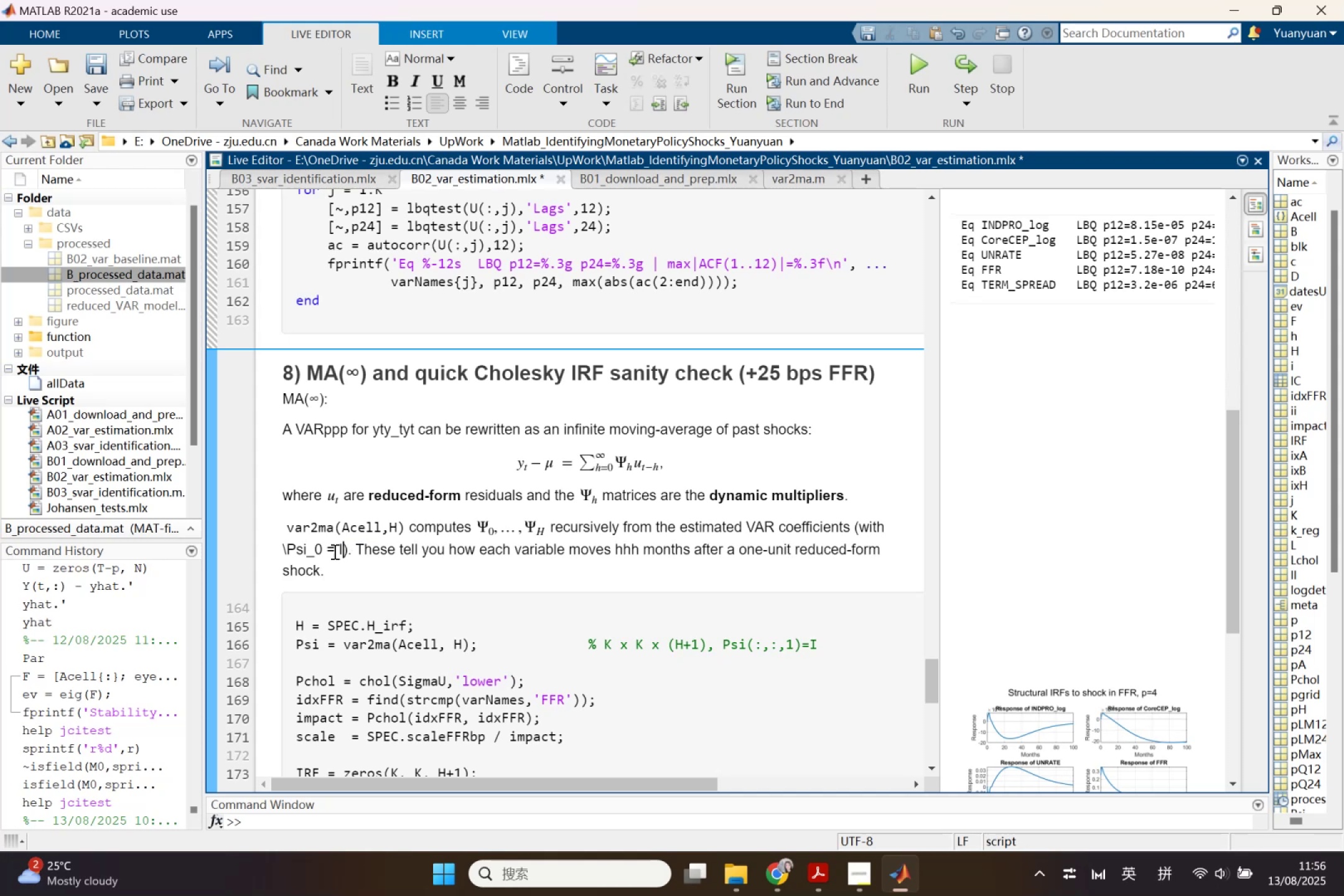 
key(Control+X)
 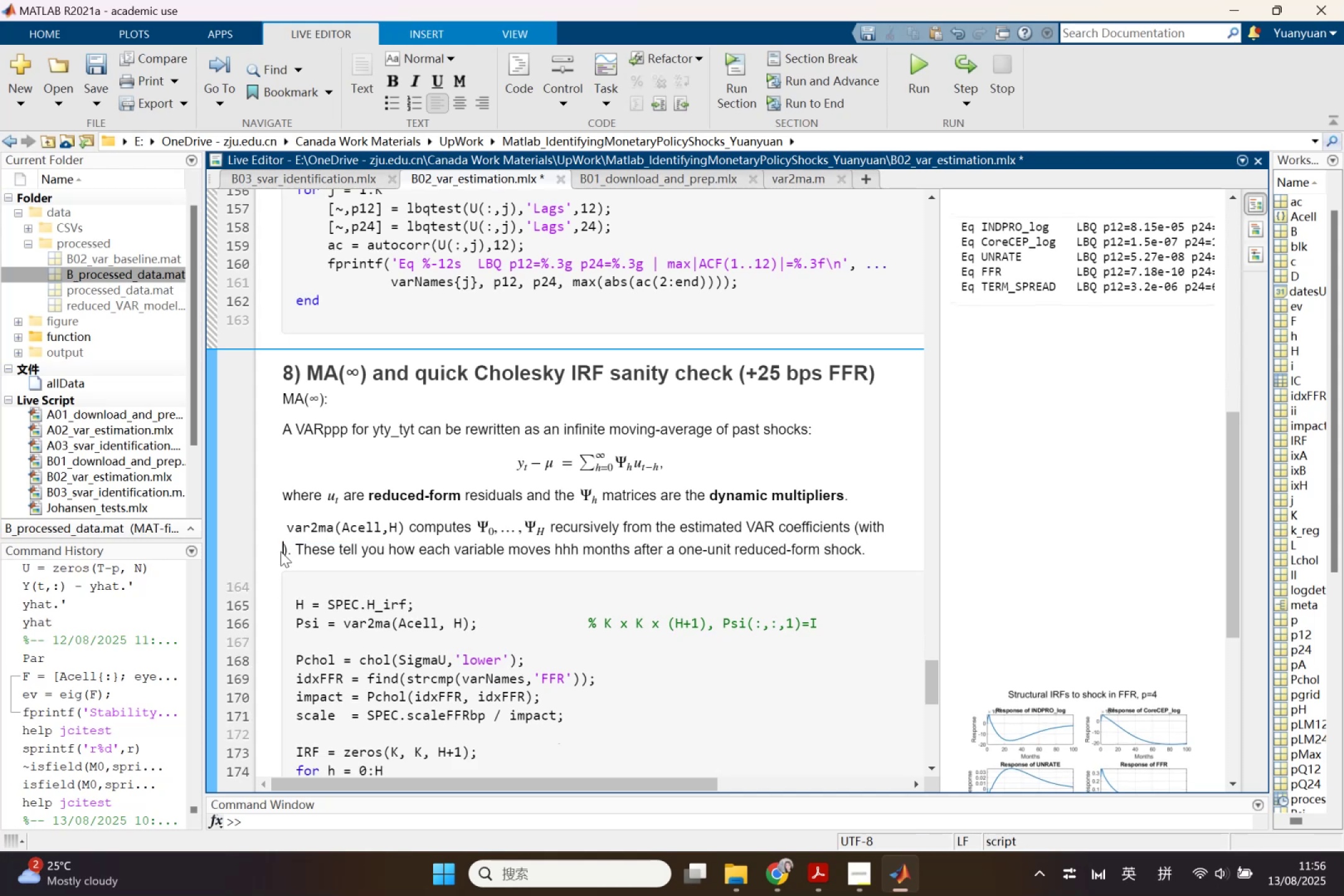 
key(Control+Shift+L)
 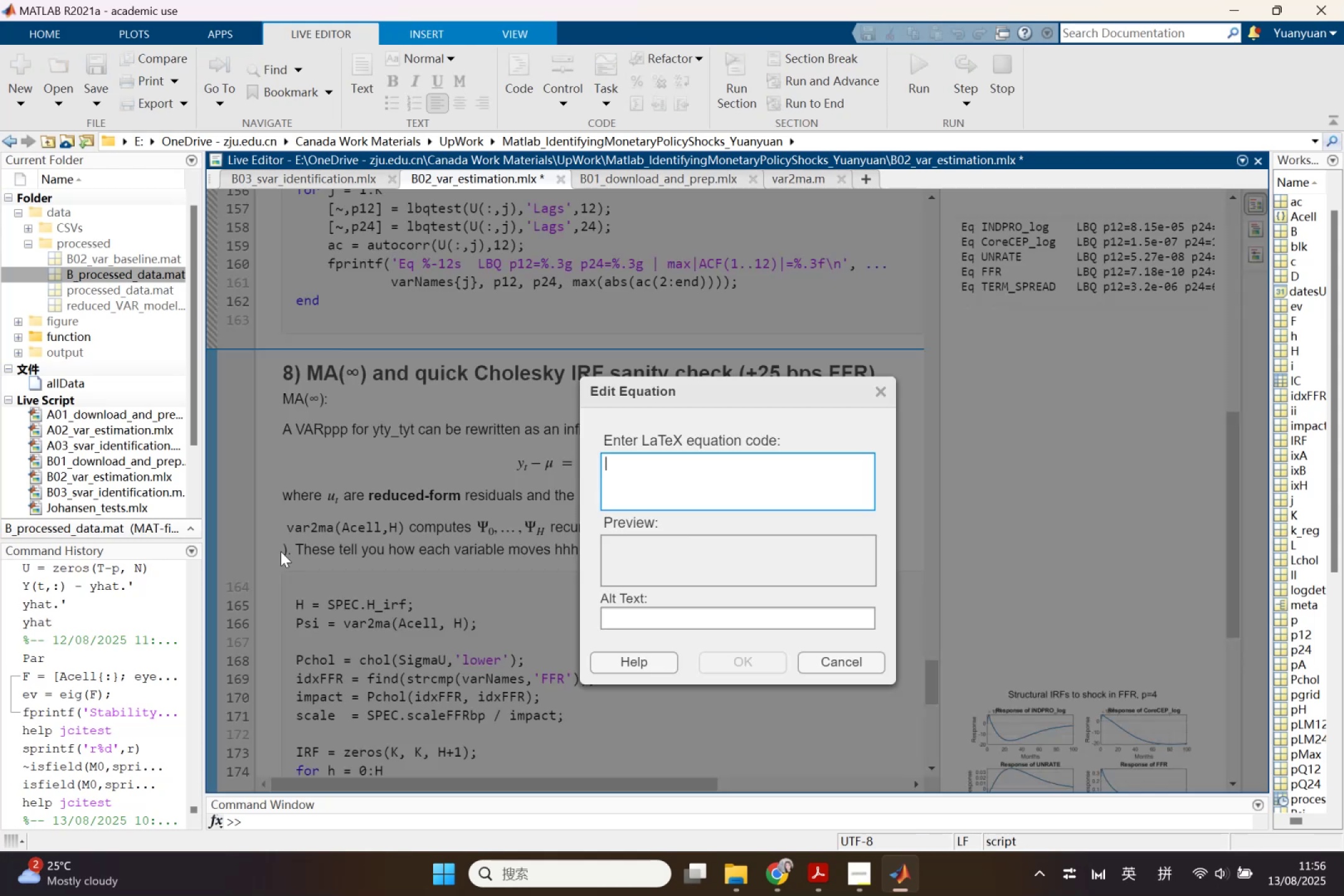 
key(Control+V)
 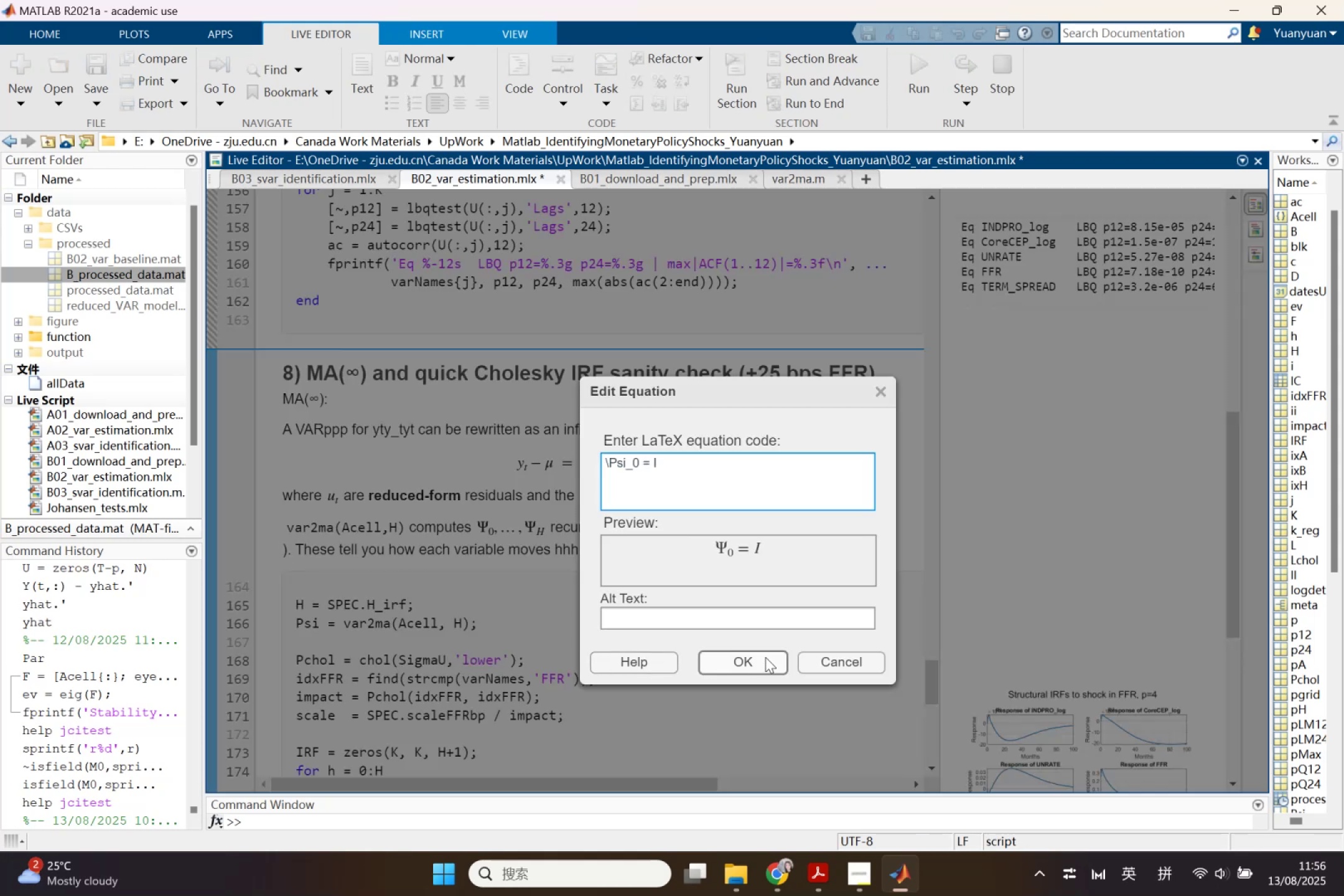 
left_click([765, 657])
 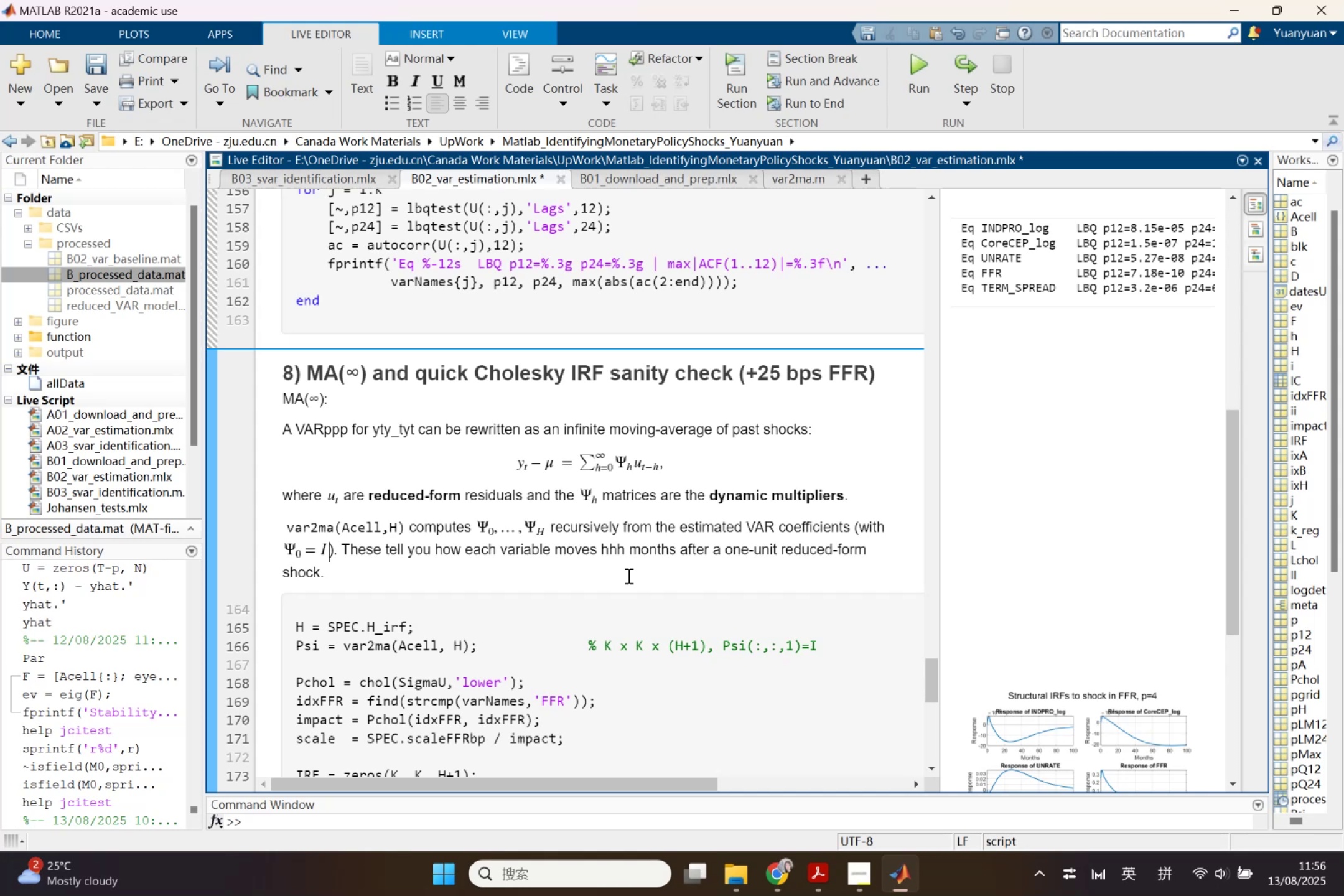 
scroll: coordinate [627, 576], scroll_direction: down, amount: 2.0
 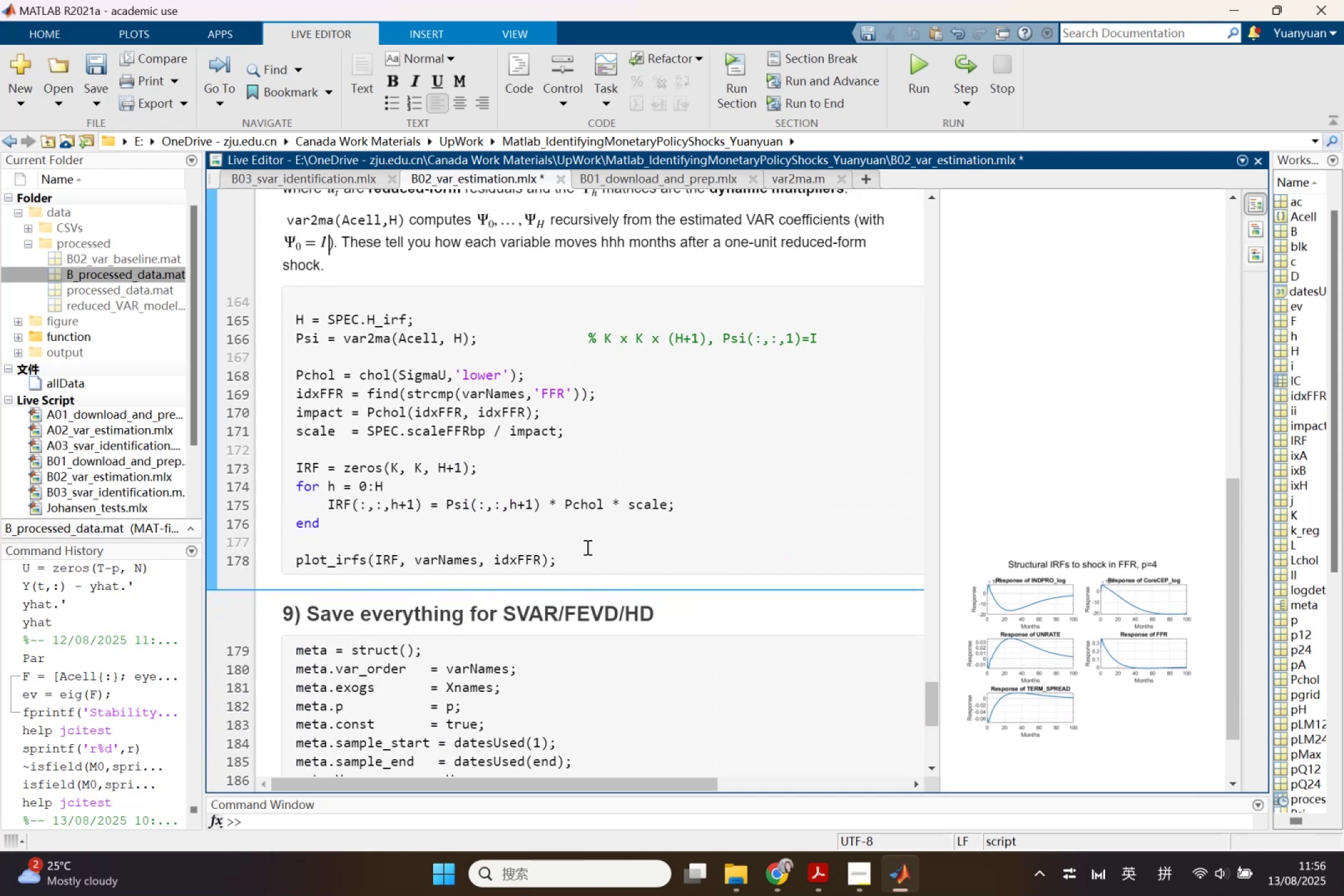 
scroll: coordinate [586, 547], scroll_direction: up, amount: 2.0
 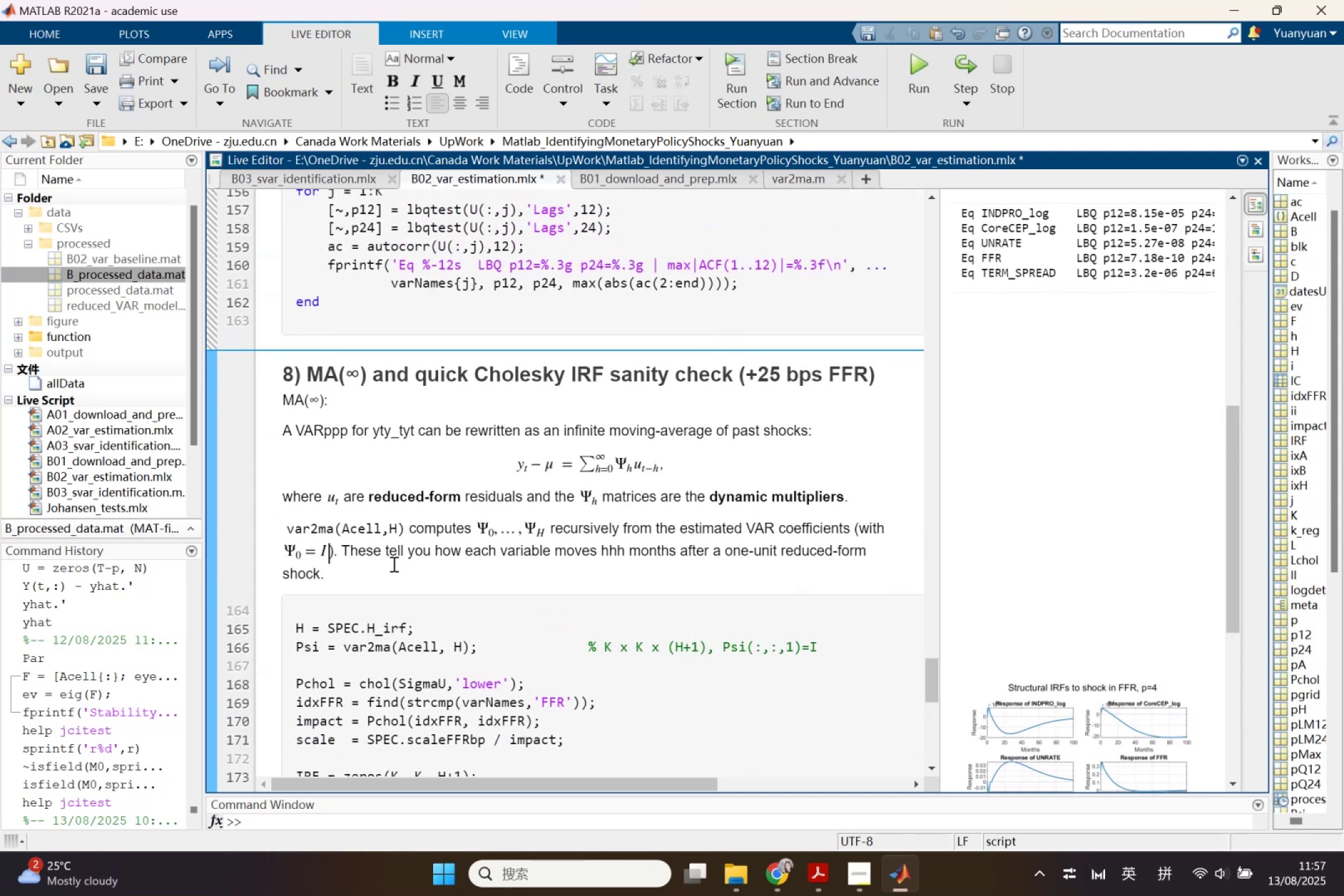 
left_click([390, 573])
 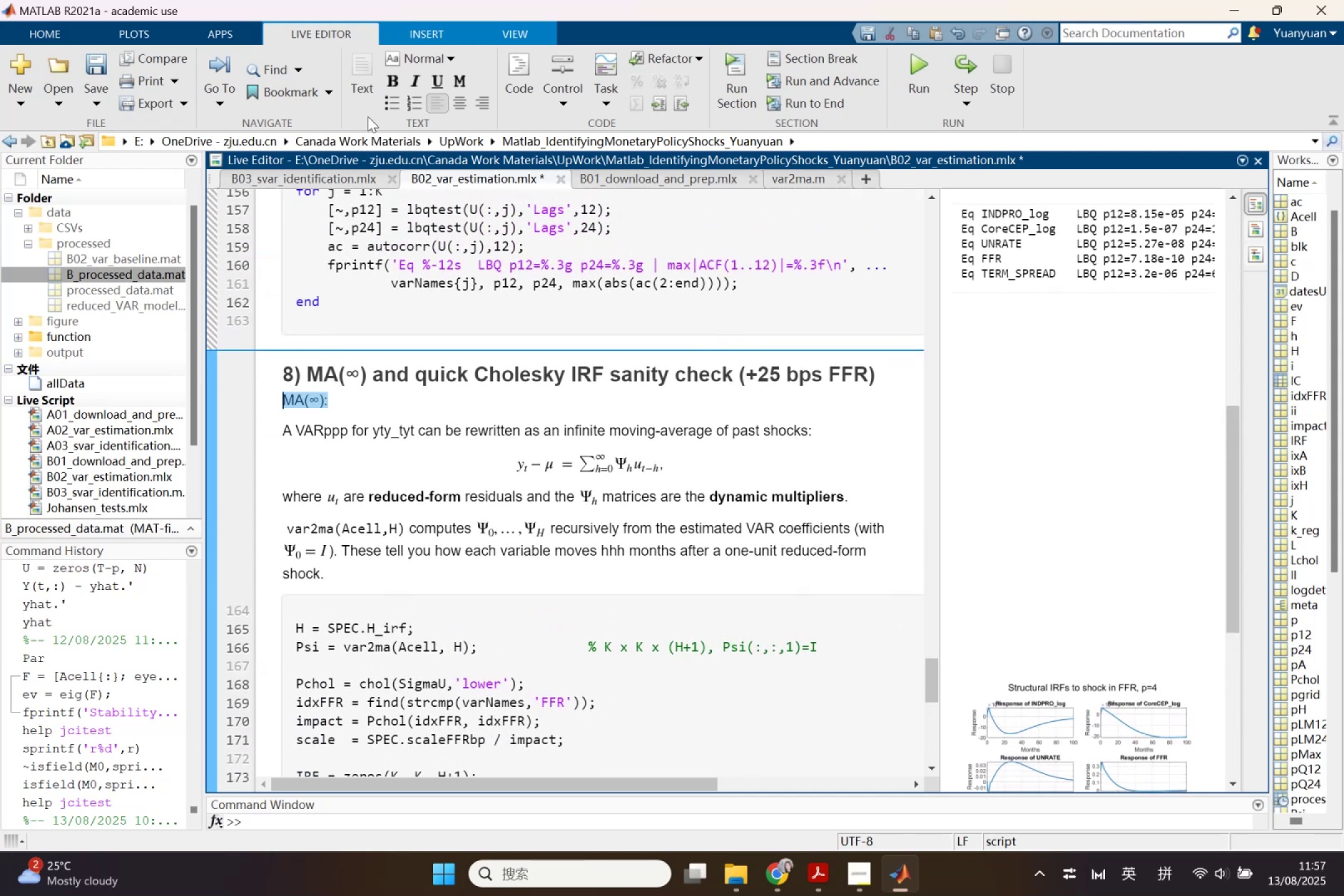 
left_click([394, 73])
 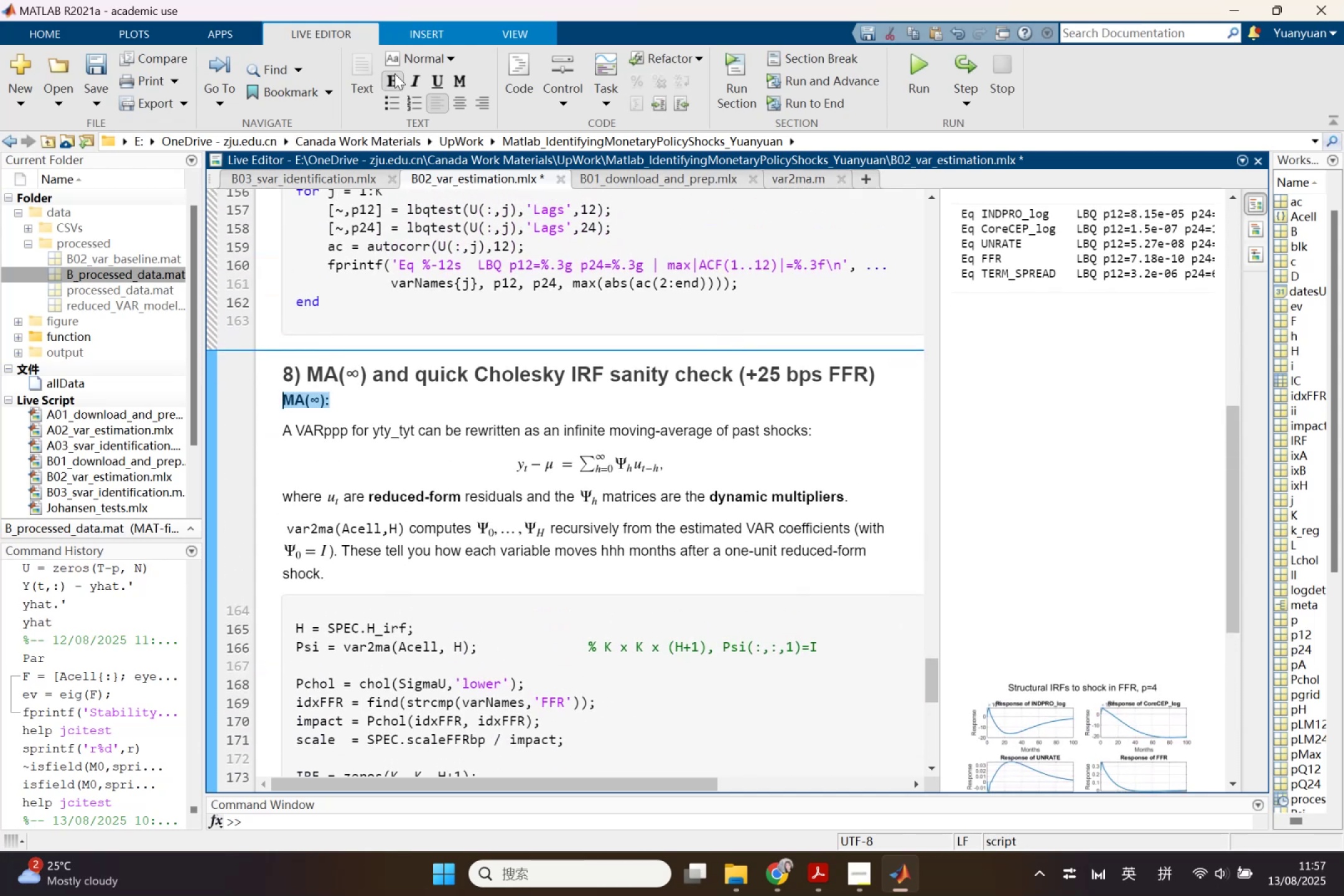 
mouse_move([441, 70])
 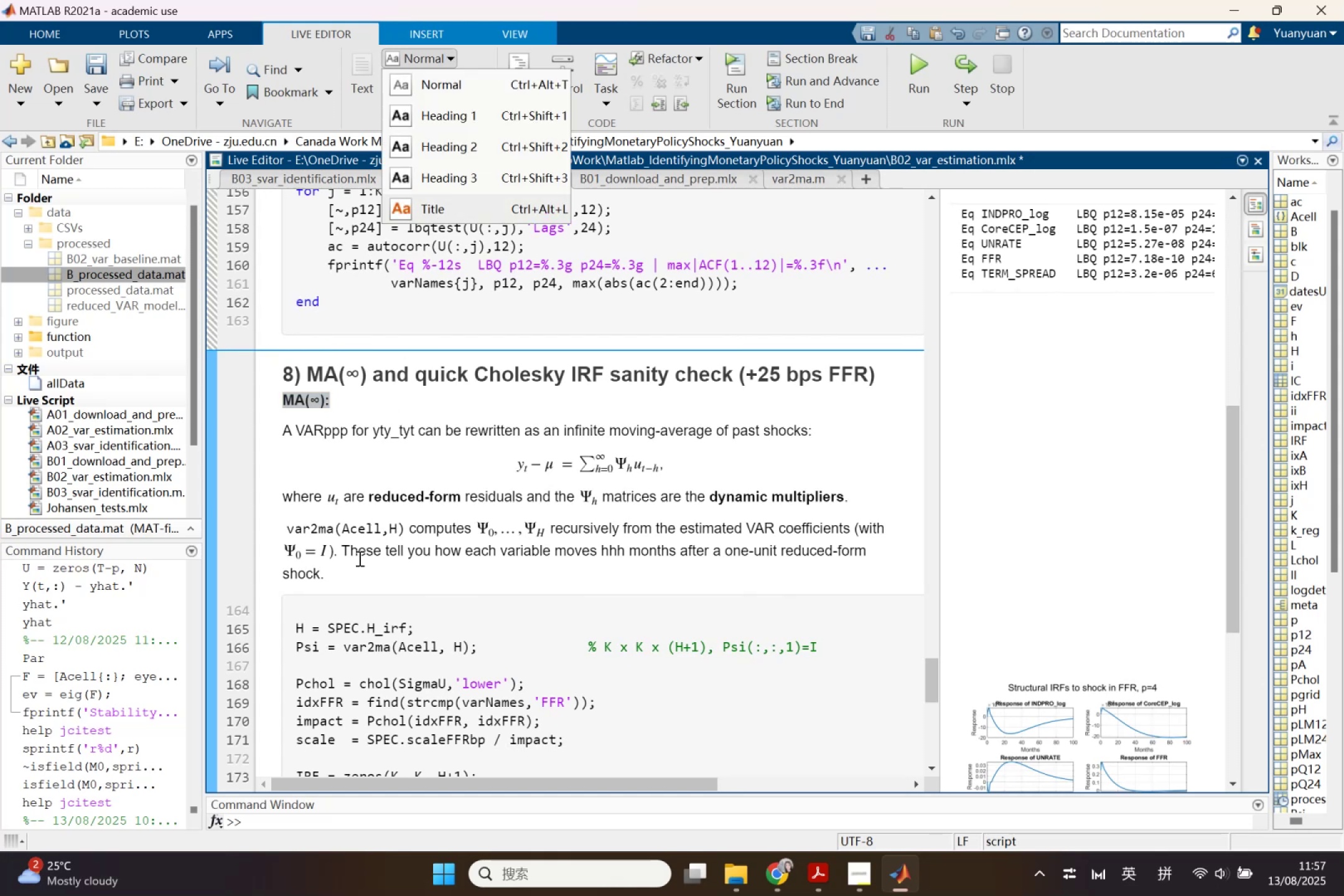 
left_click([355, 564])
 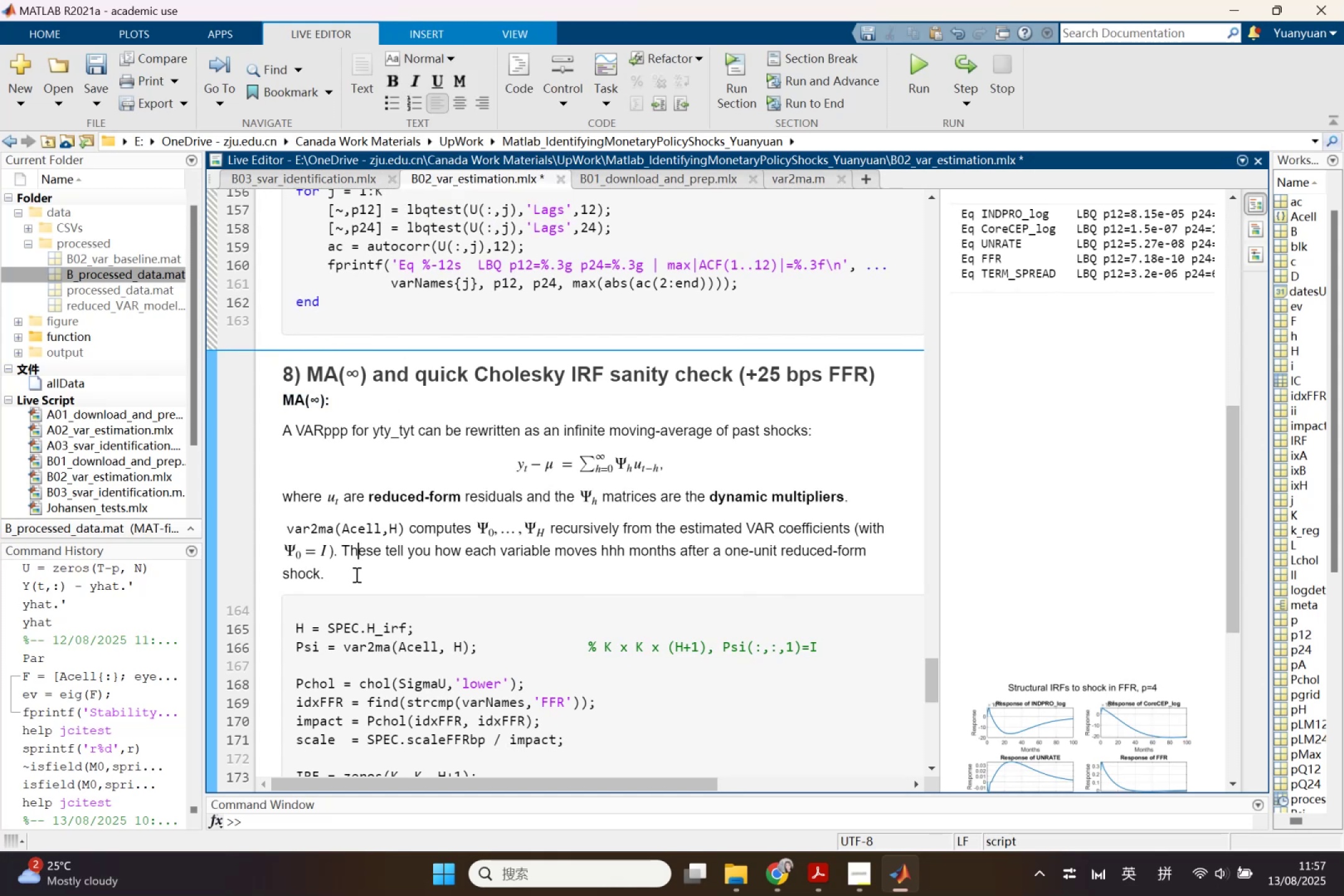 
left_click([355, 574])
 